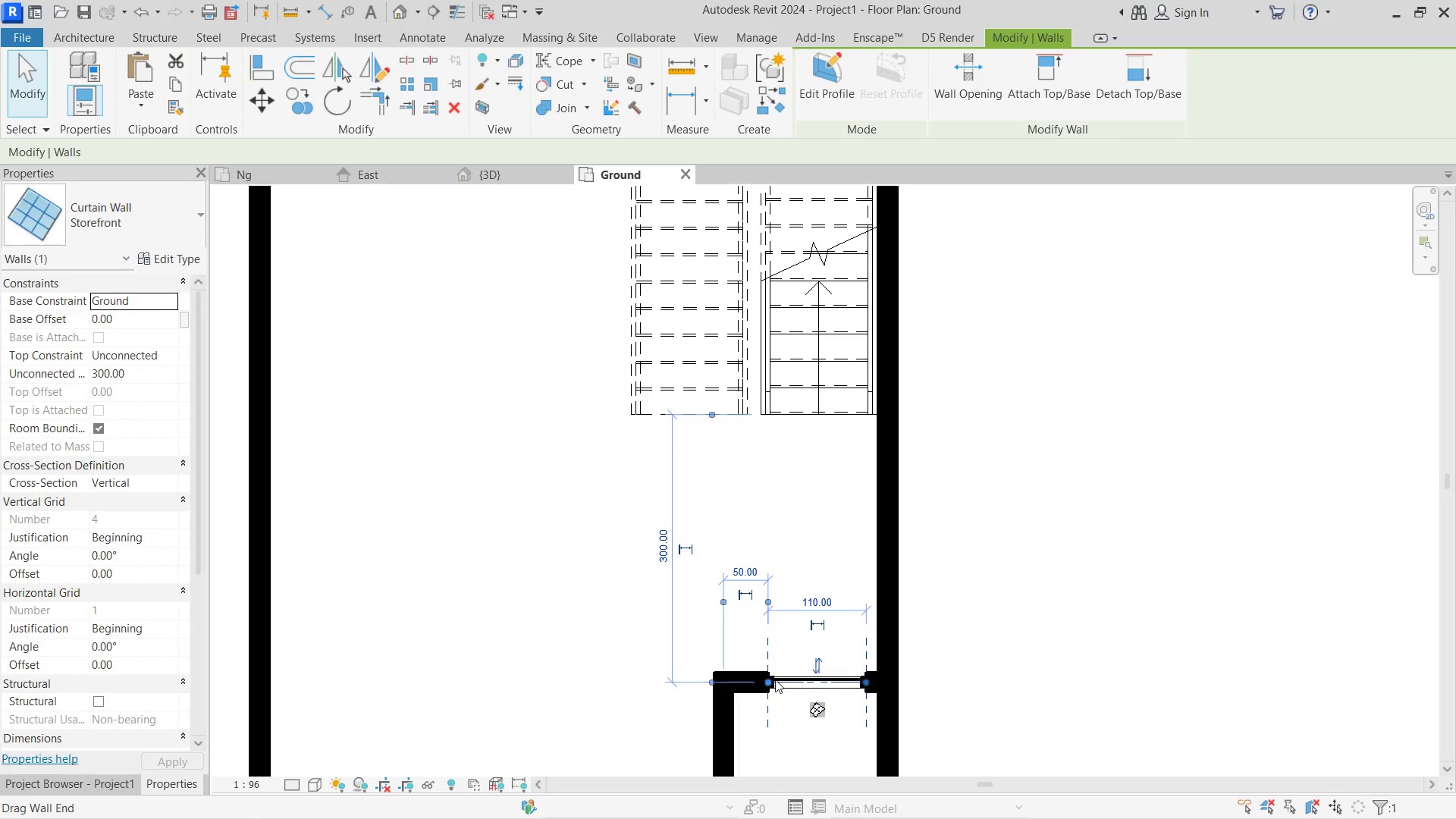 
left_click_drag(start_coordinate=[770, 678], to_coordinate=[751, 675])
 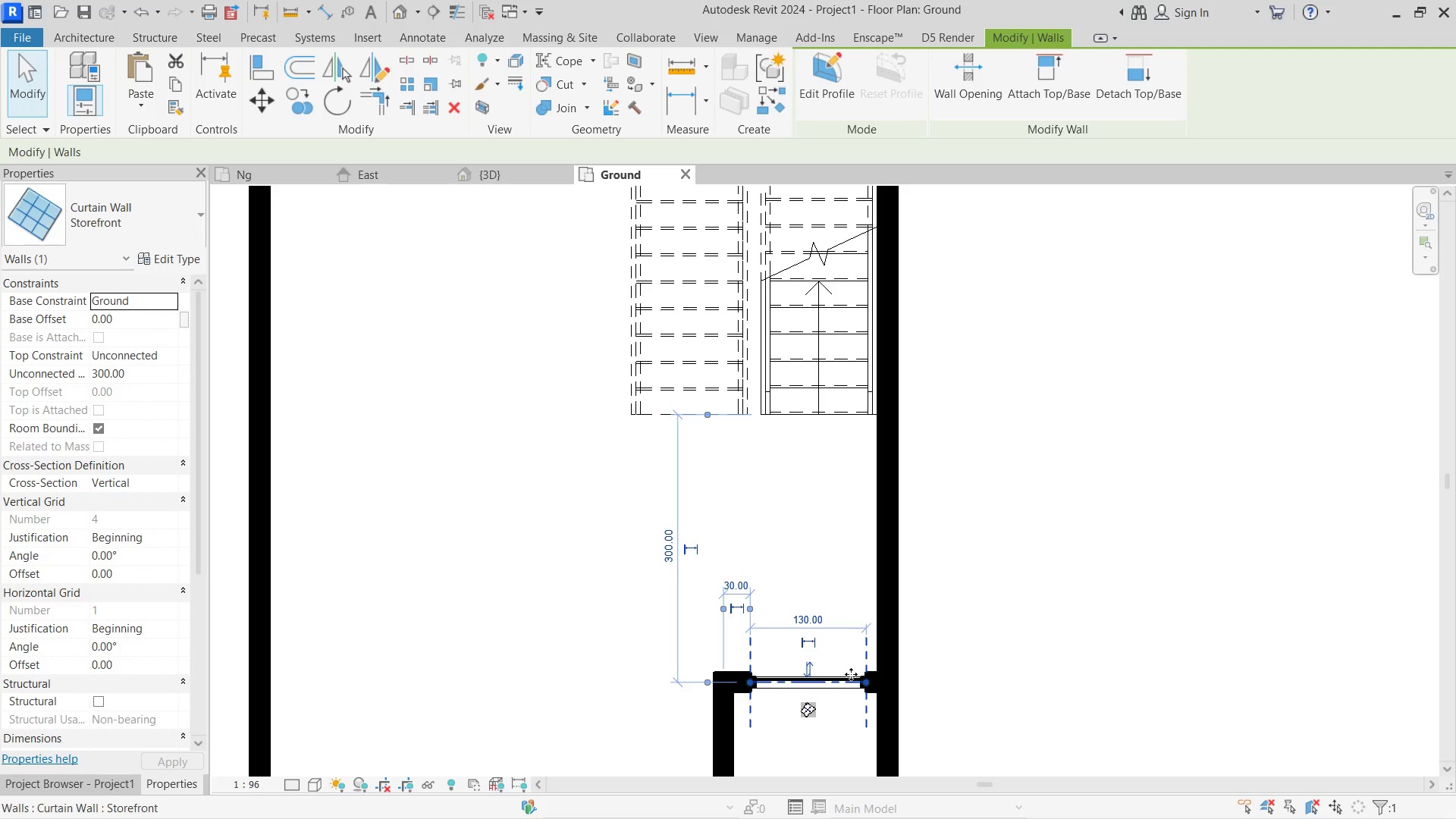 
left_click_drag(start_coordinate=[863, 687], to_coordinate=[855, 684])
 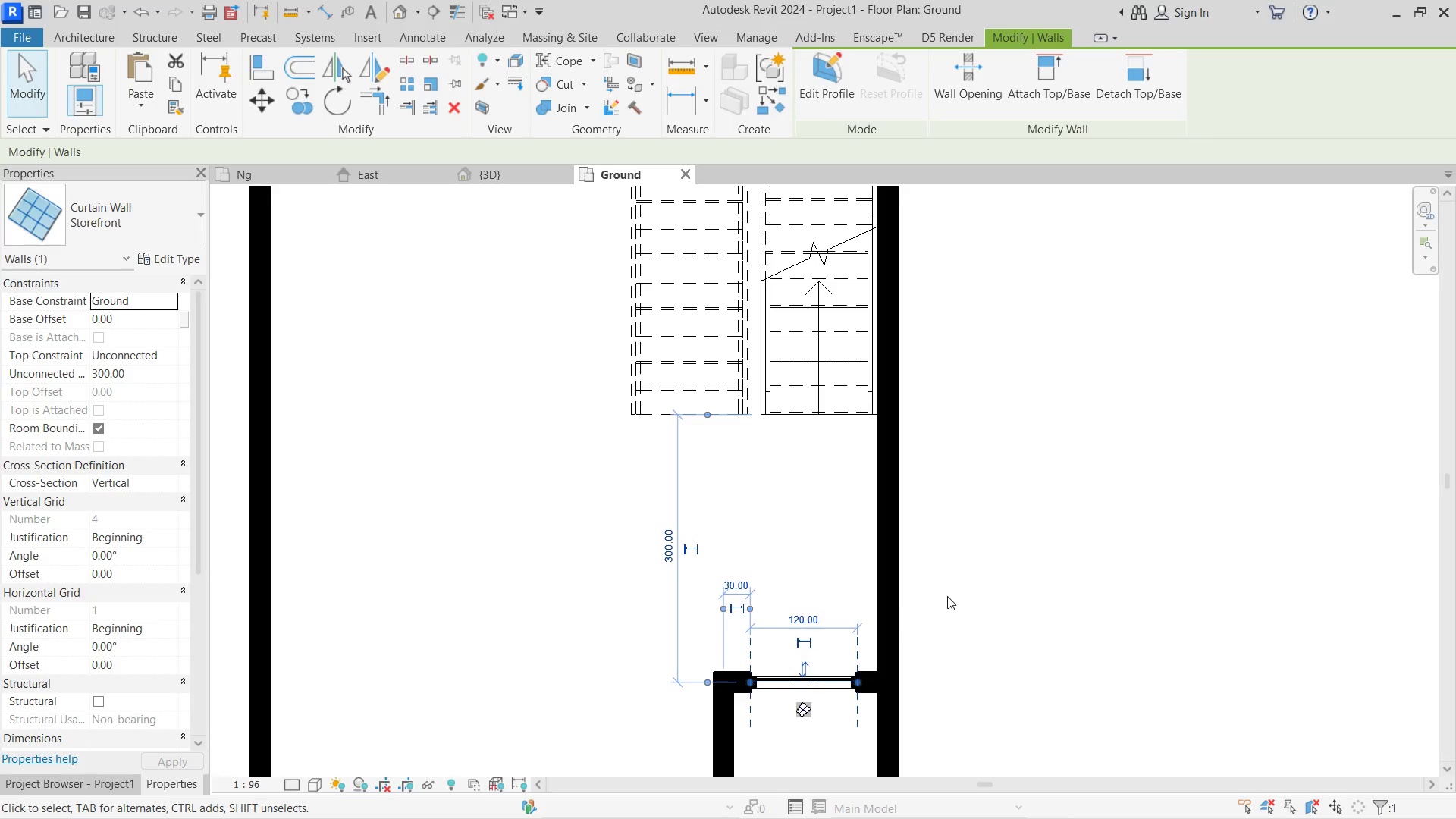 
left_click([950, 594])
 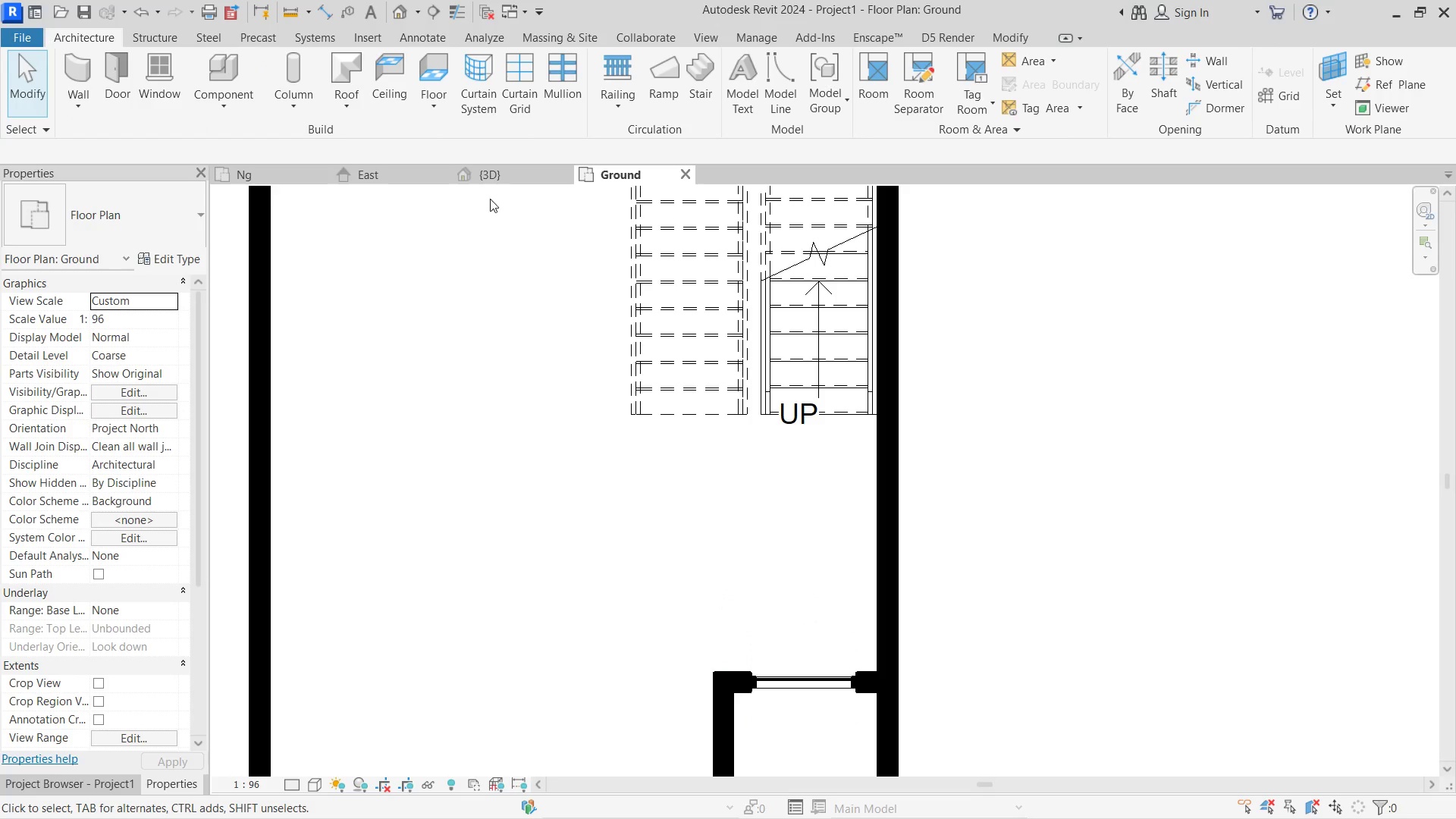 
left_click([496, 171])
 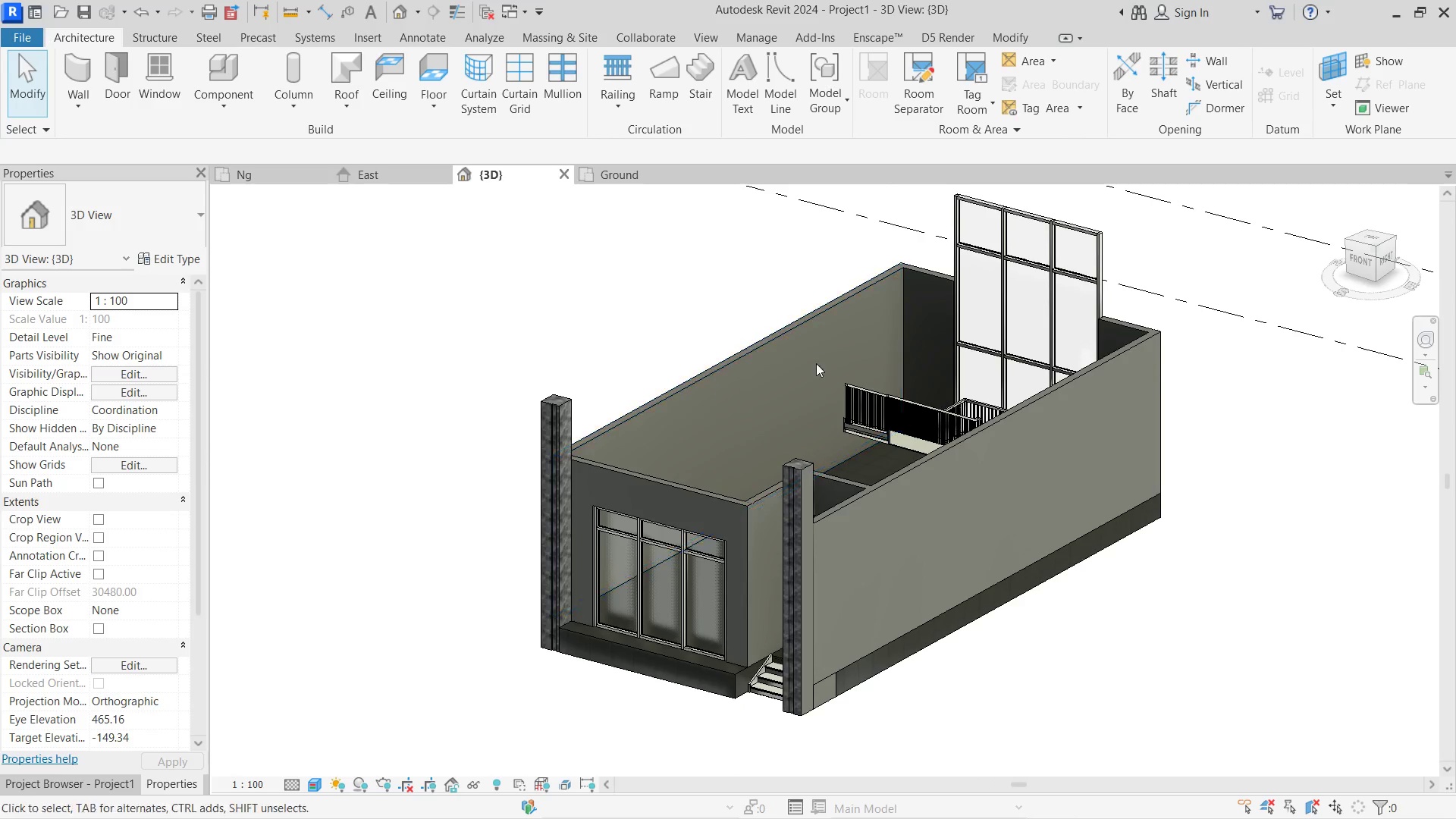 
left_click([1079, 237])
 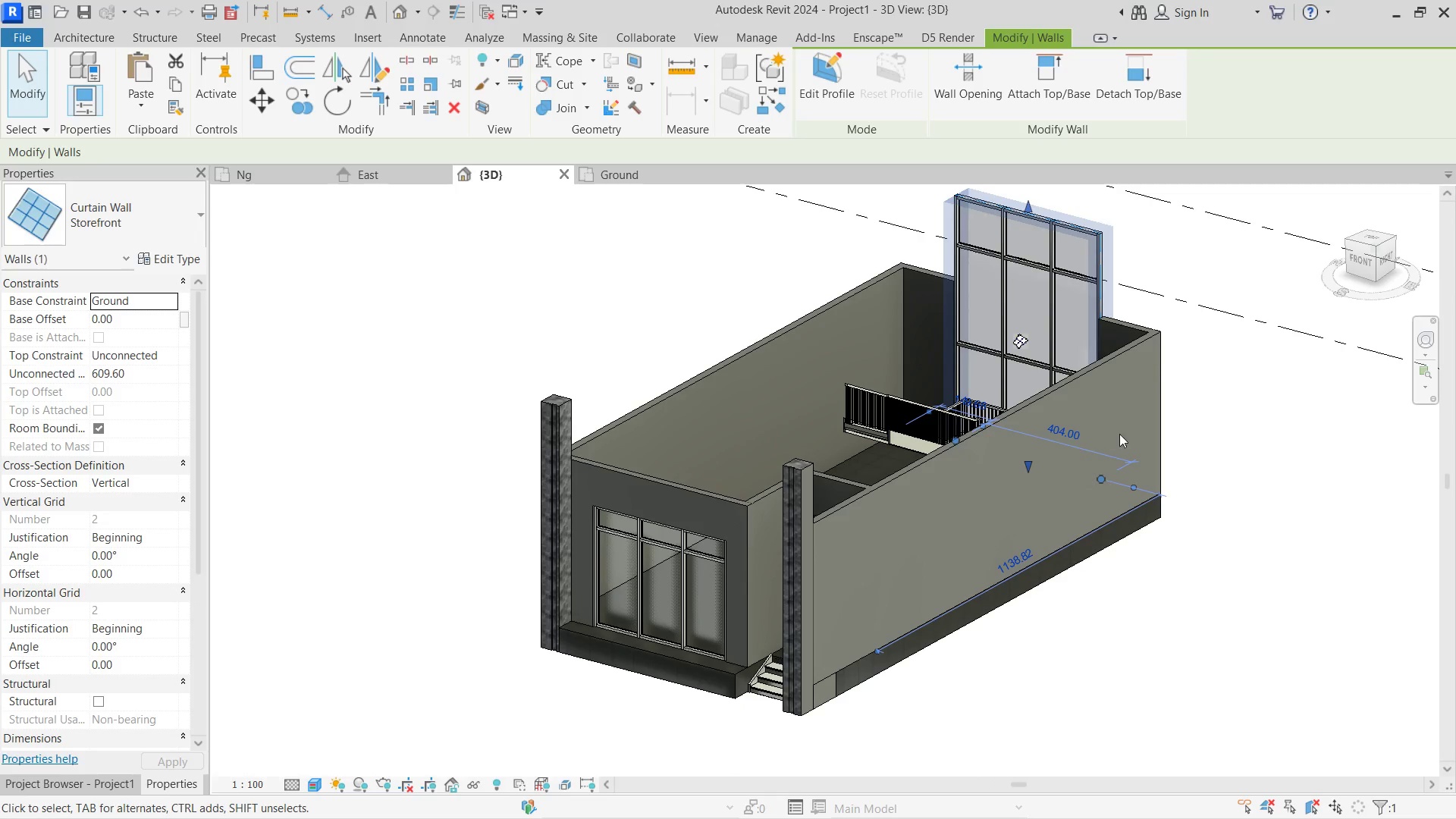 
hold_key(key=ShiftLeft, duration=0.97)
 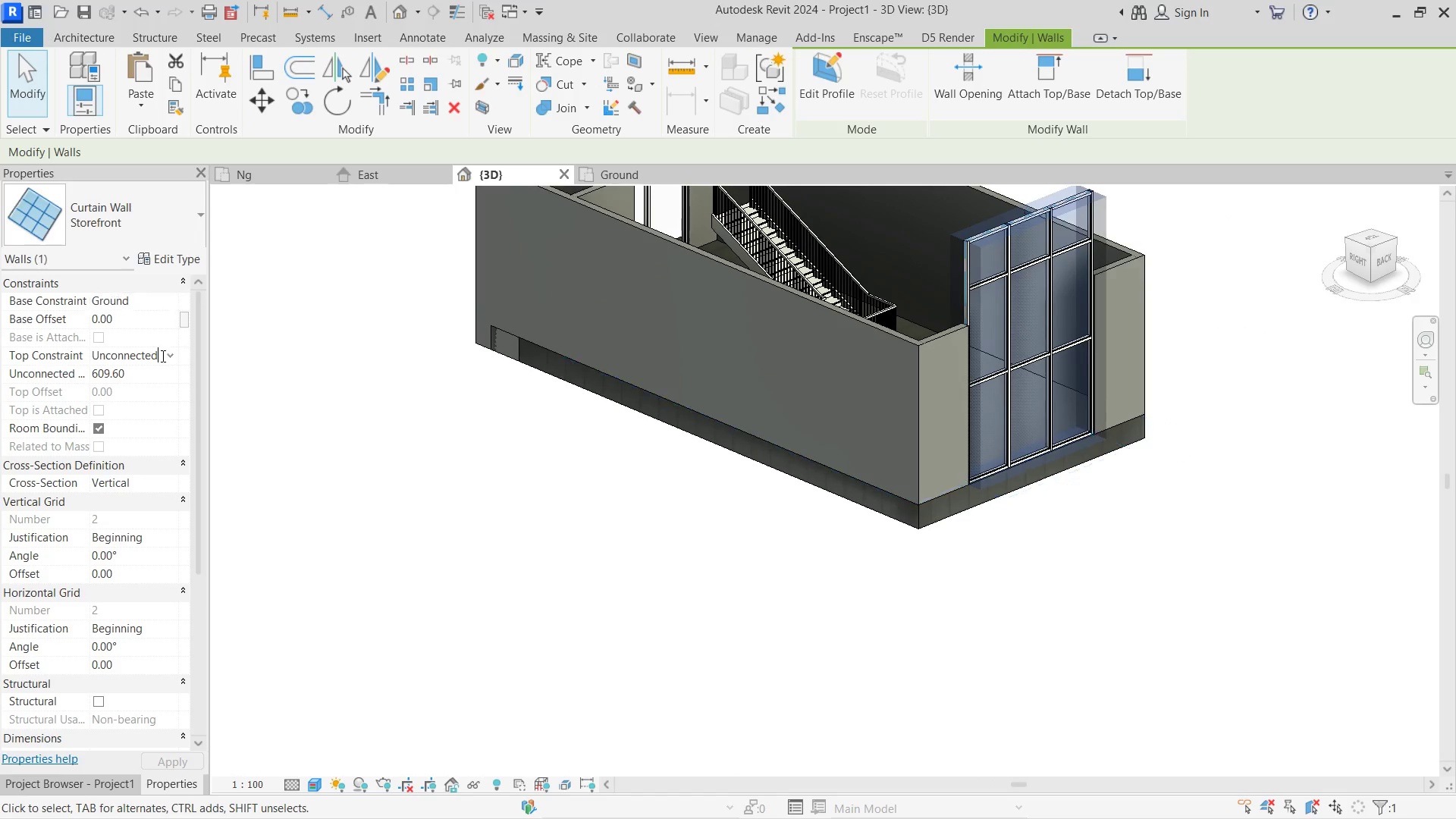 
double_click([169, 356])
 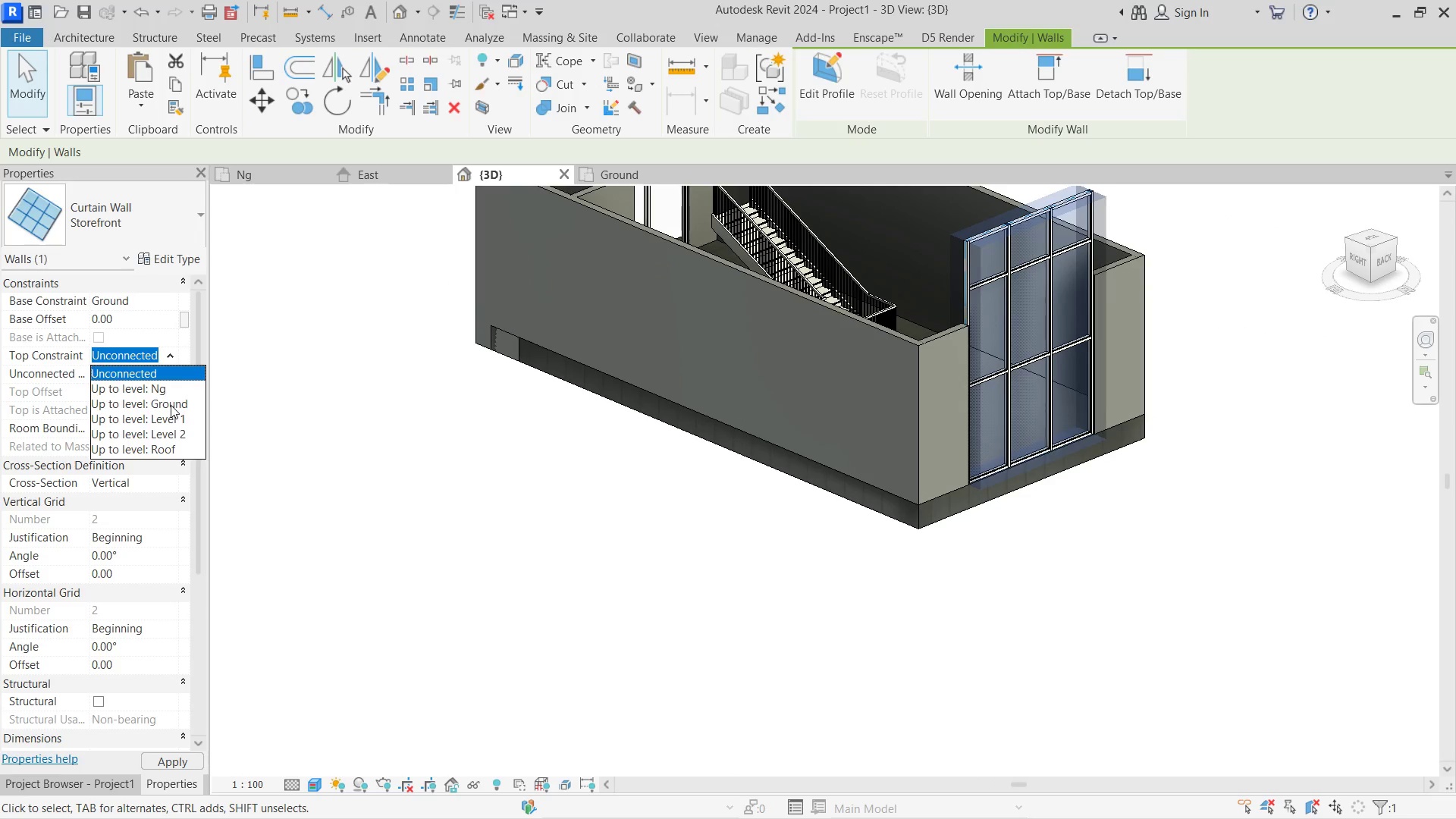 
wait(8.14)
 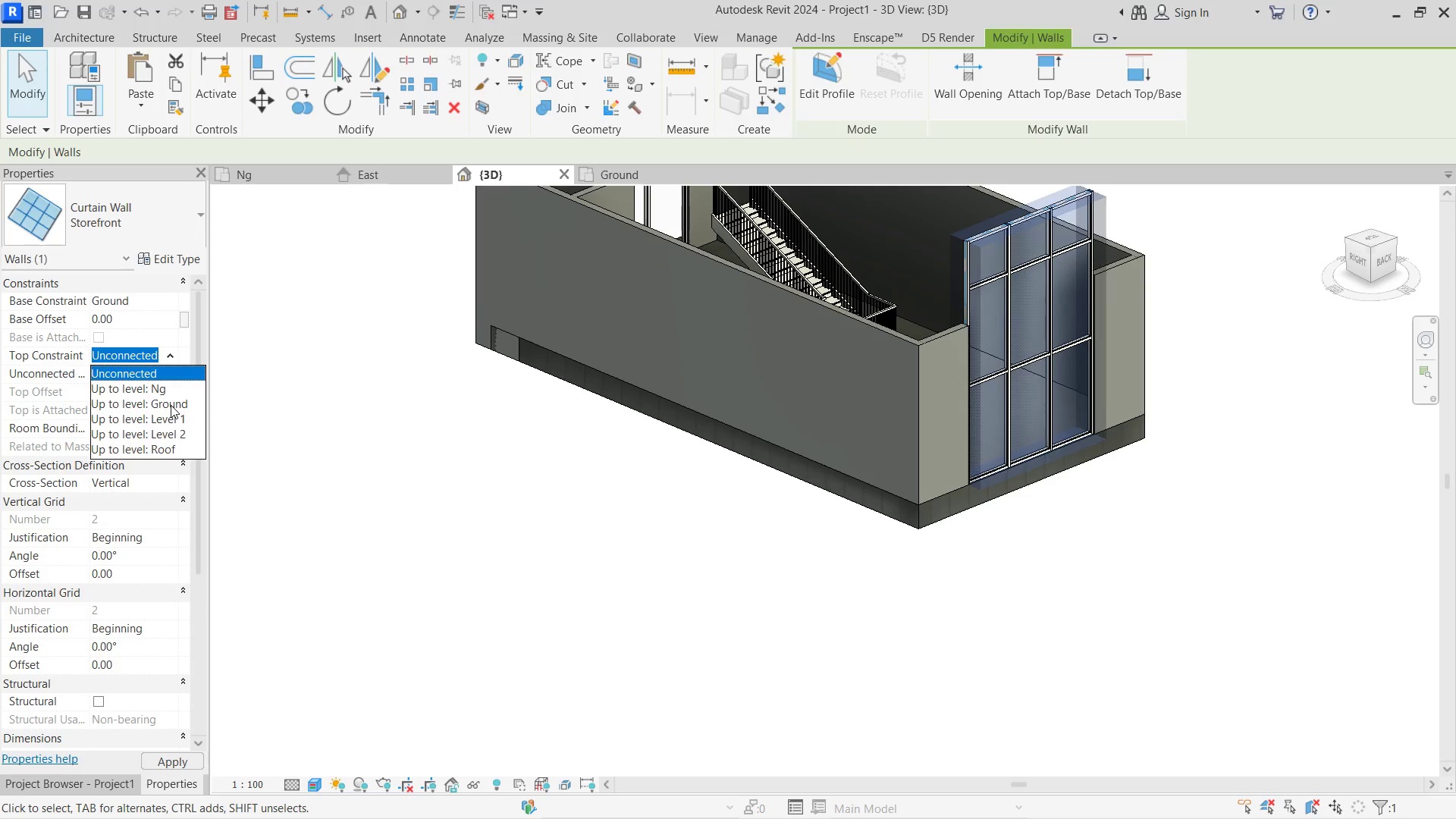 
left_click([165, 416])
 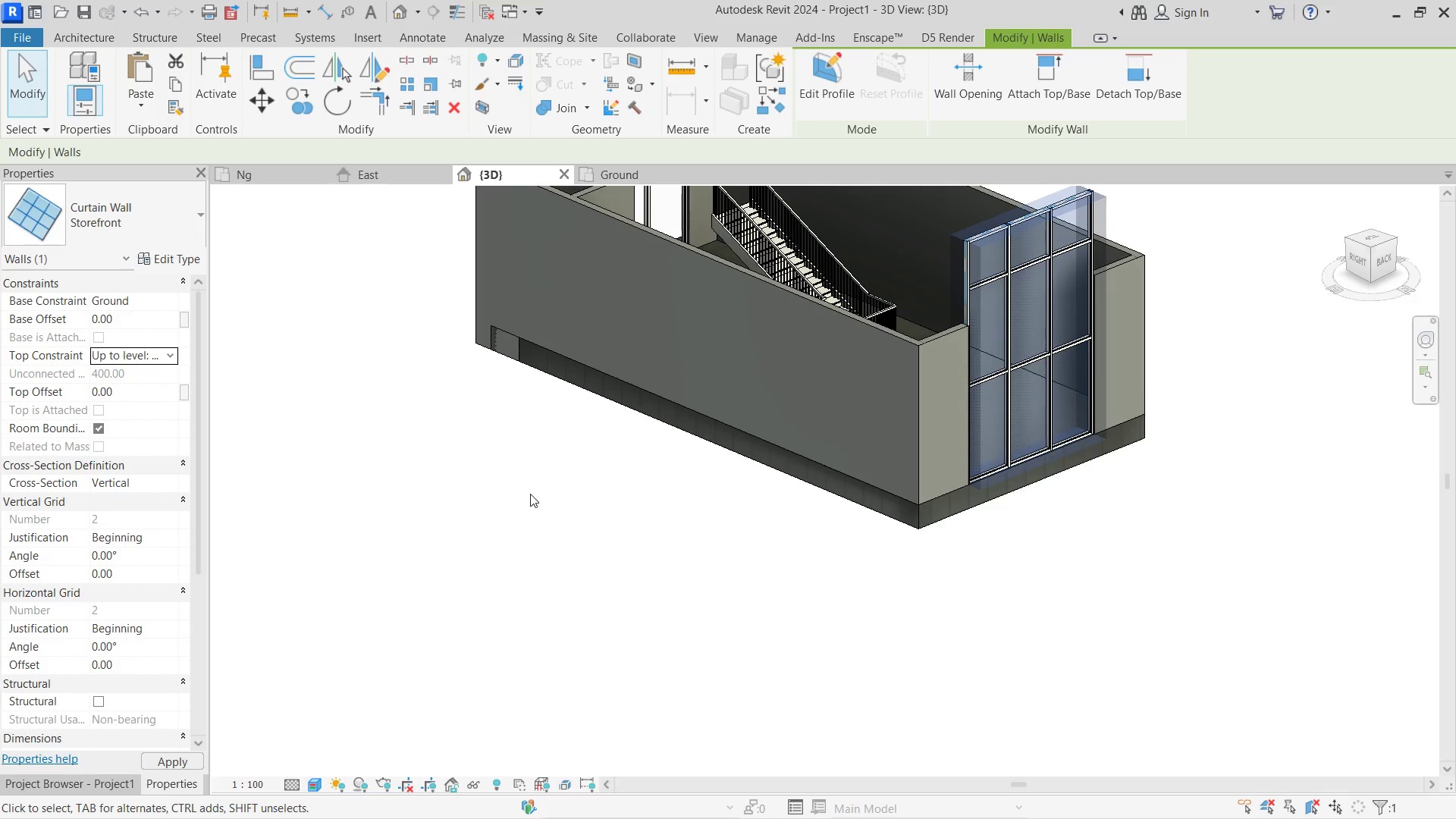 
left_click([530, 494])
 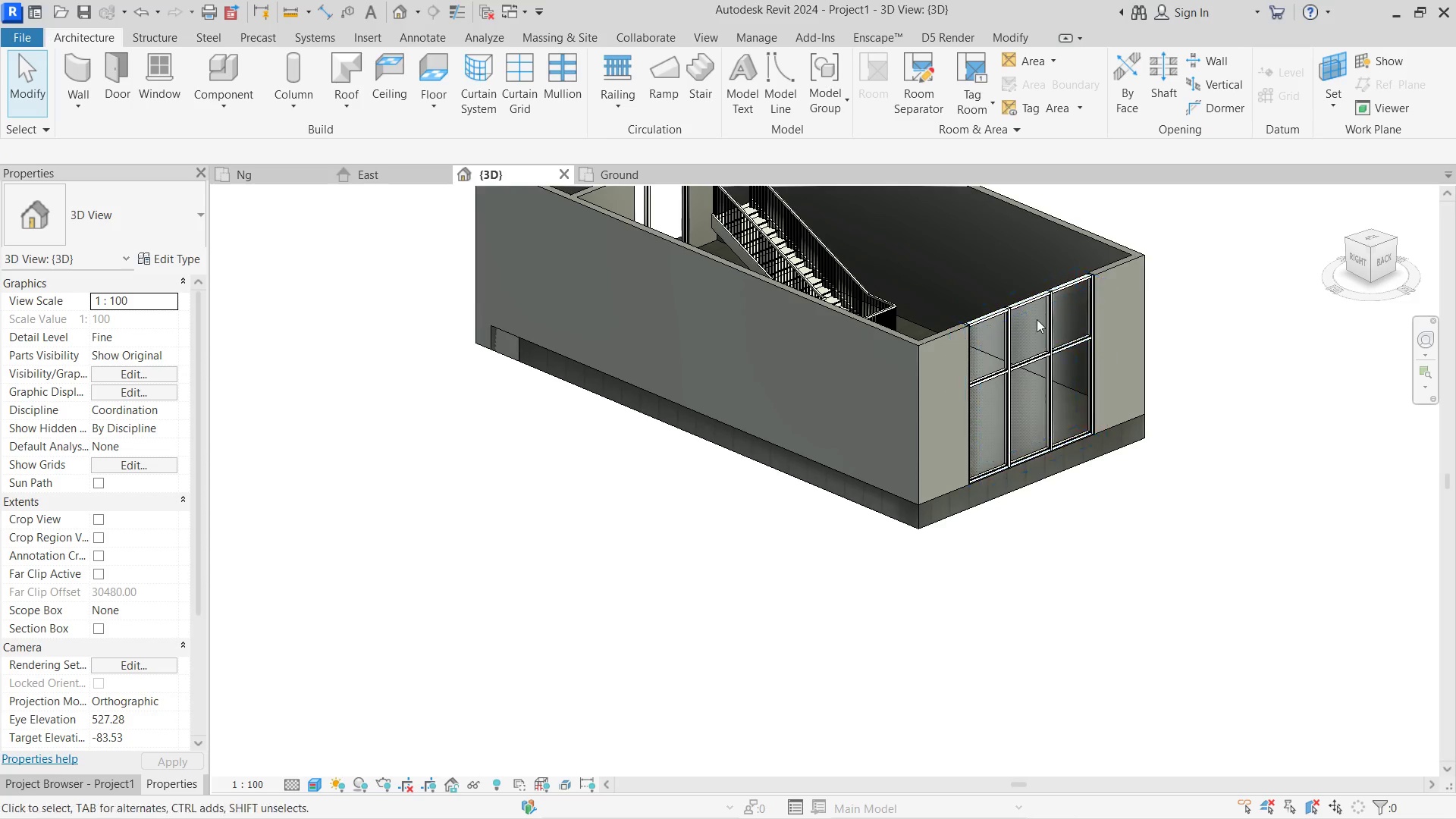 
left_click([1031, 305])
 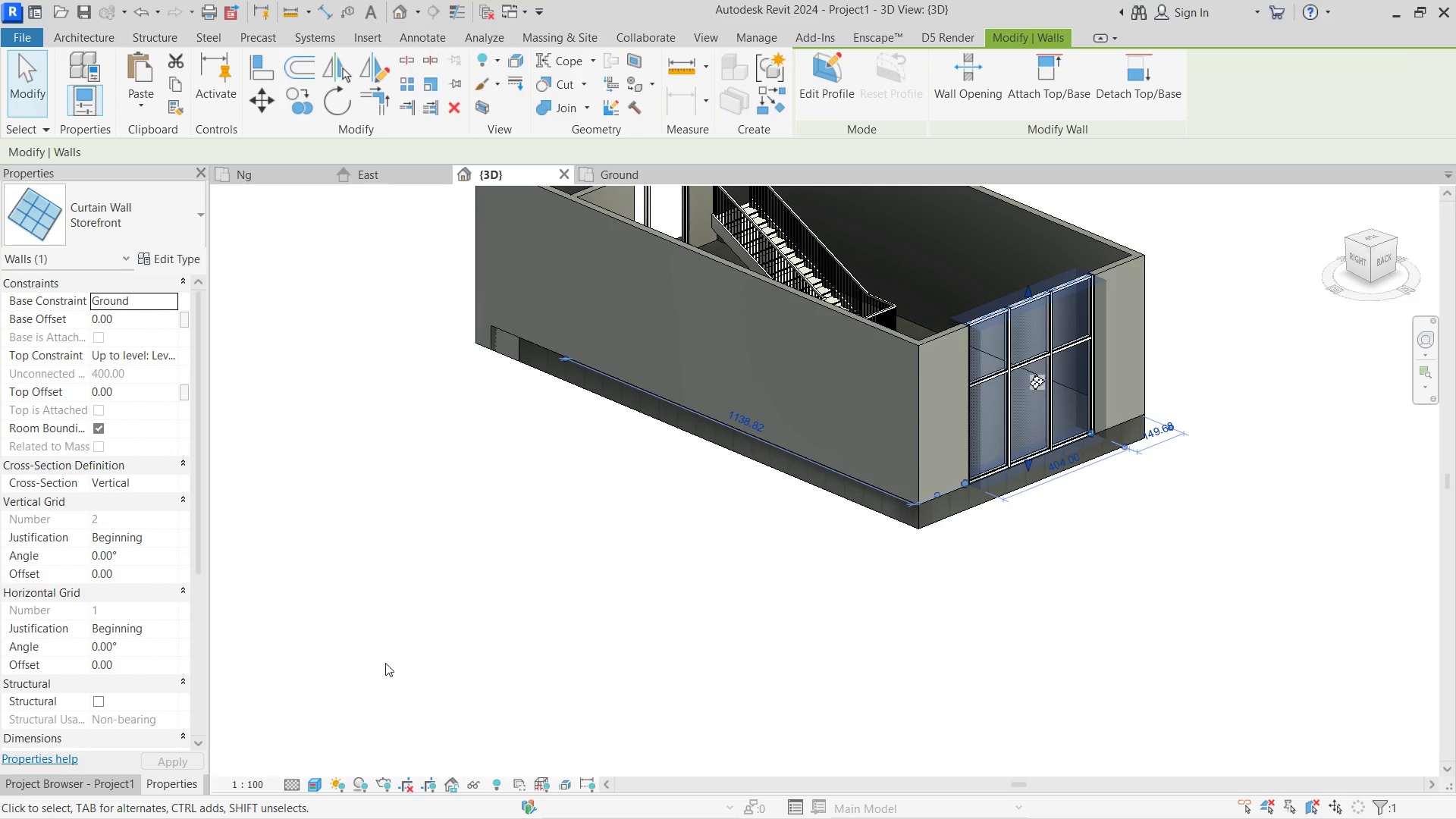 
left_click_drag(start_coordinate=[385, 663], to_coordinate=[389, 663])
 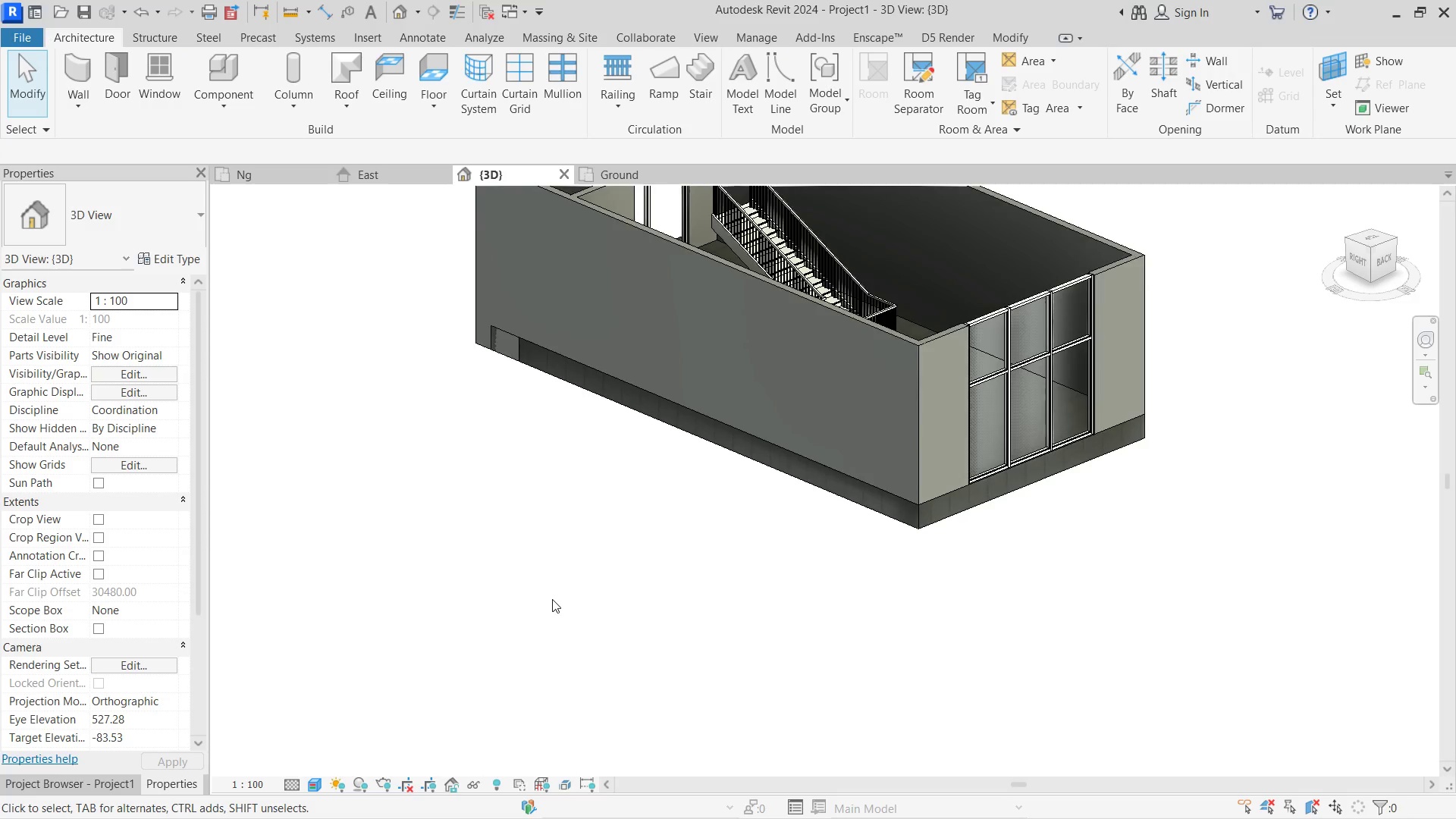 
hold_key(key=ShiftLeft, duration=0.95)
 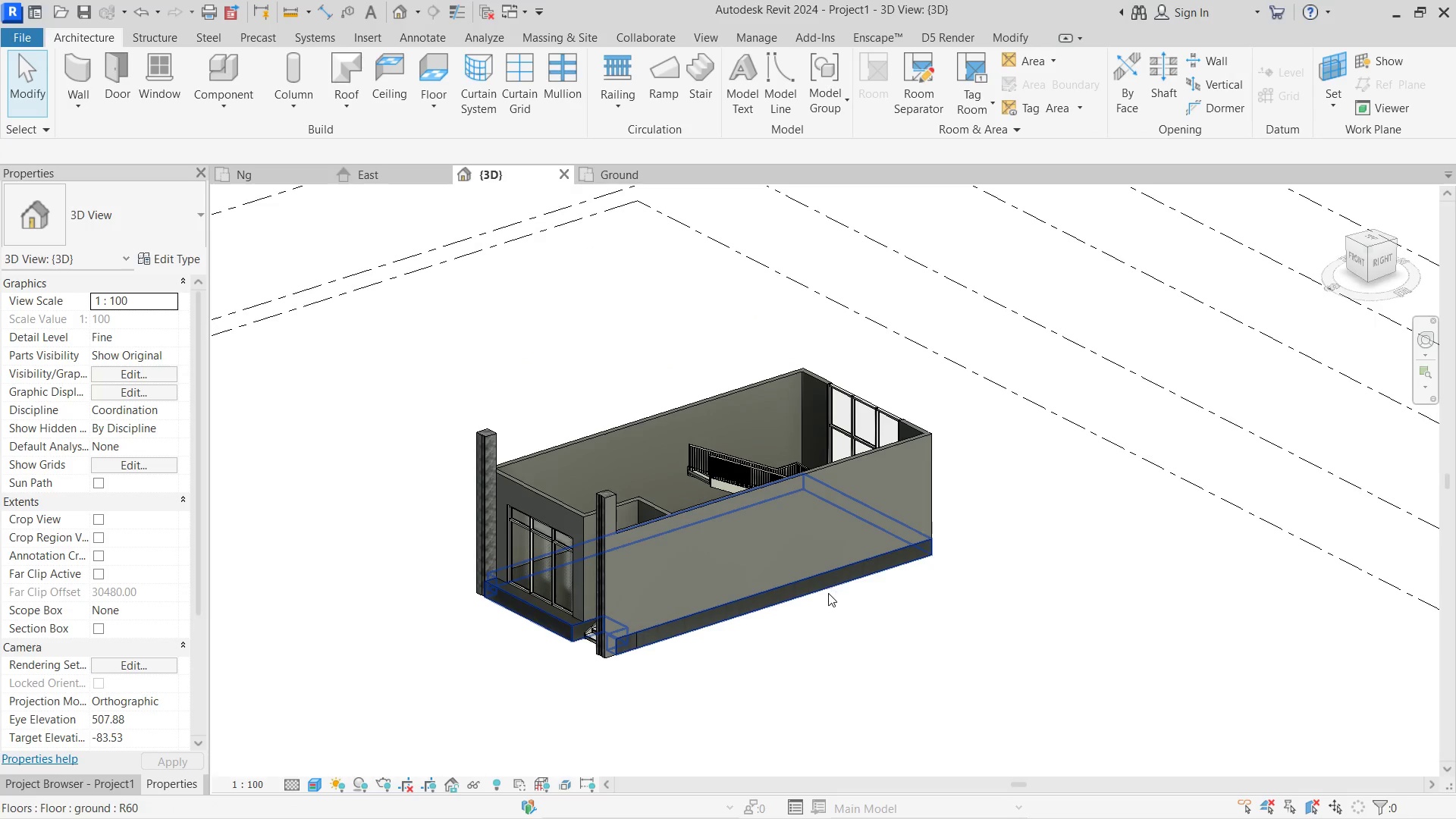 
scroll: coordinate [828, 593], scroll_direction: down, amount: 7.0
 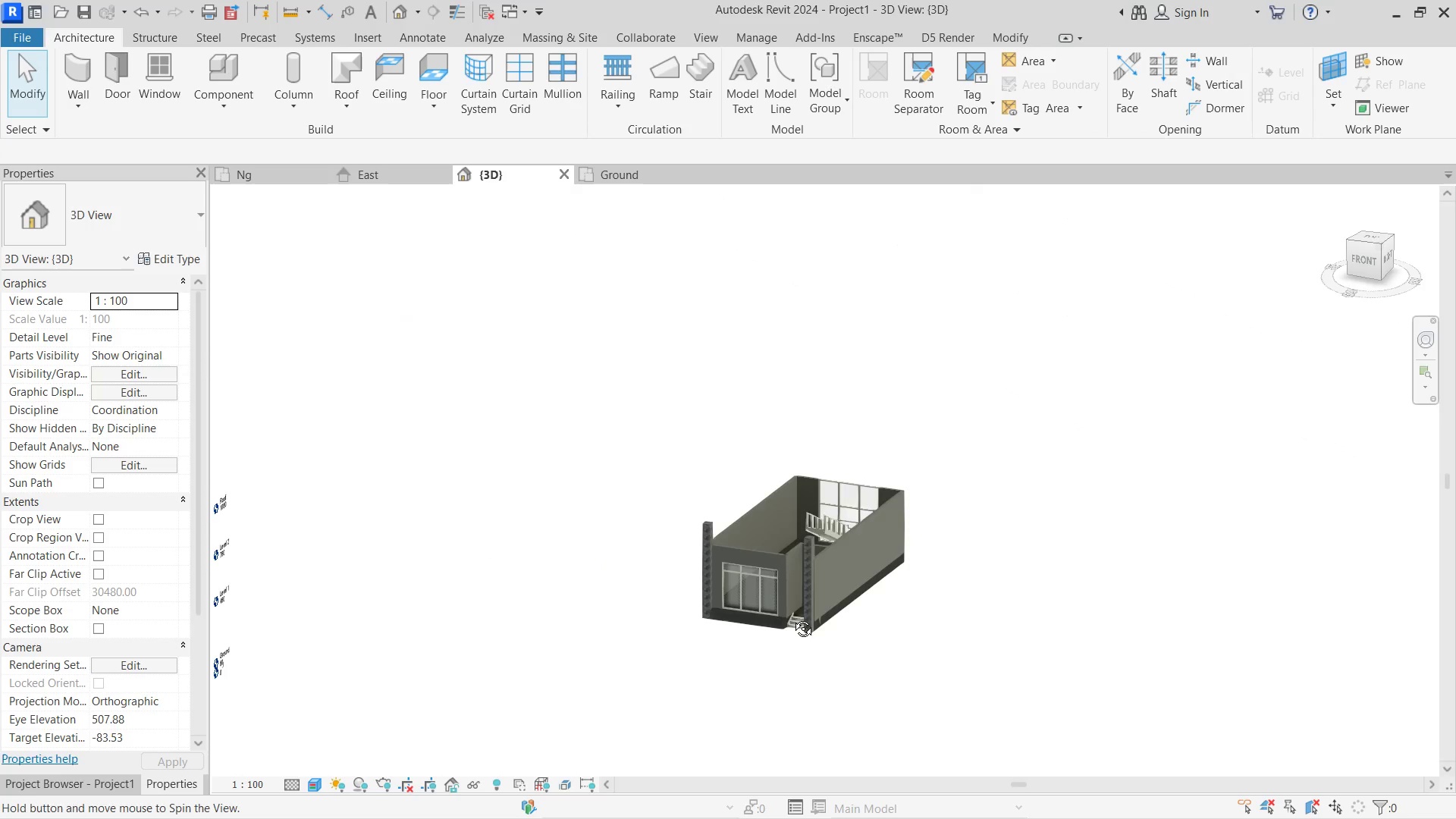 
left_click([761, 625])
 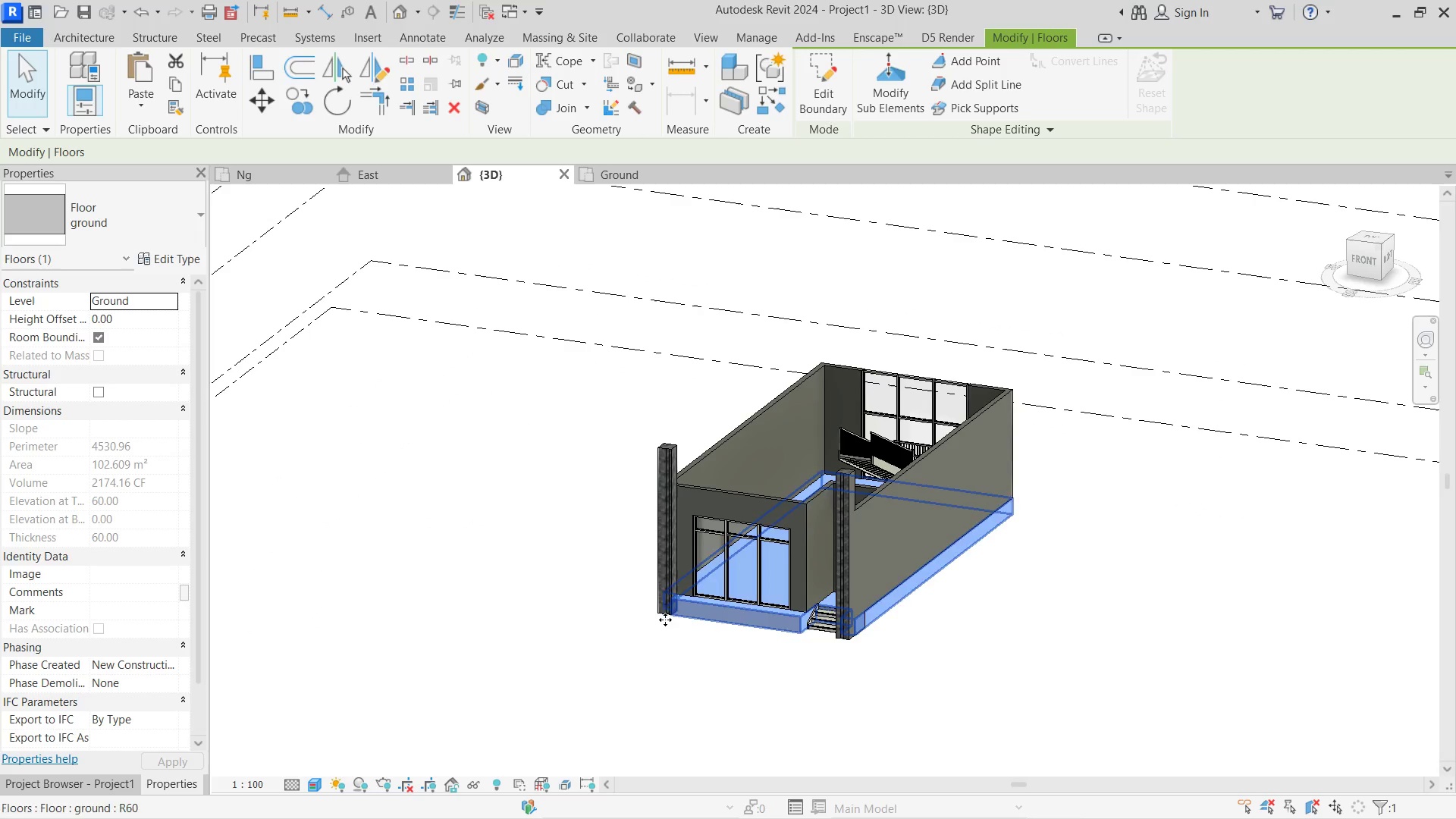 
scroll: coordinate [504, 522], scroll_direction: up, amount: 5.0
 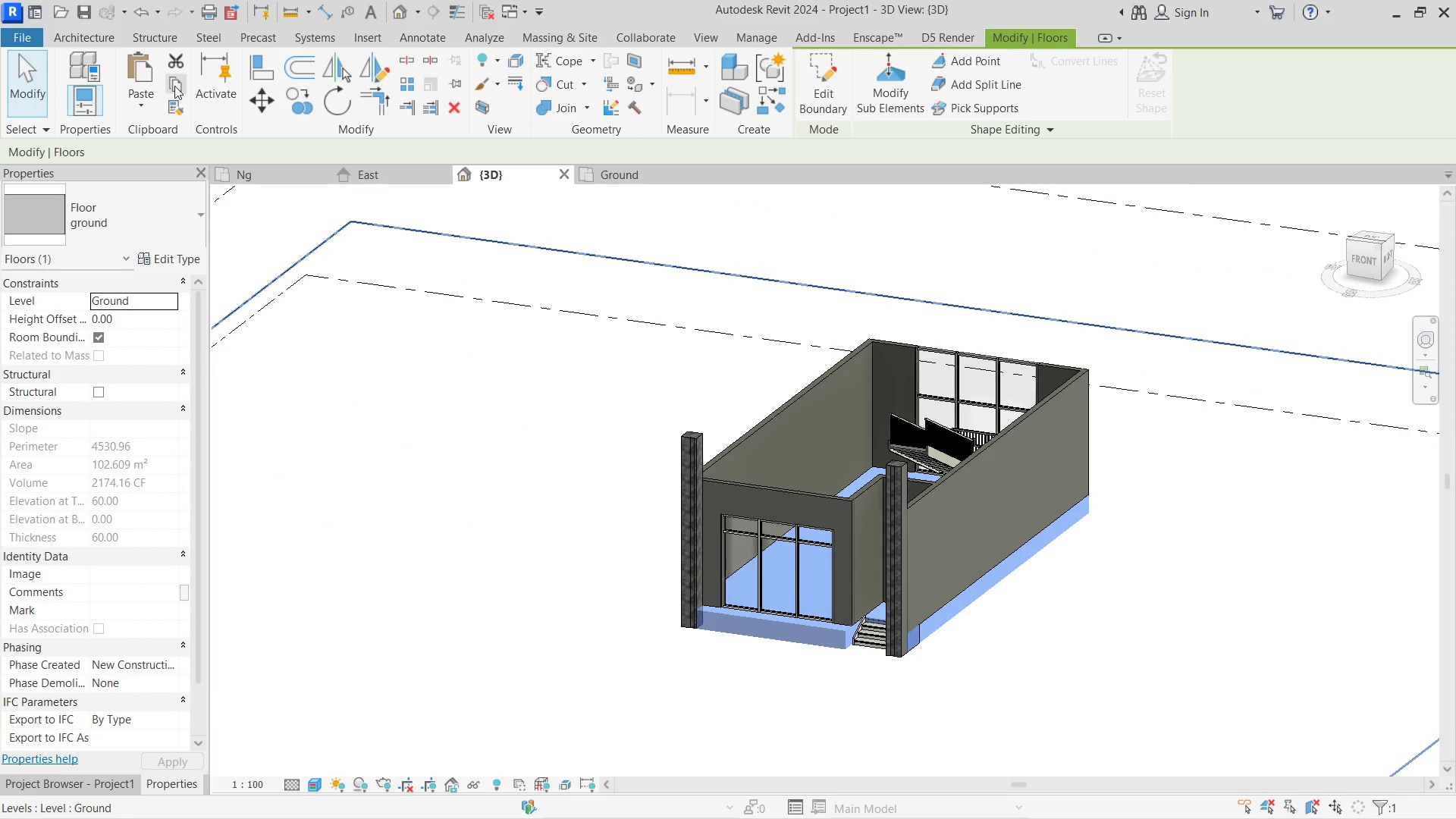 
double_click([149, 111])
 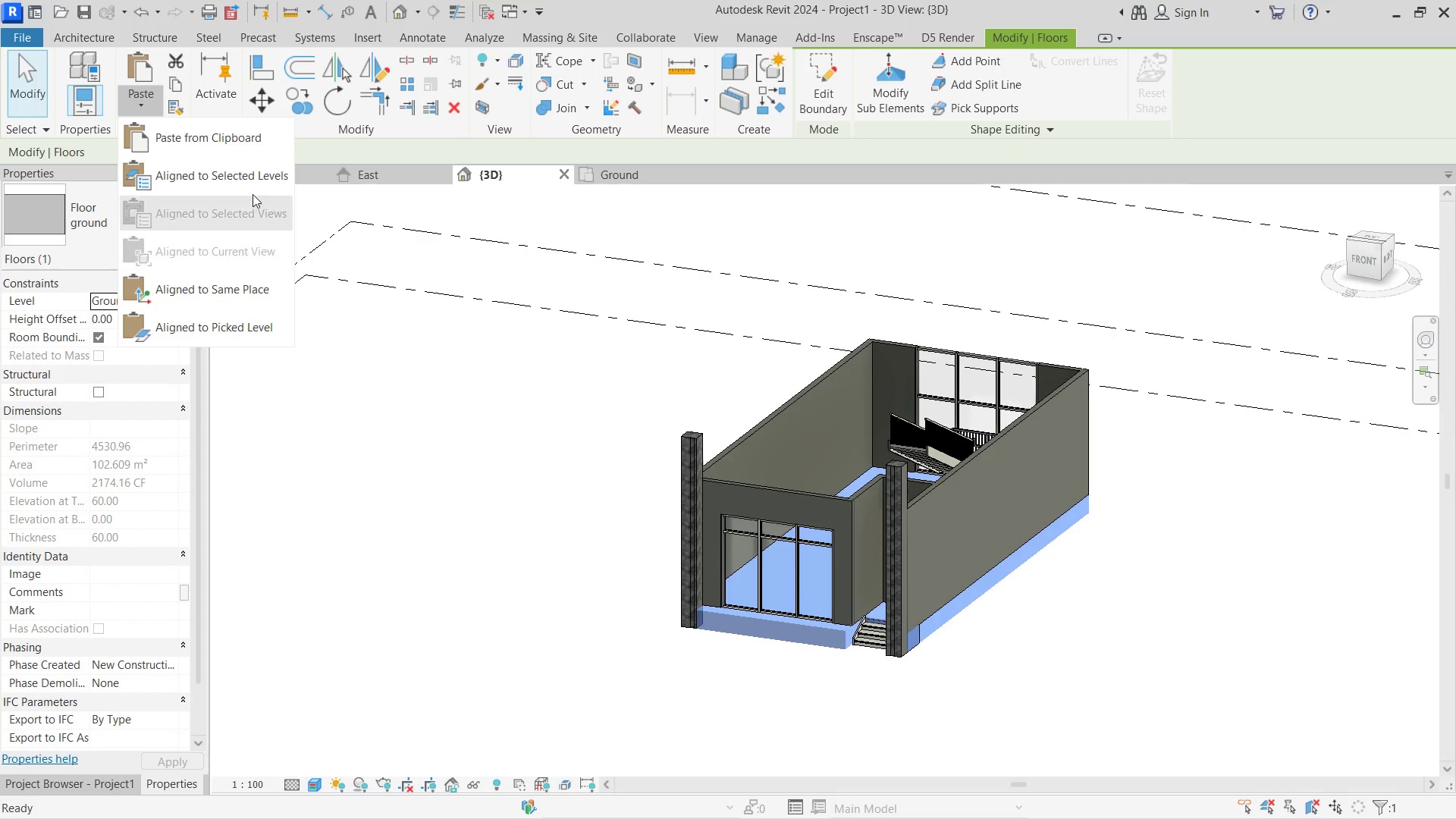 
left_click([249, 171])
 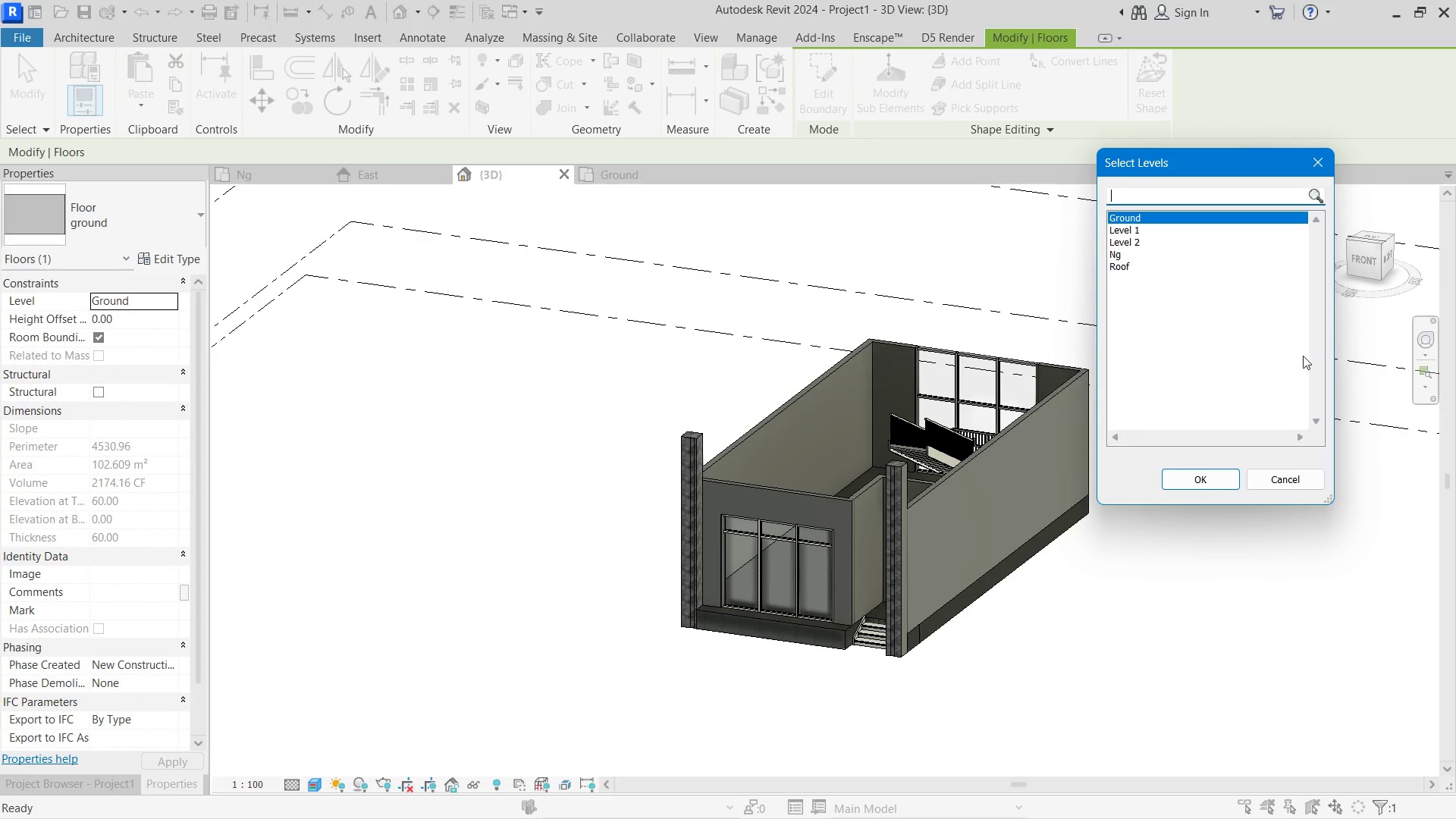 
left_click([1272, 481])
 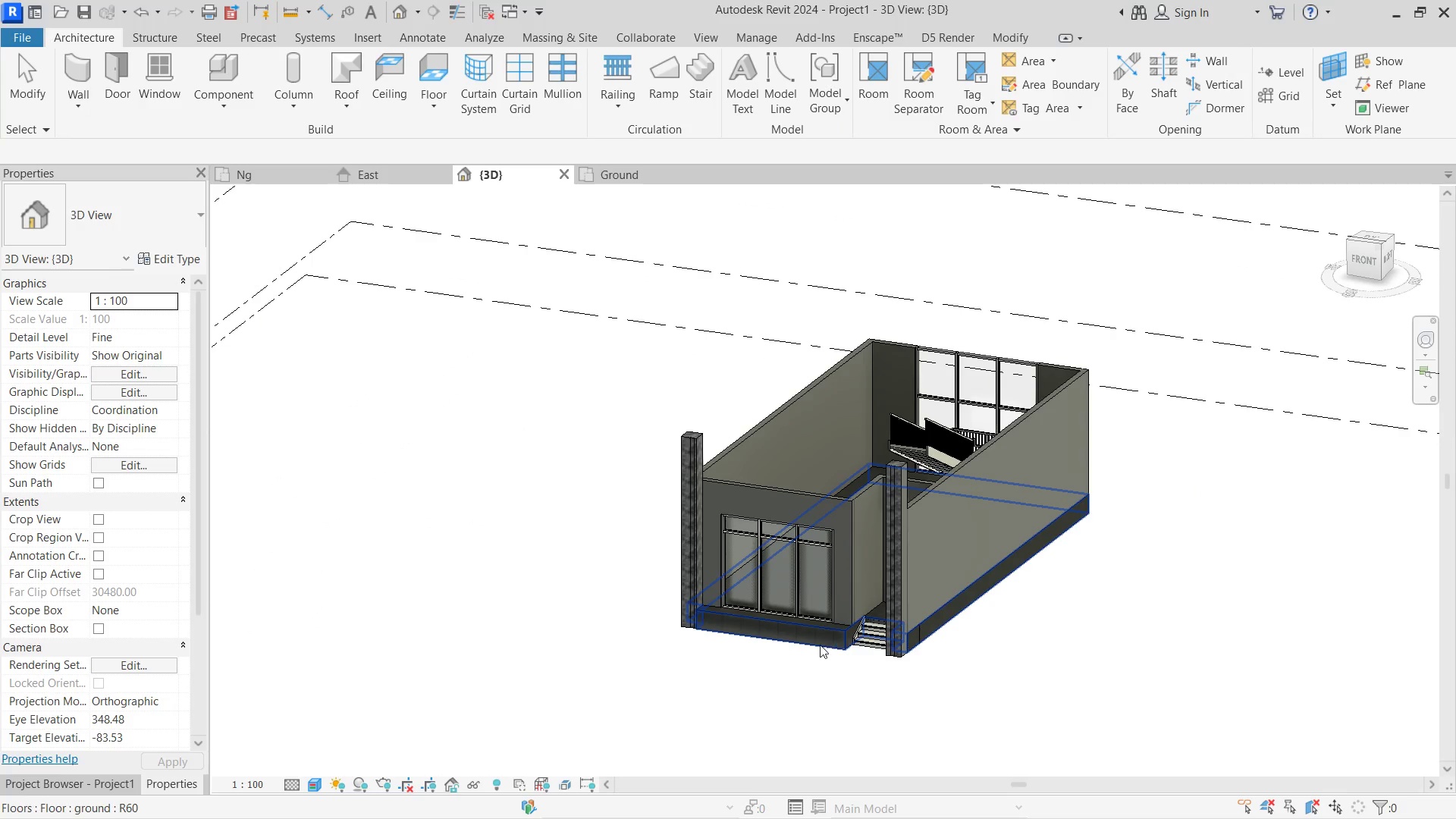 
left_click([818, 639])
 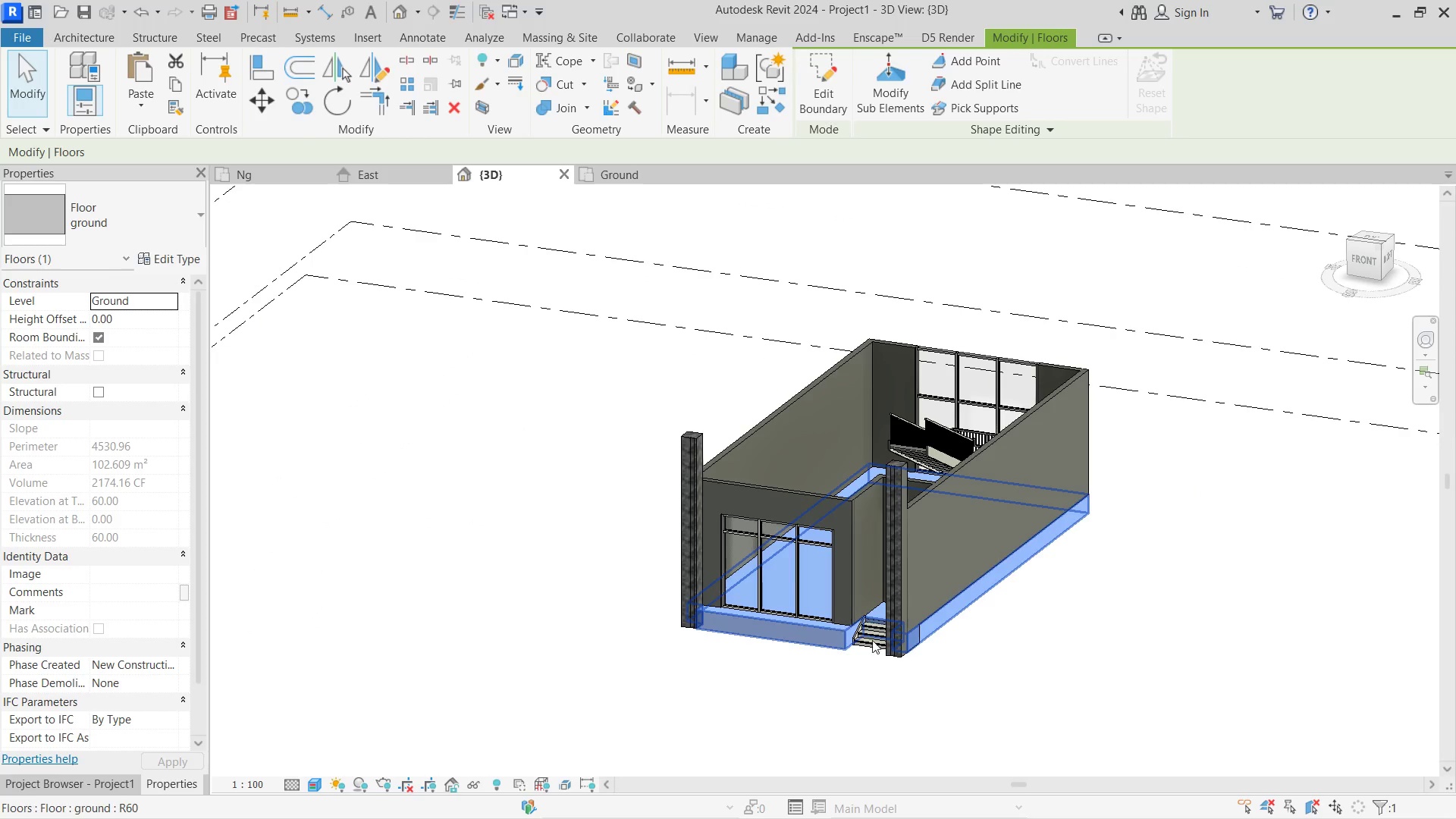 
left_click([891, 679])
 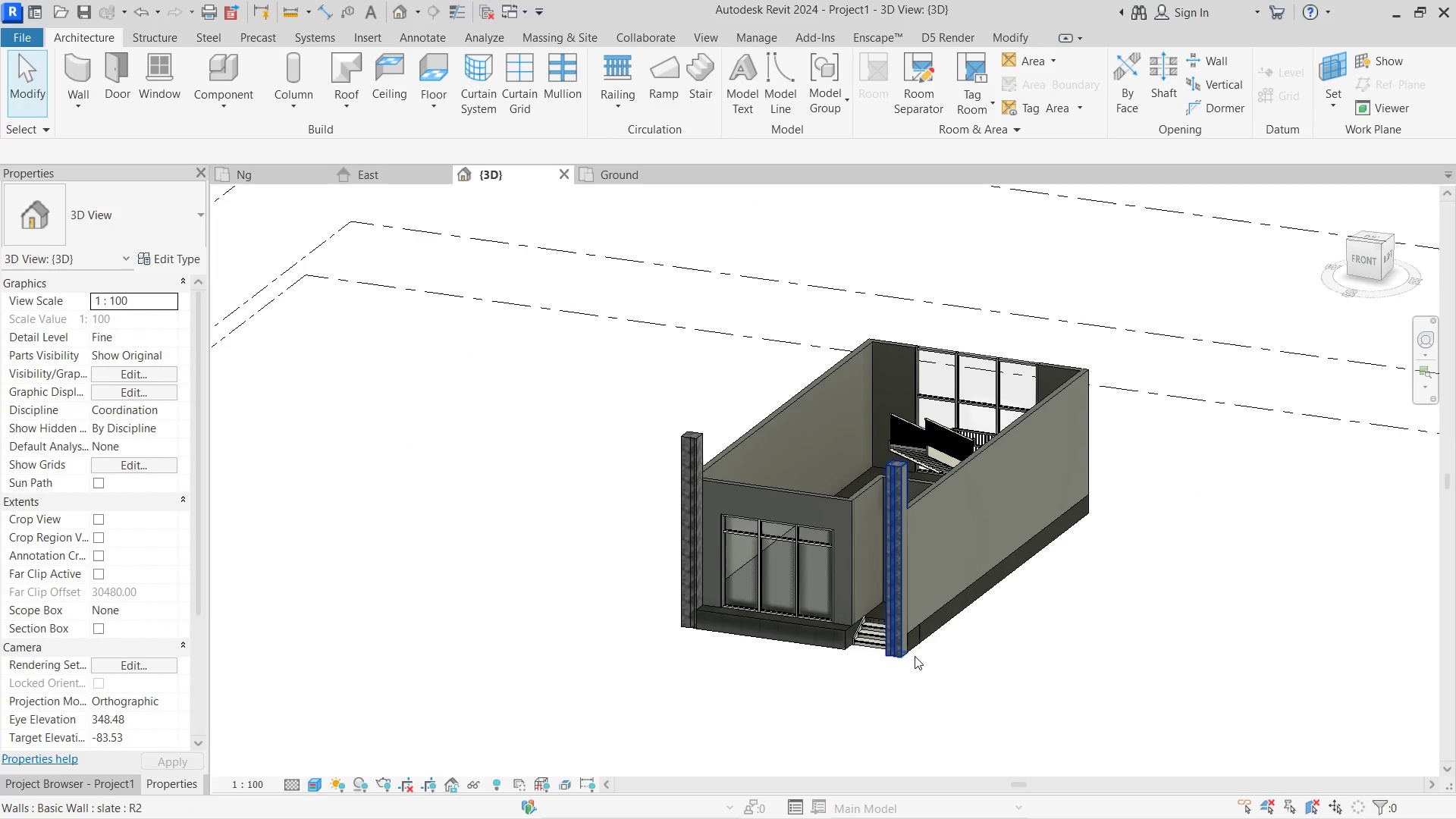 
left_click([931, 634])
 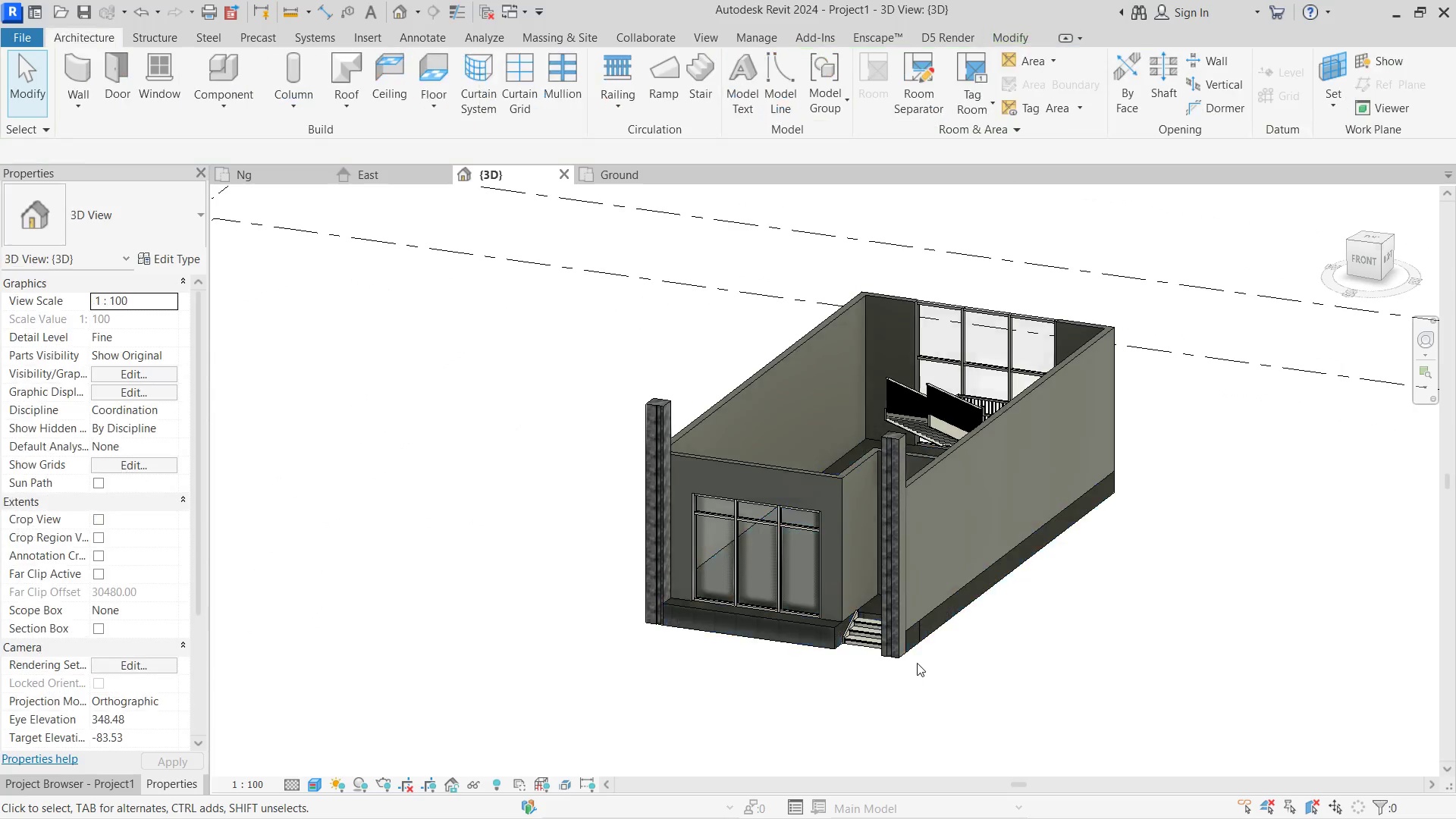 
scroll: coordinate [916, 652], scroll_direction: up, amount: 1.0
 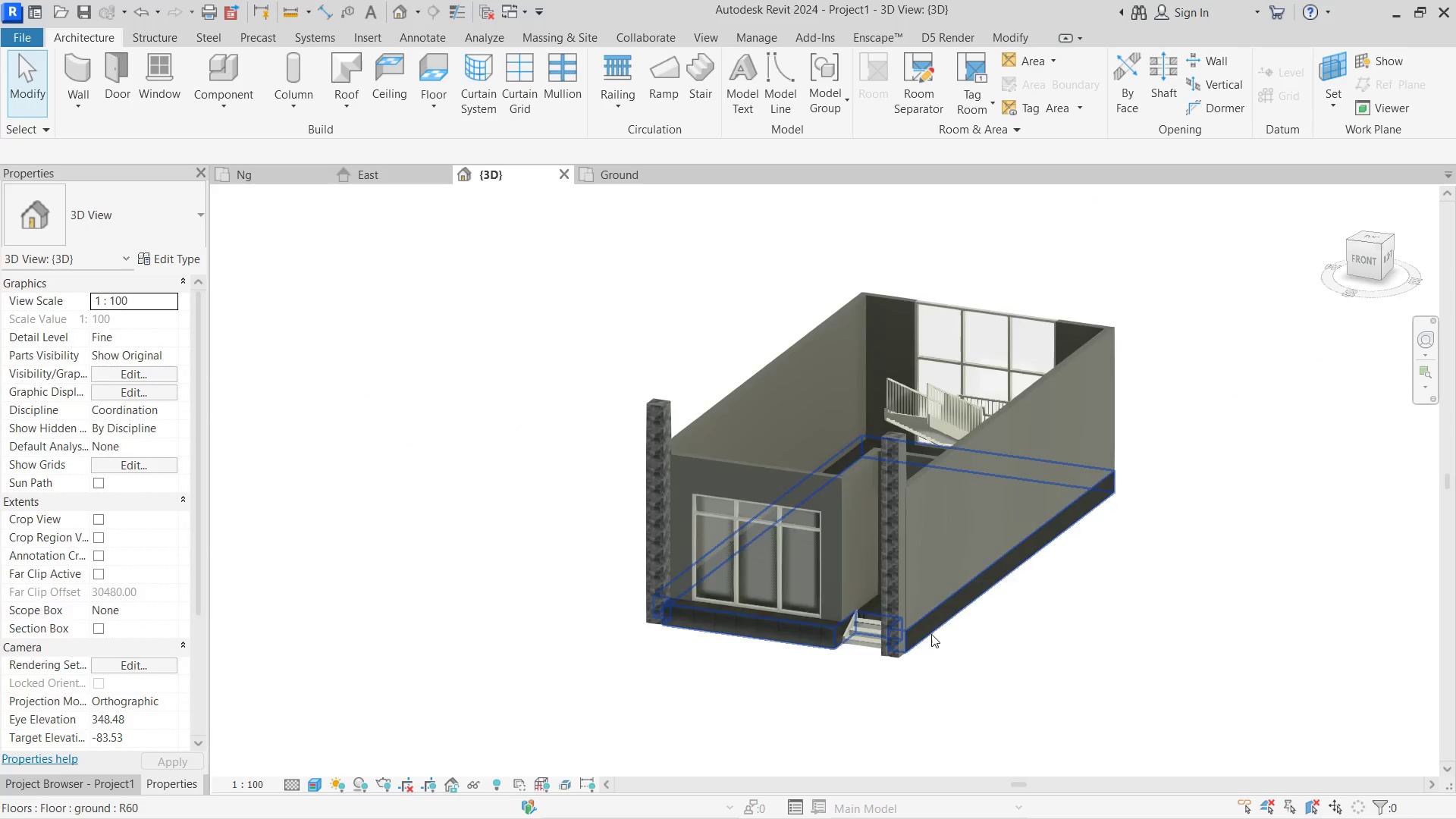 
double_click([929, 631])
 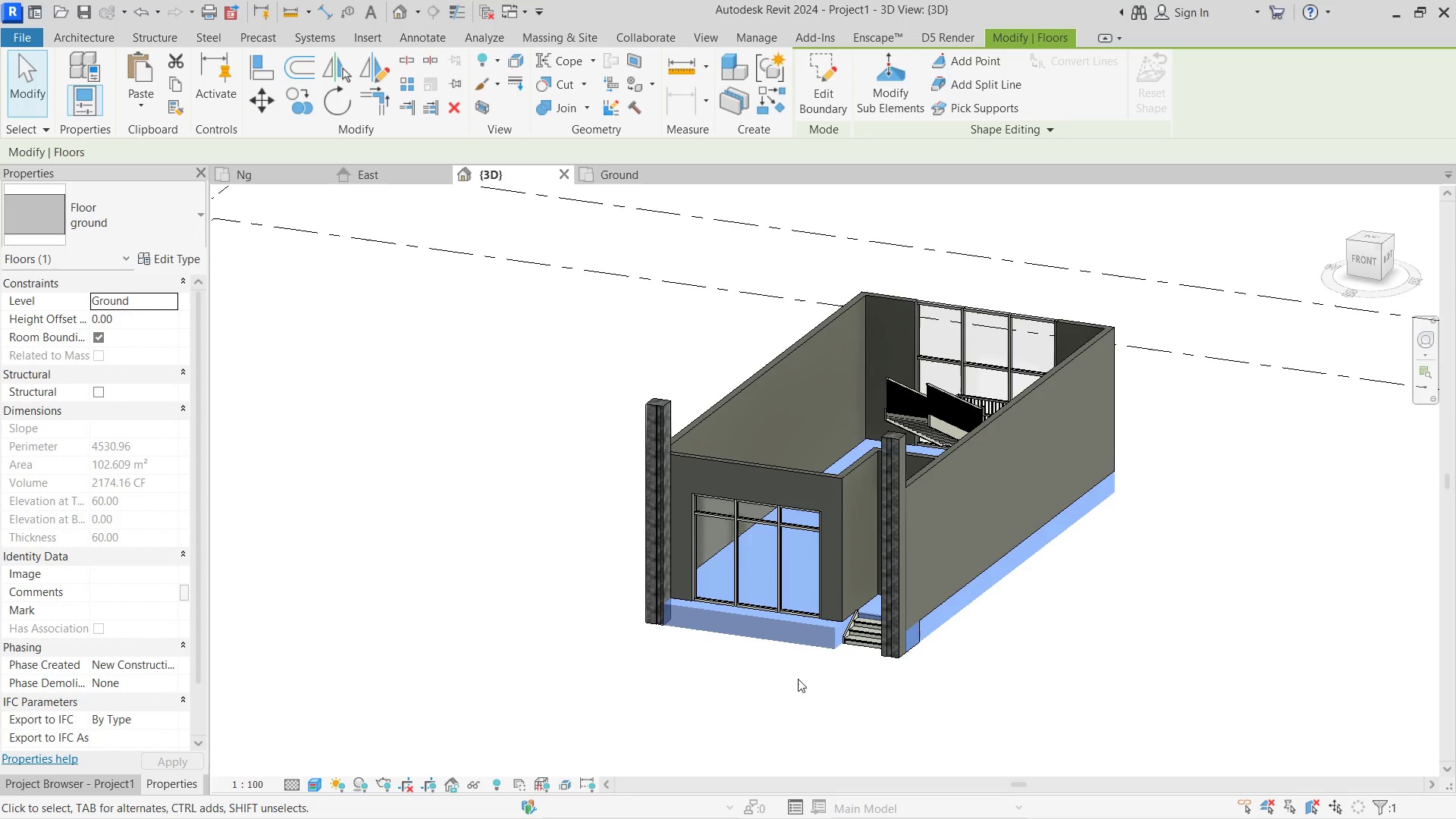 
wait(9.02)
 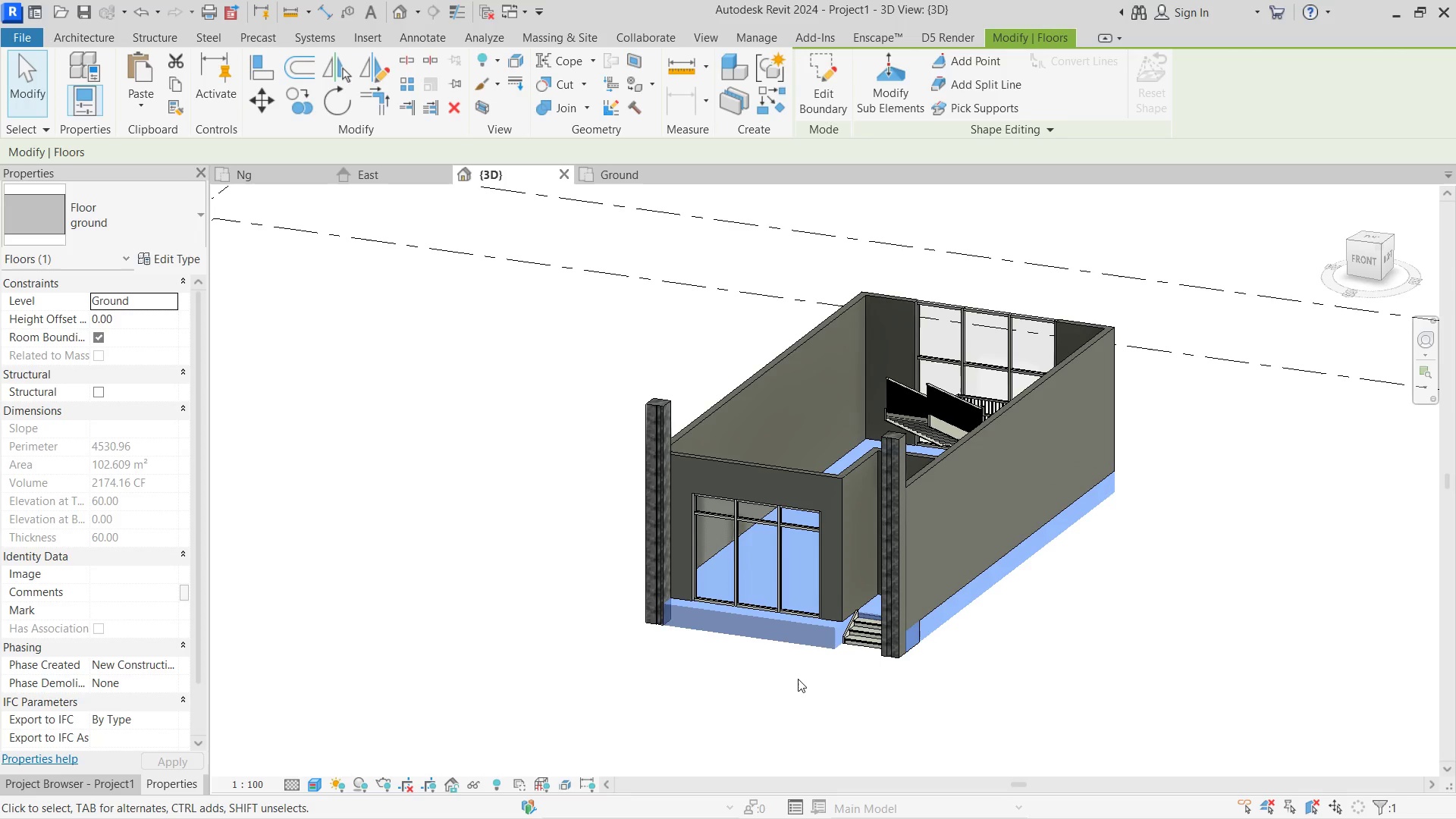 
left_click([905, 711])
 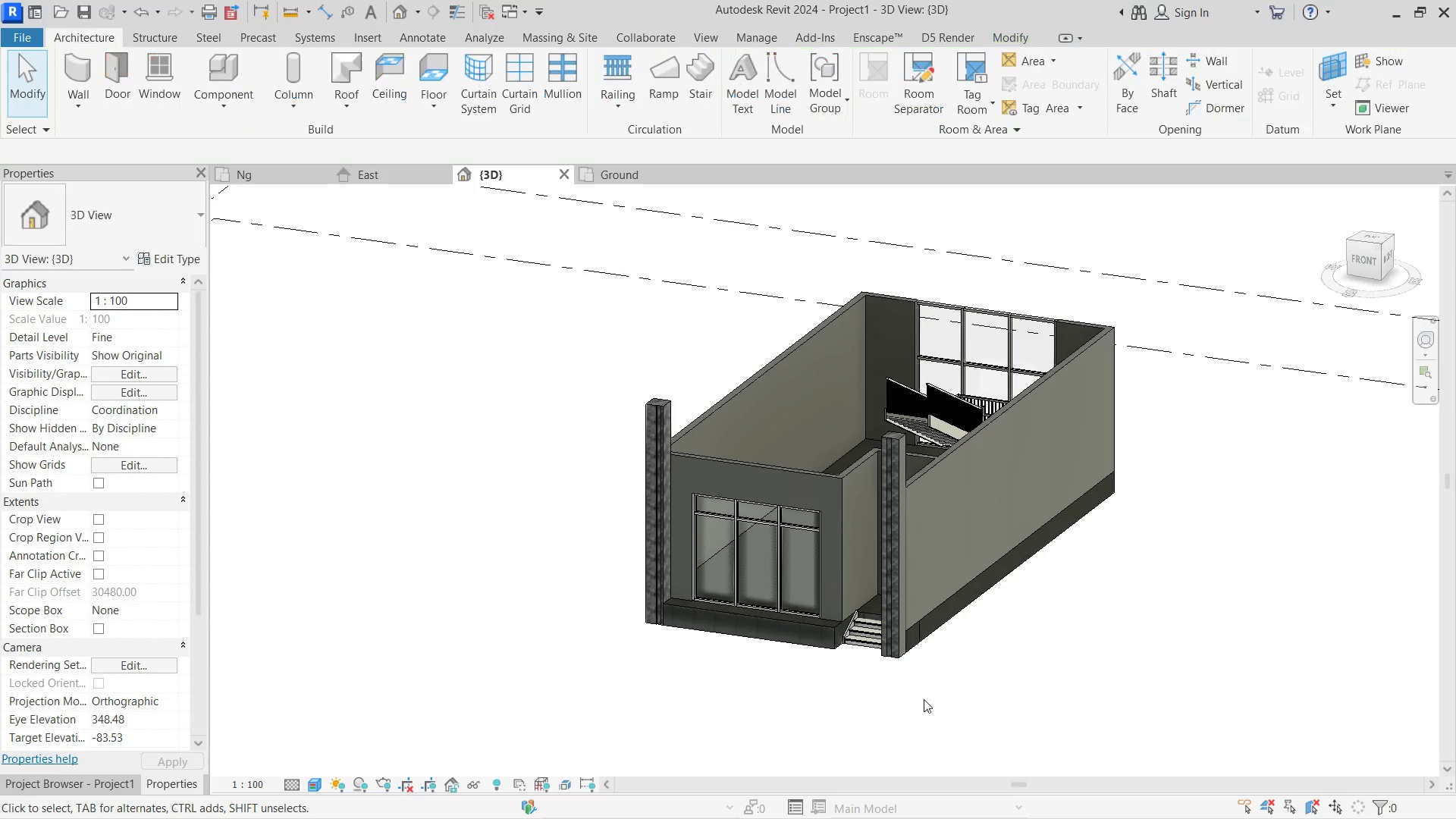 
hold_key(key=ShiftLeft, duration=0.78)
 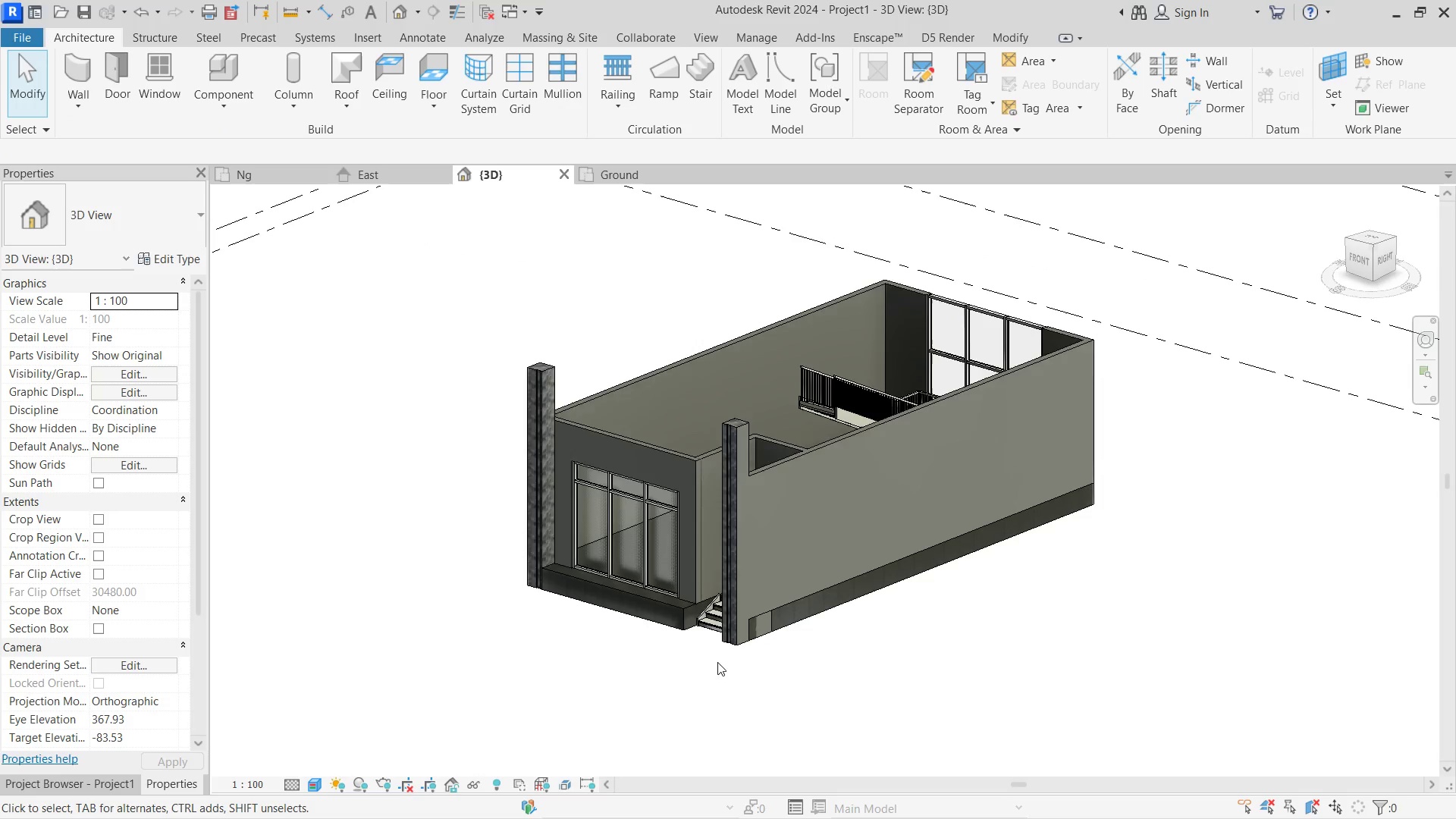 
scroll: coordinate [718, 657], scroll_direction: up, amount: 4.0
 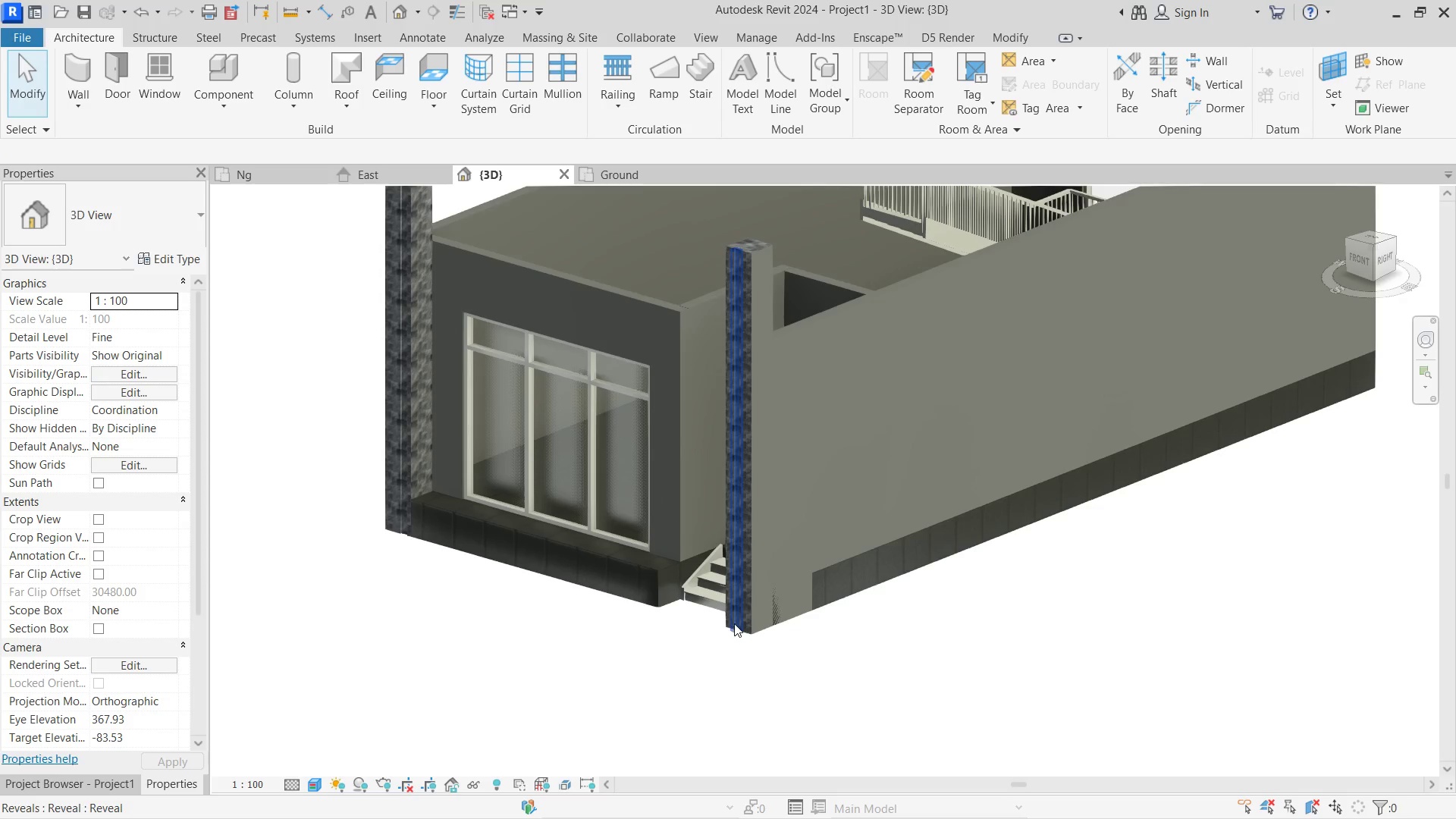 
left_click([734, 623])
 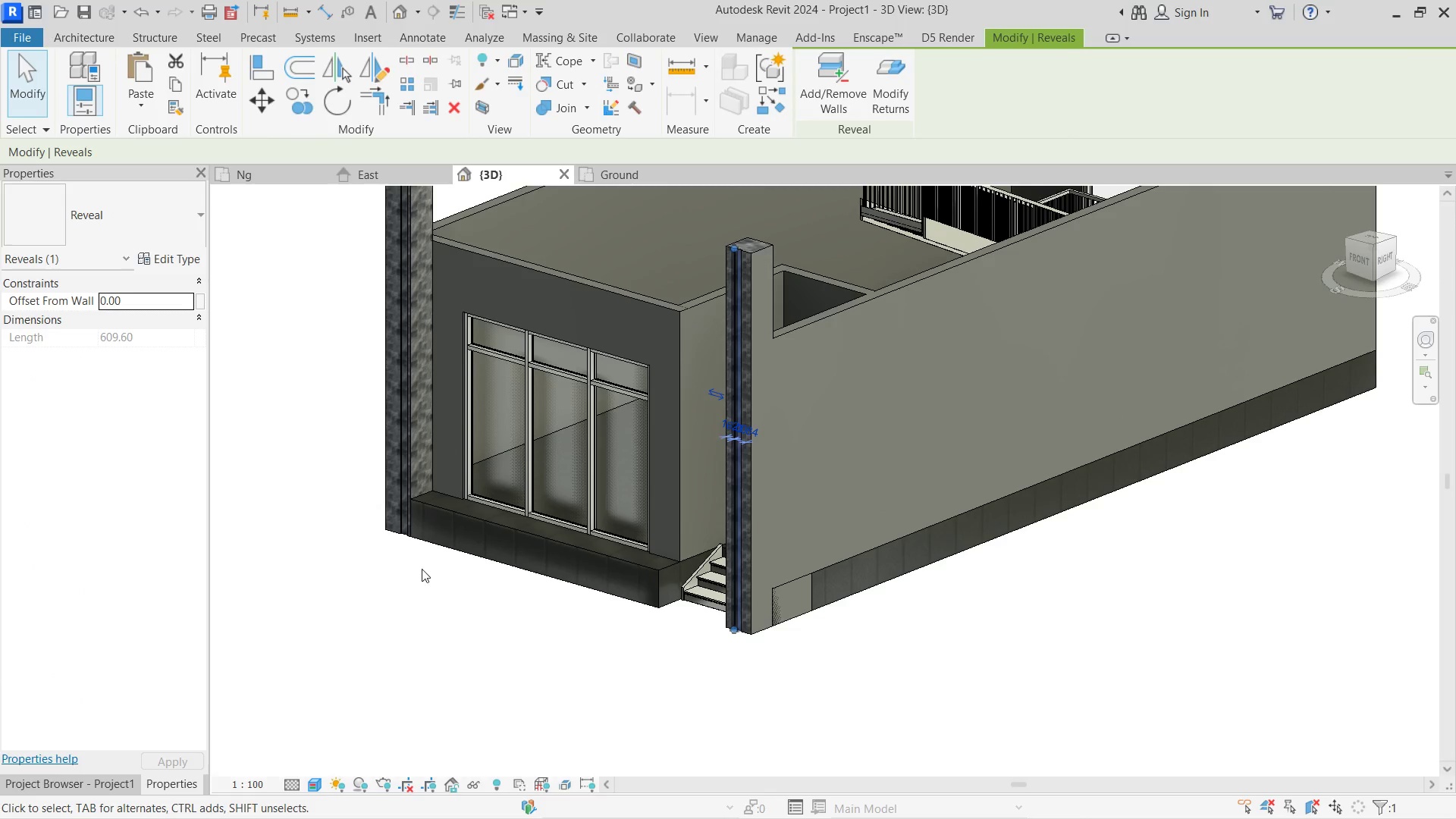 
hold_key(key=ControlLeft, duration=0.55)
left_click([403, 529])
 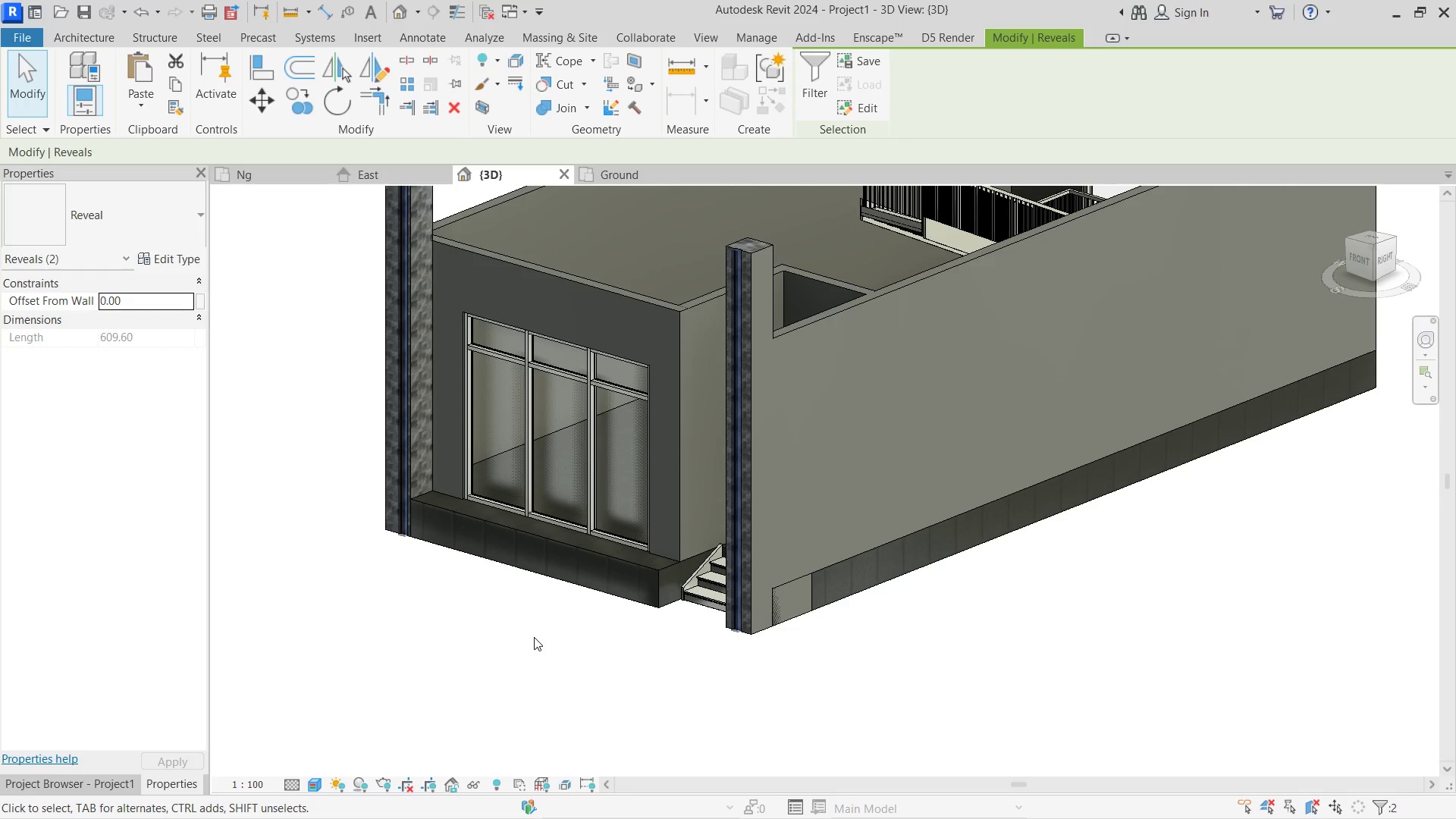 
double_click([534, 637])
 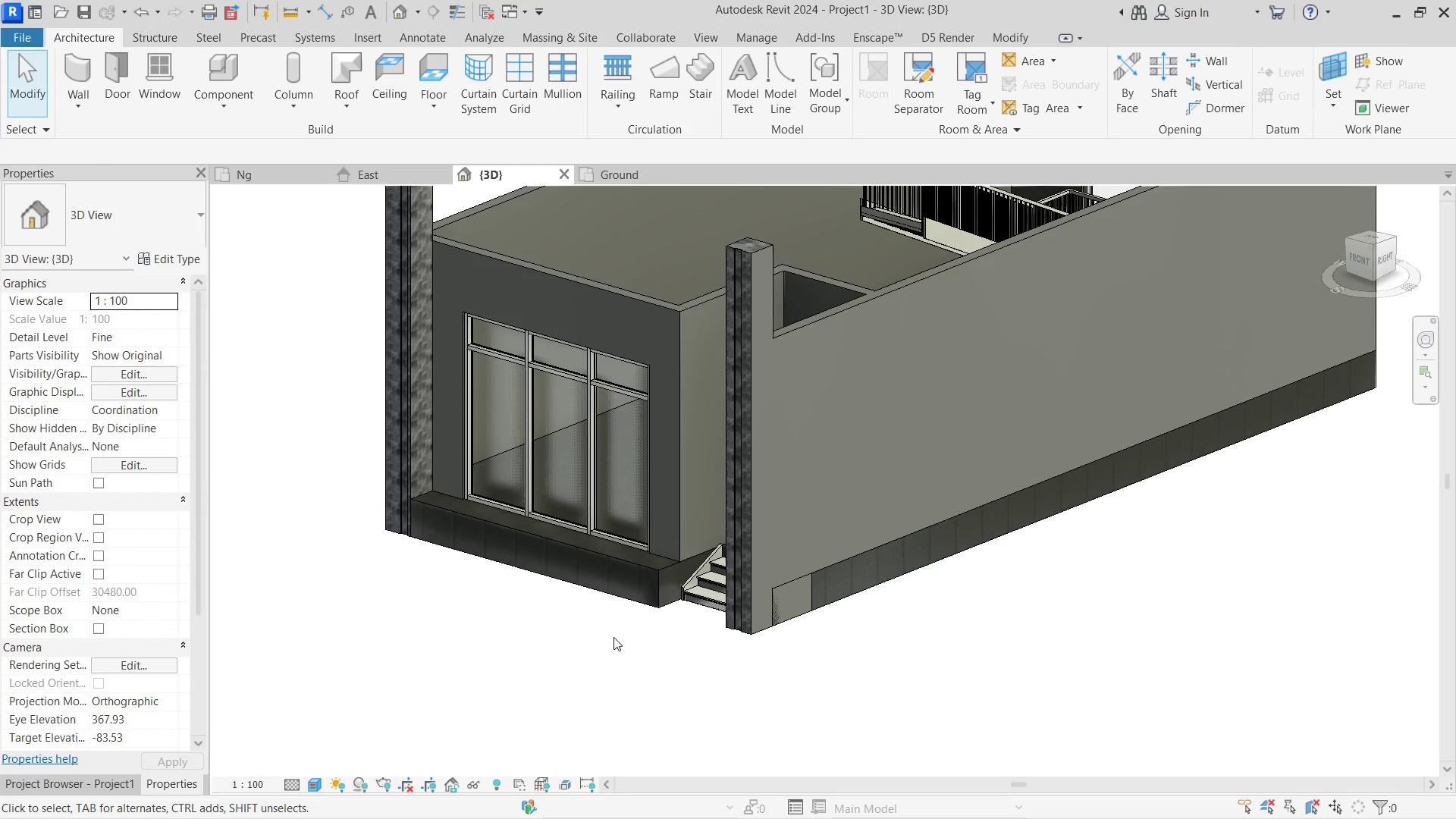 
hold_key(key=ShiftLeft, duration=0.53)
 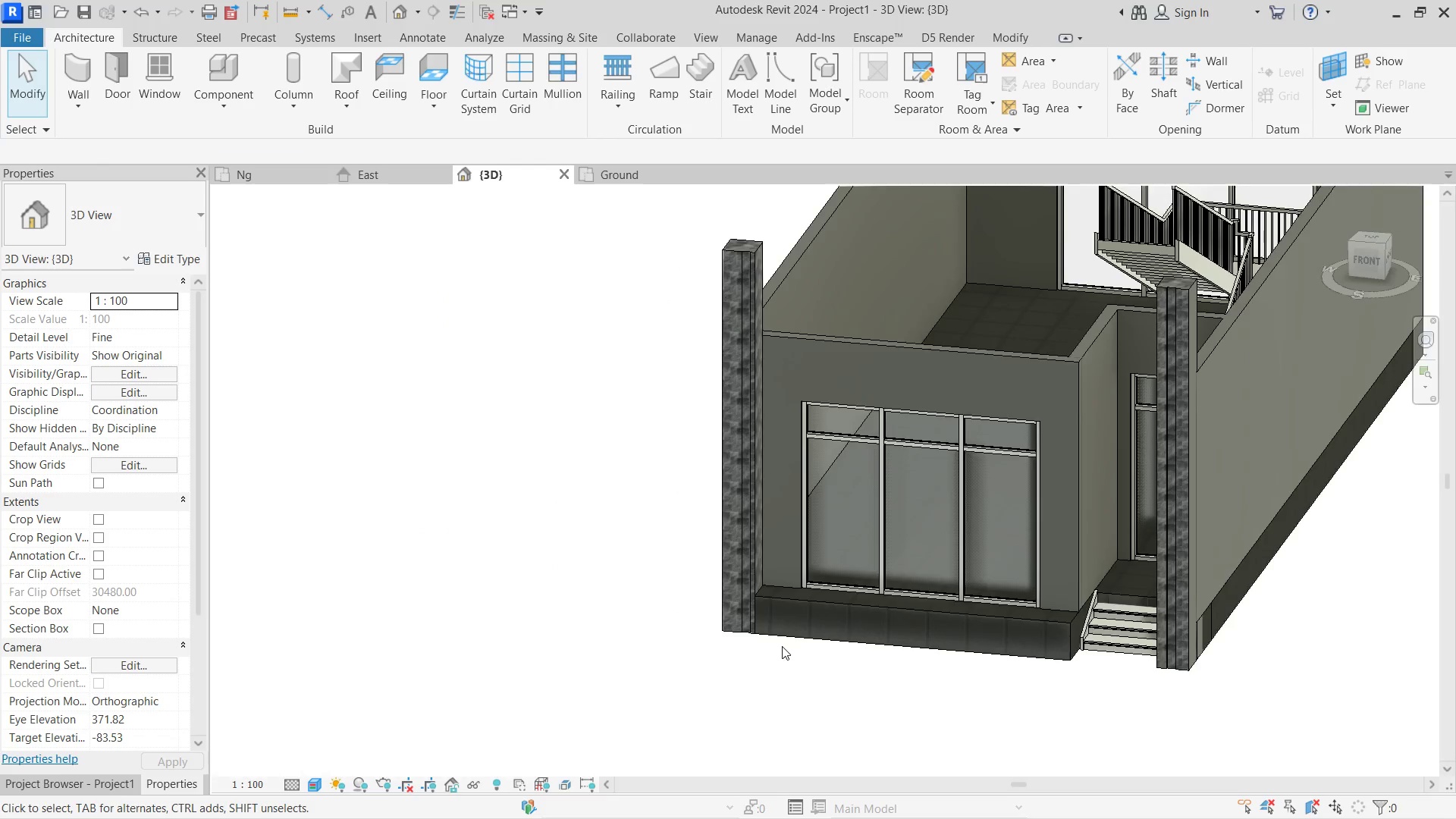 
scroll: coordinate [984, 675], scroll_direction: none, amount: 0.0
 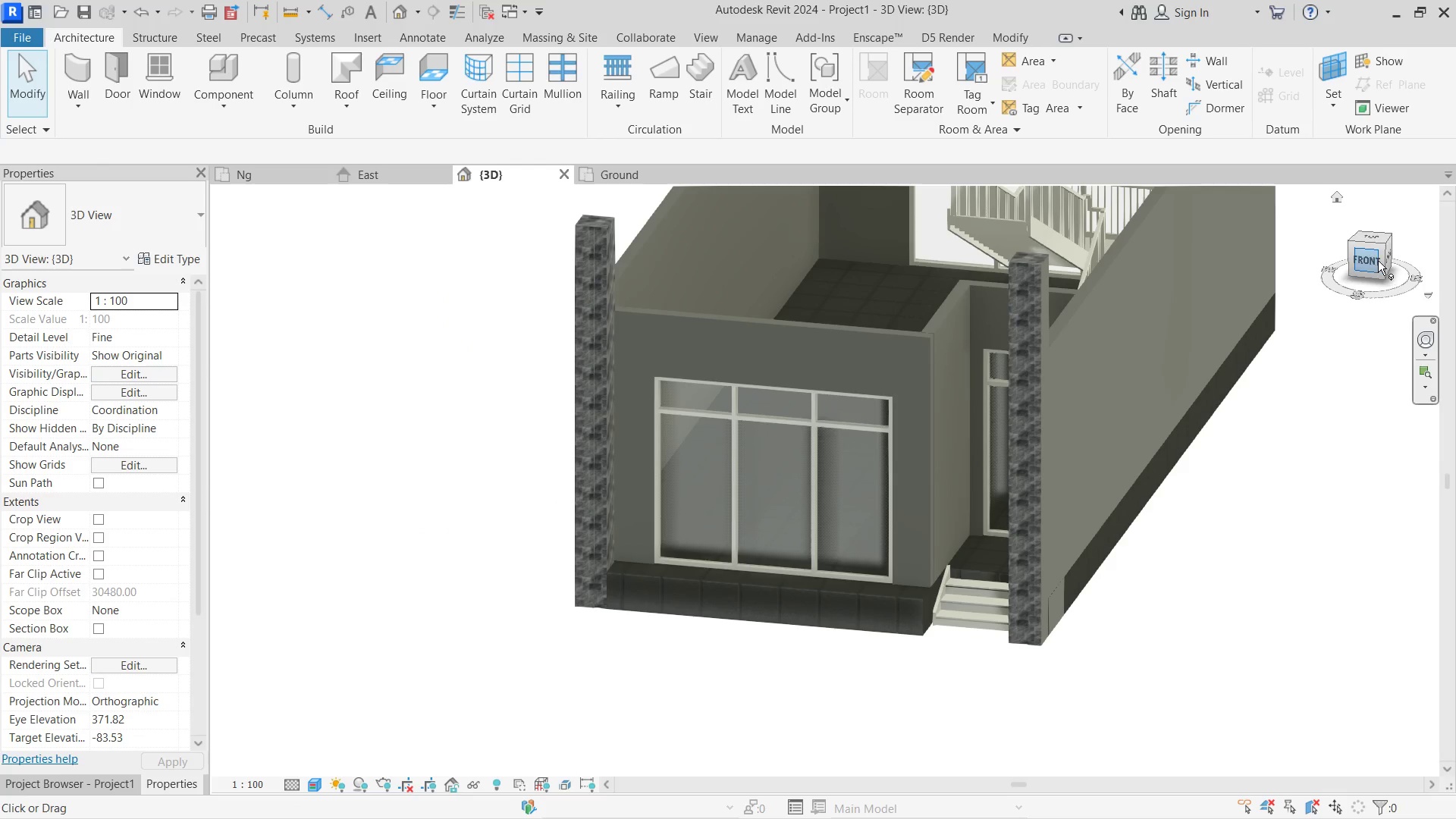 
left_click([1378, 260])
 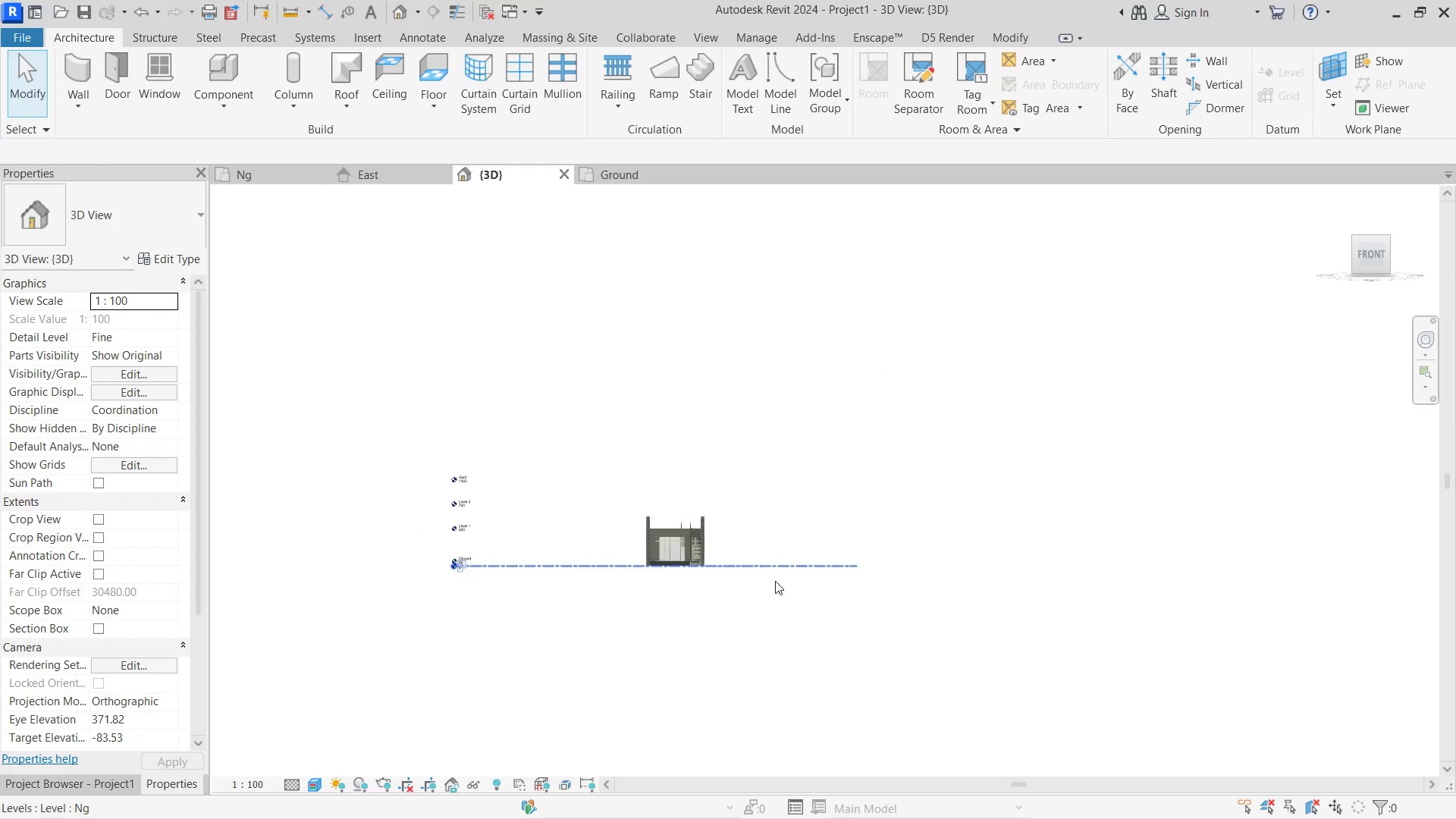 
scroll: coordinate [753, 548], scroll_direction: up, amount: 17.0
 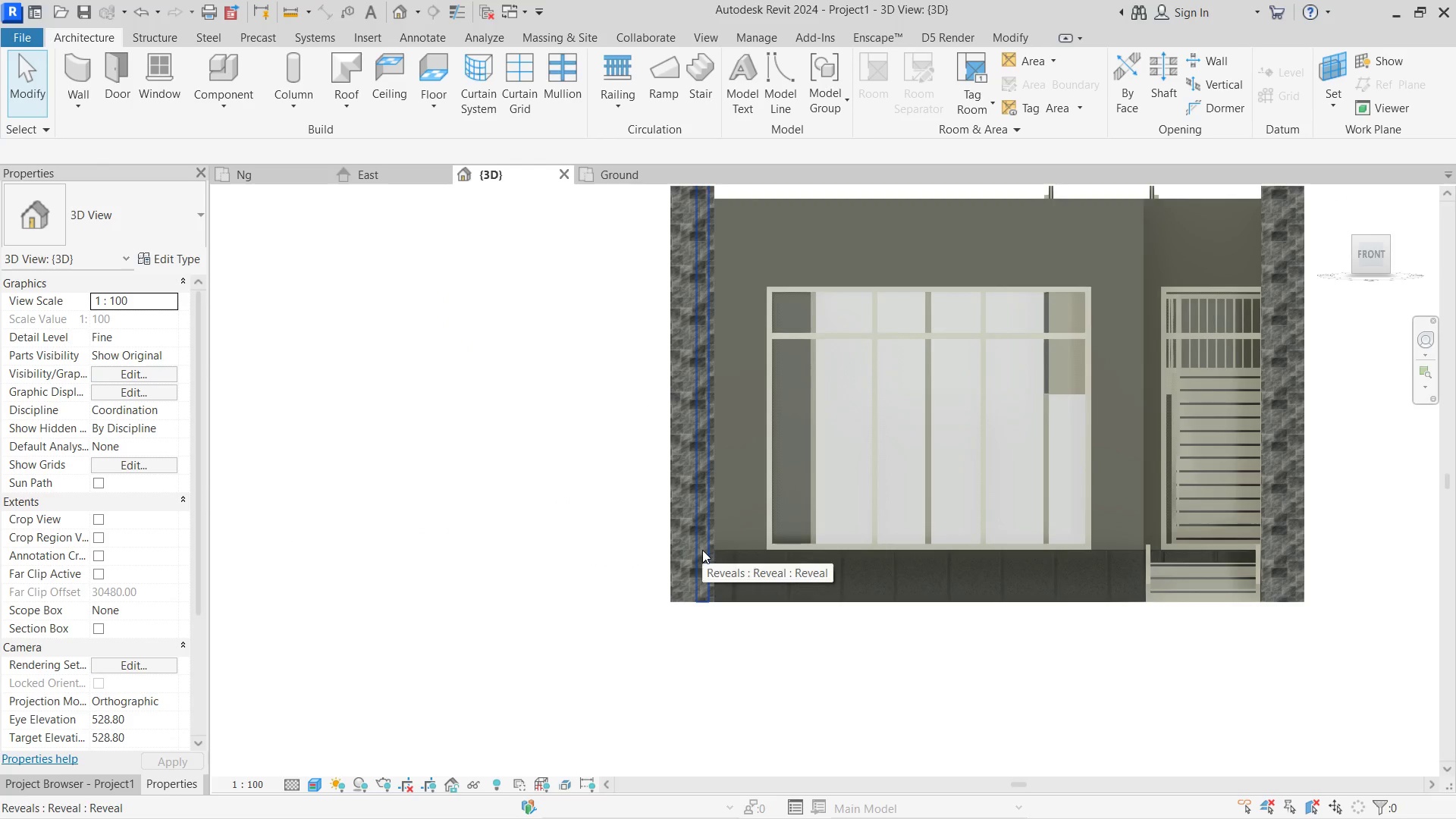 
left_click([702, 550])
 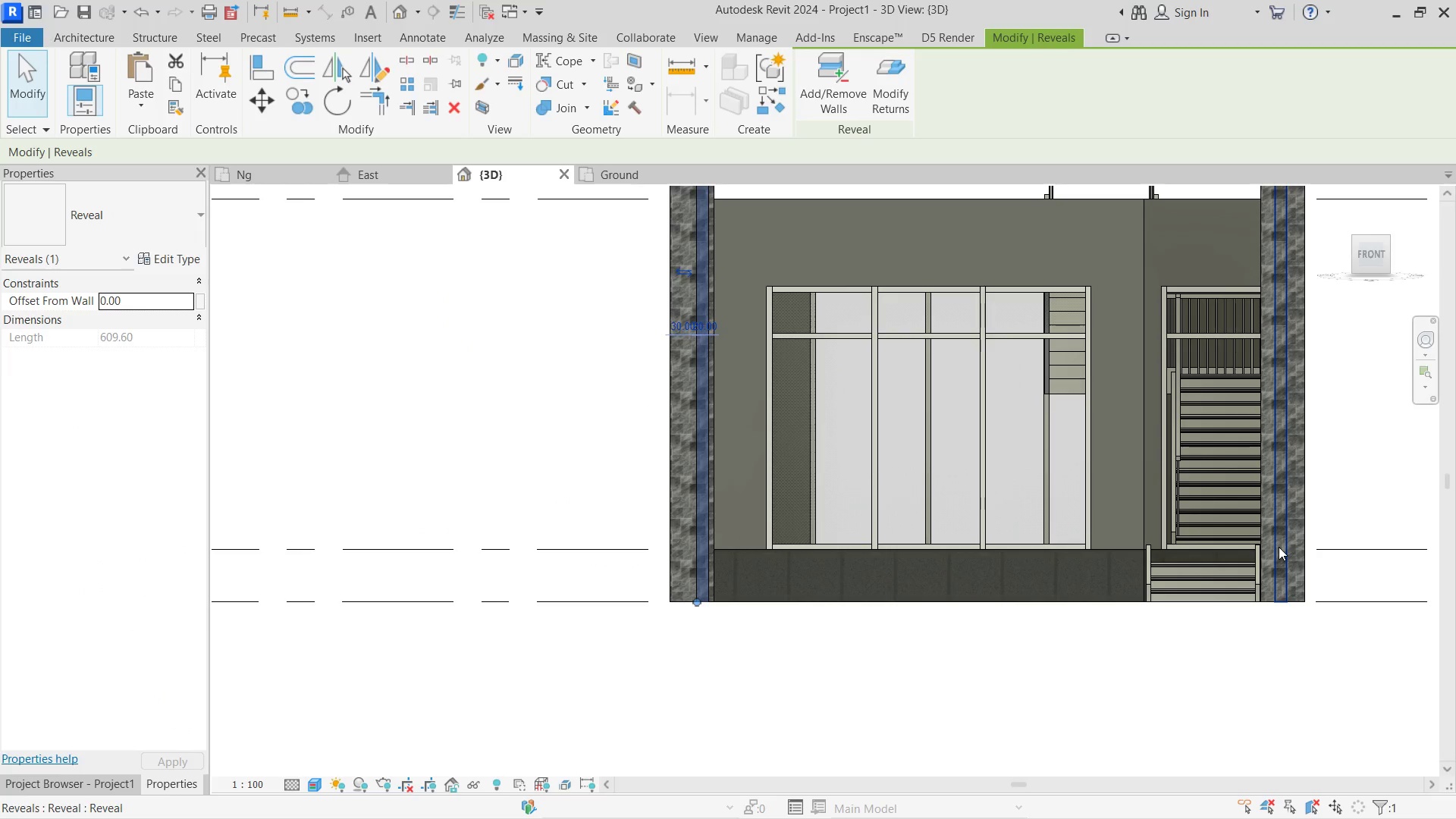 
left_click([1279, 547])
 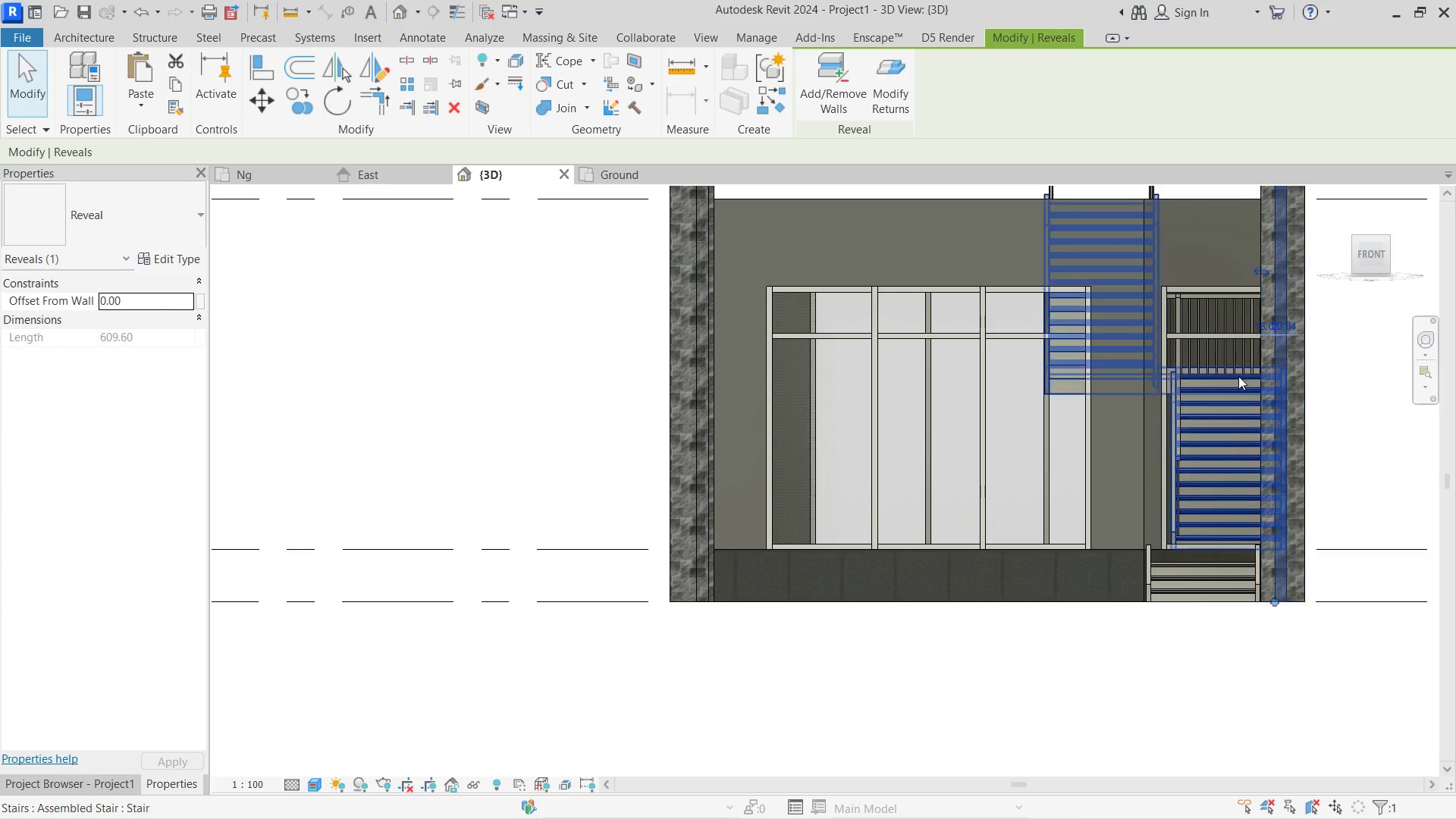 
scroll: coordinate [1291, 309], scroll_direction: up, amount: 3.0
 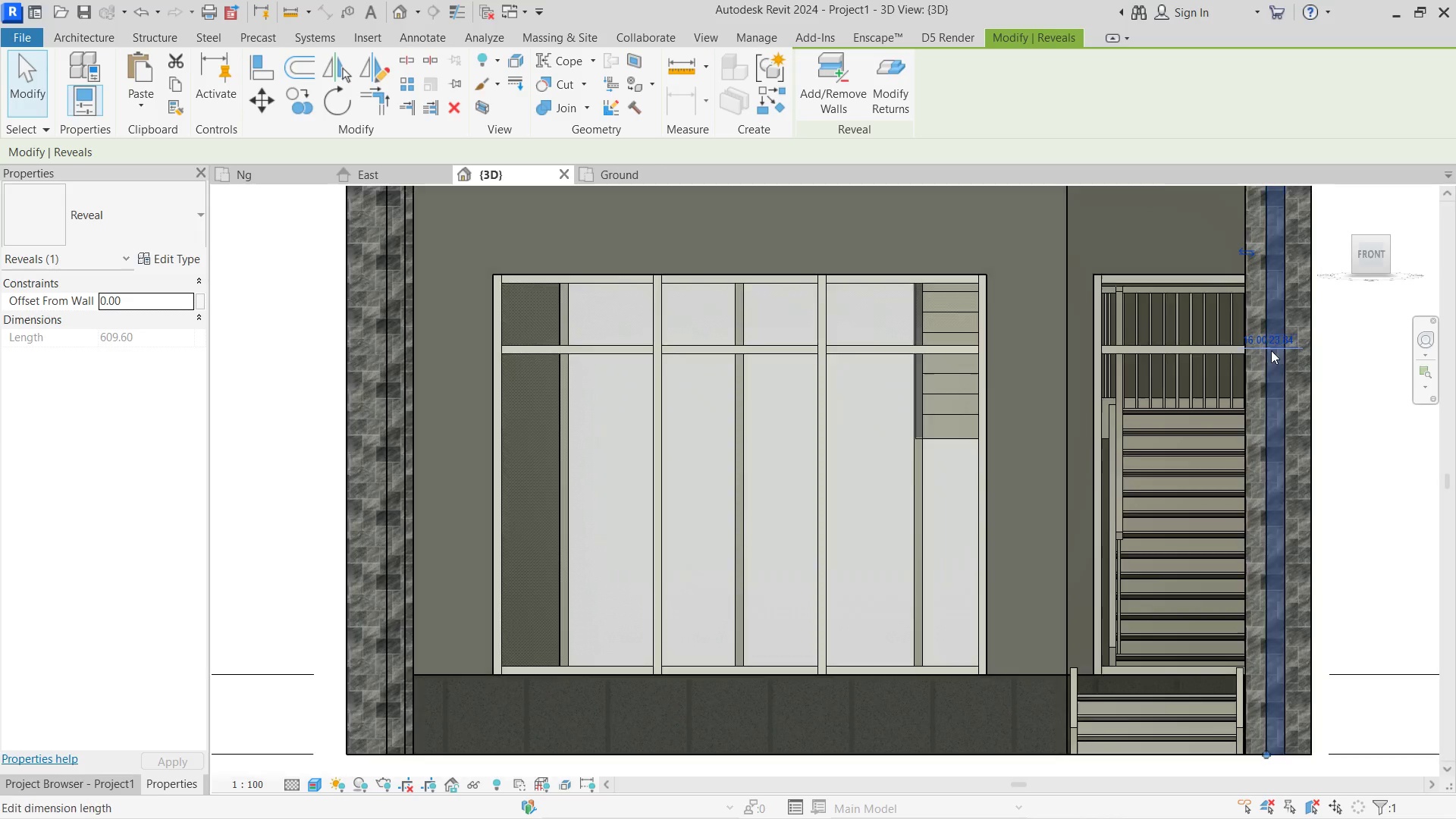 
scroll: coordinate [1272, 353], scroll_direction: down, amount: 5.0
 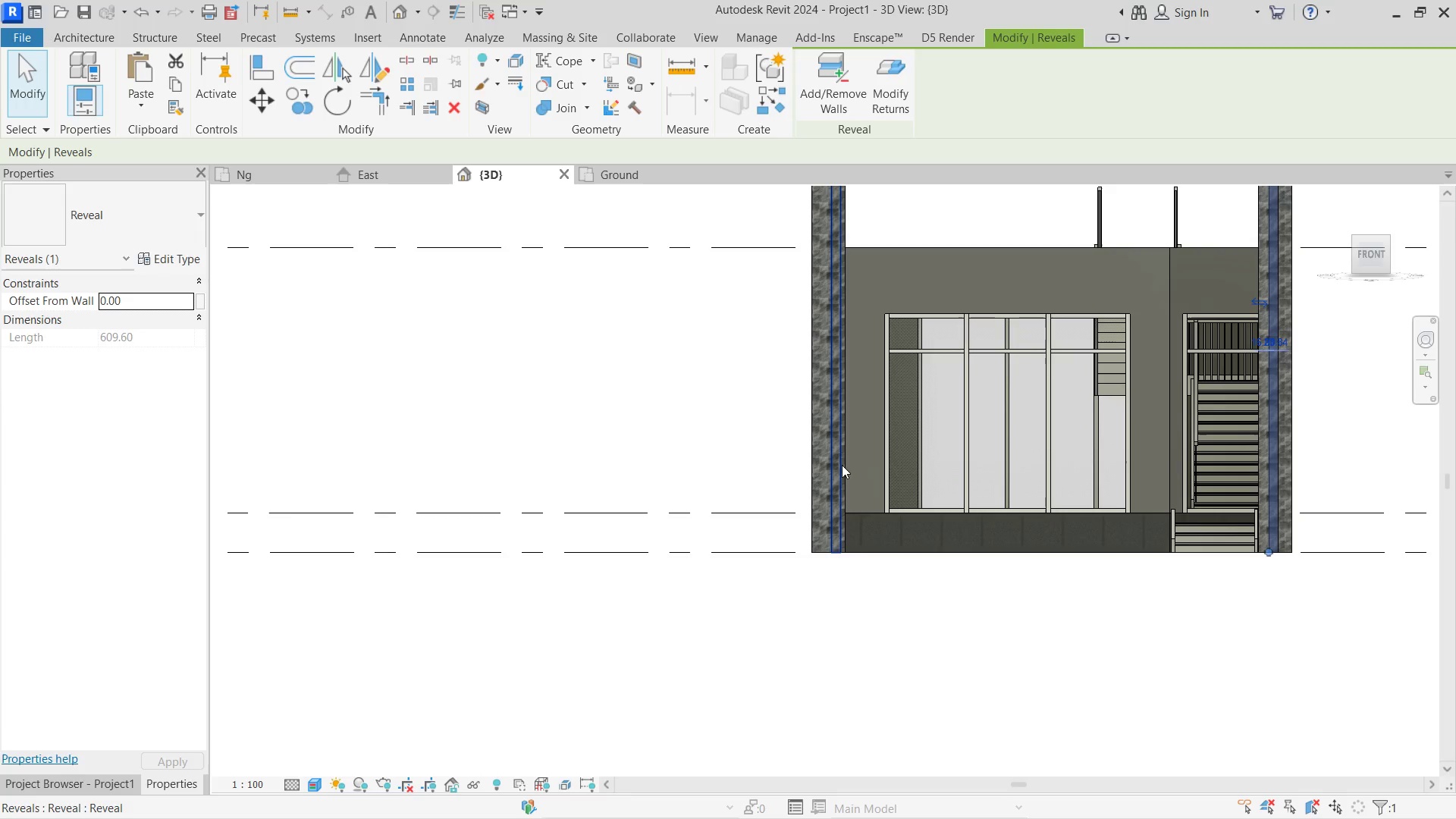 
left_click([841, 465])
 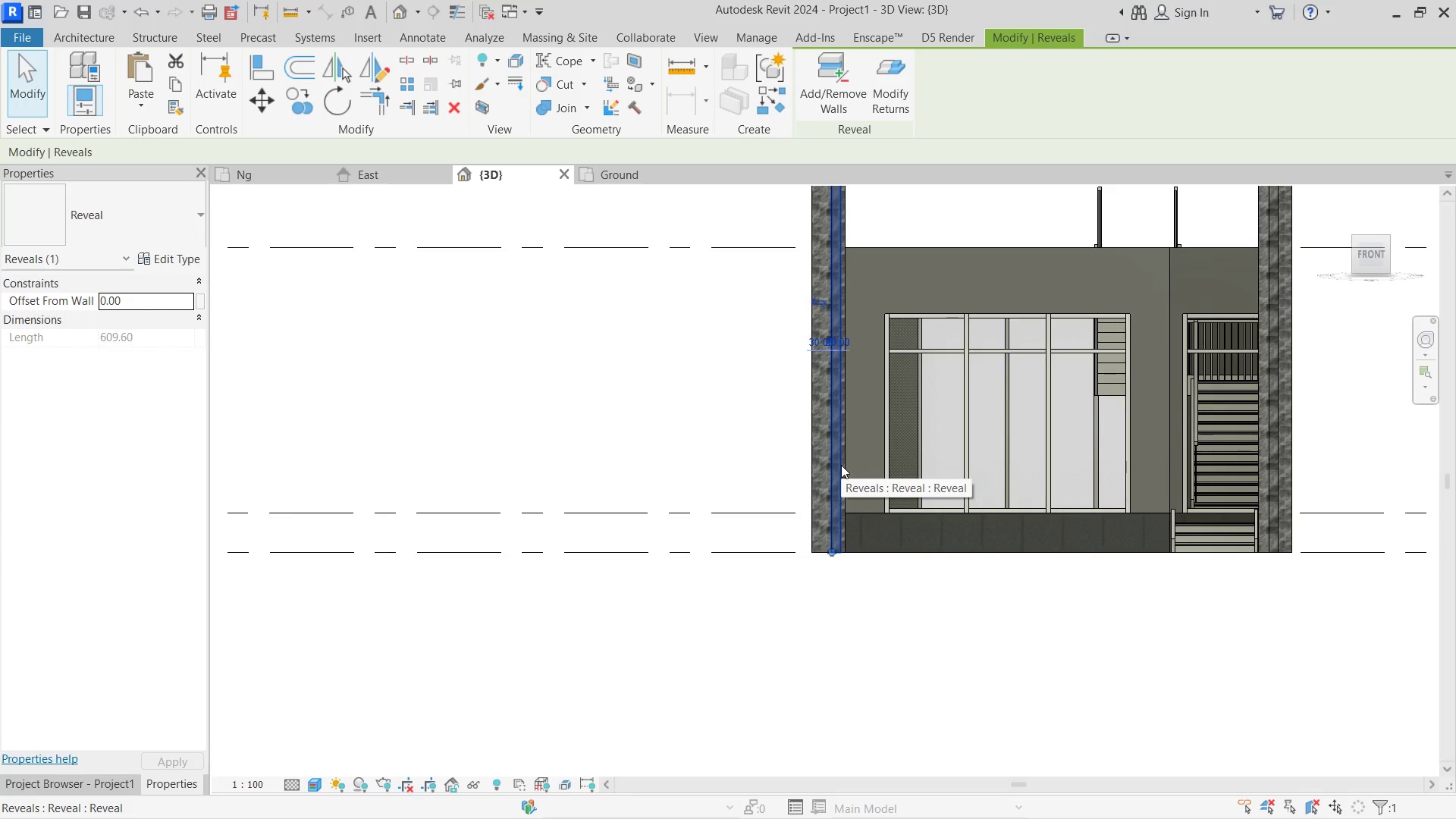 
key(ArrowLeft)
 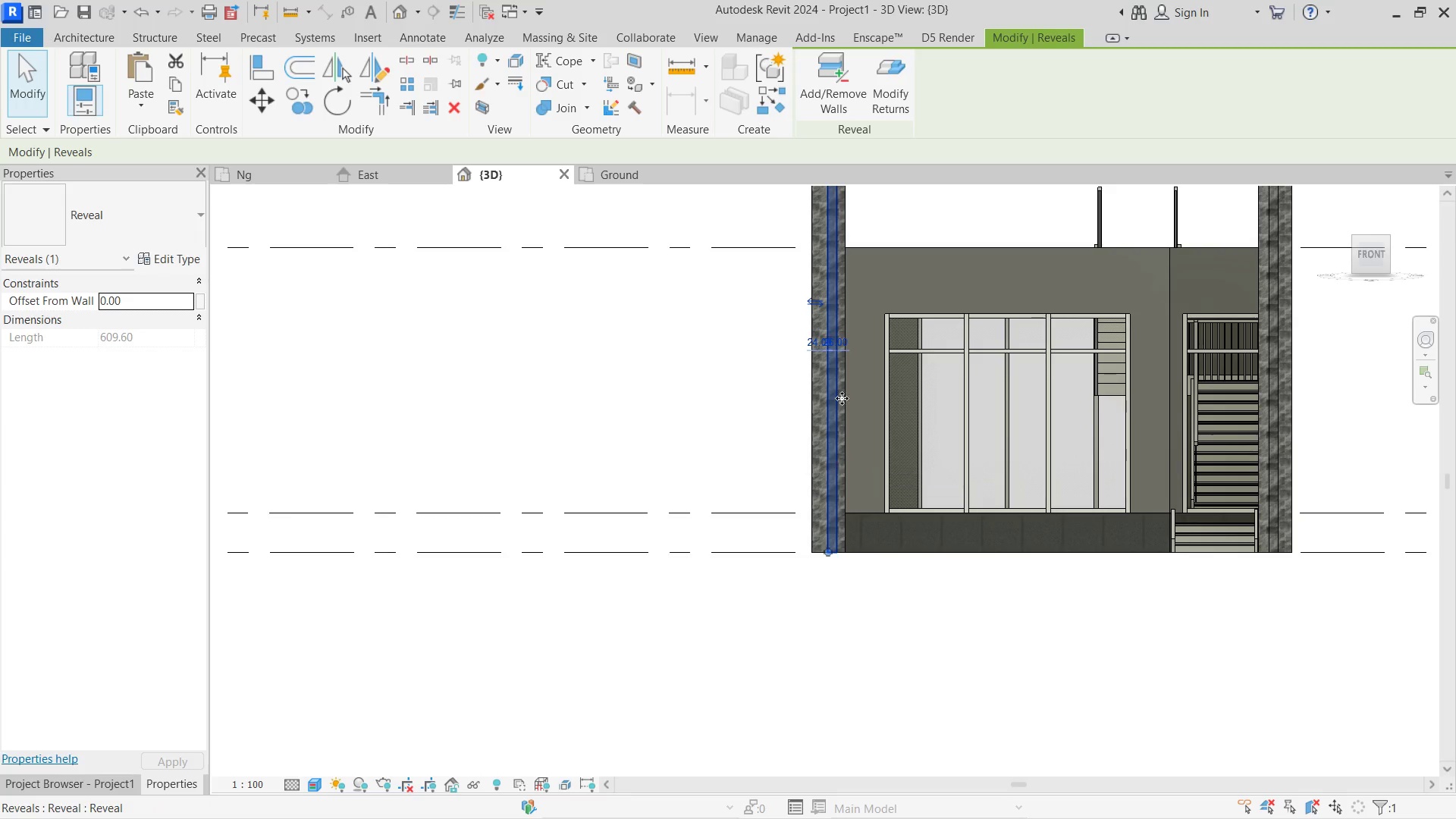 
scroll: coordinate [833, 327], scroll_direction: up, amount: 12.0
 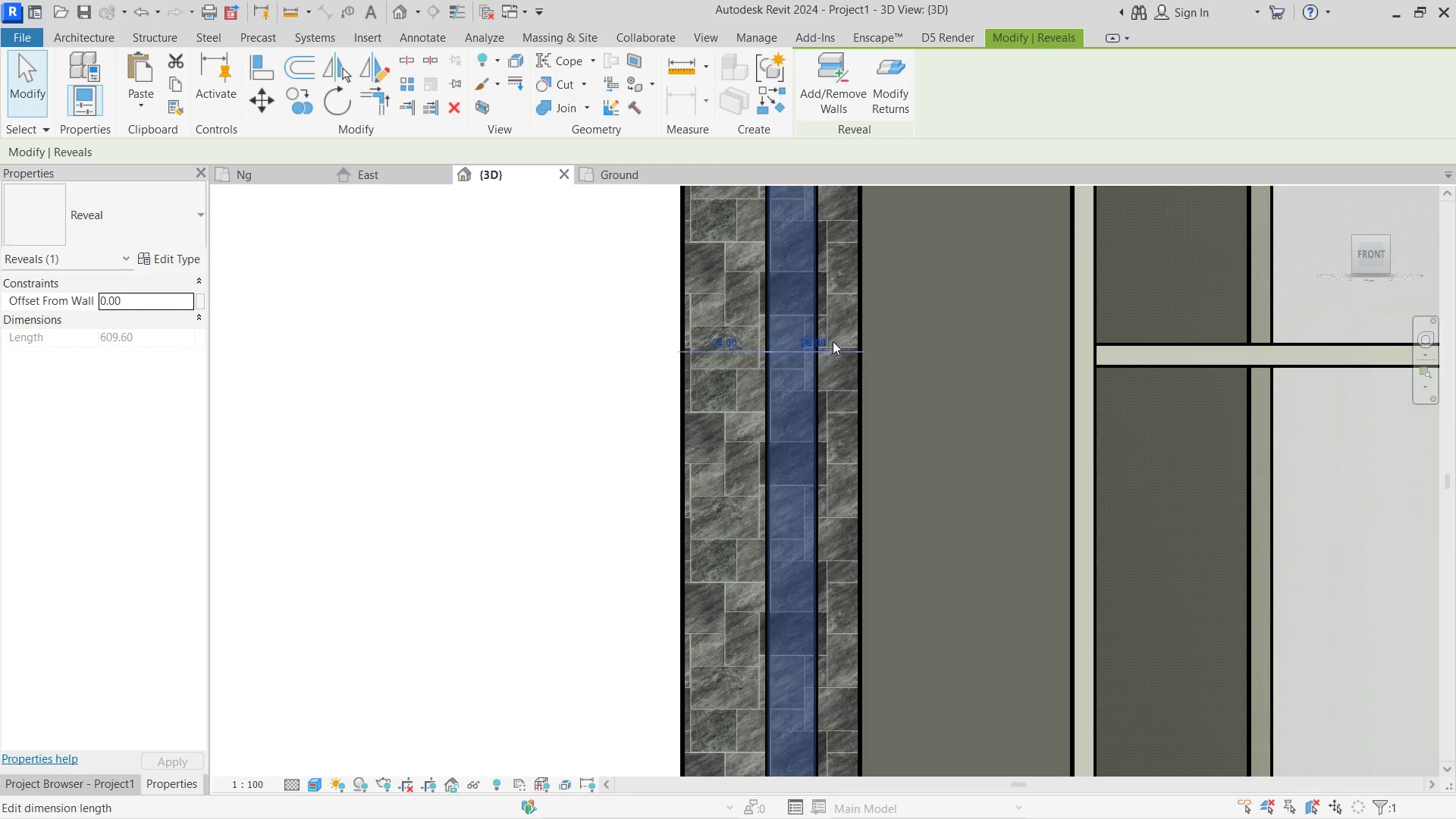 
type(di)
 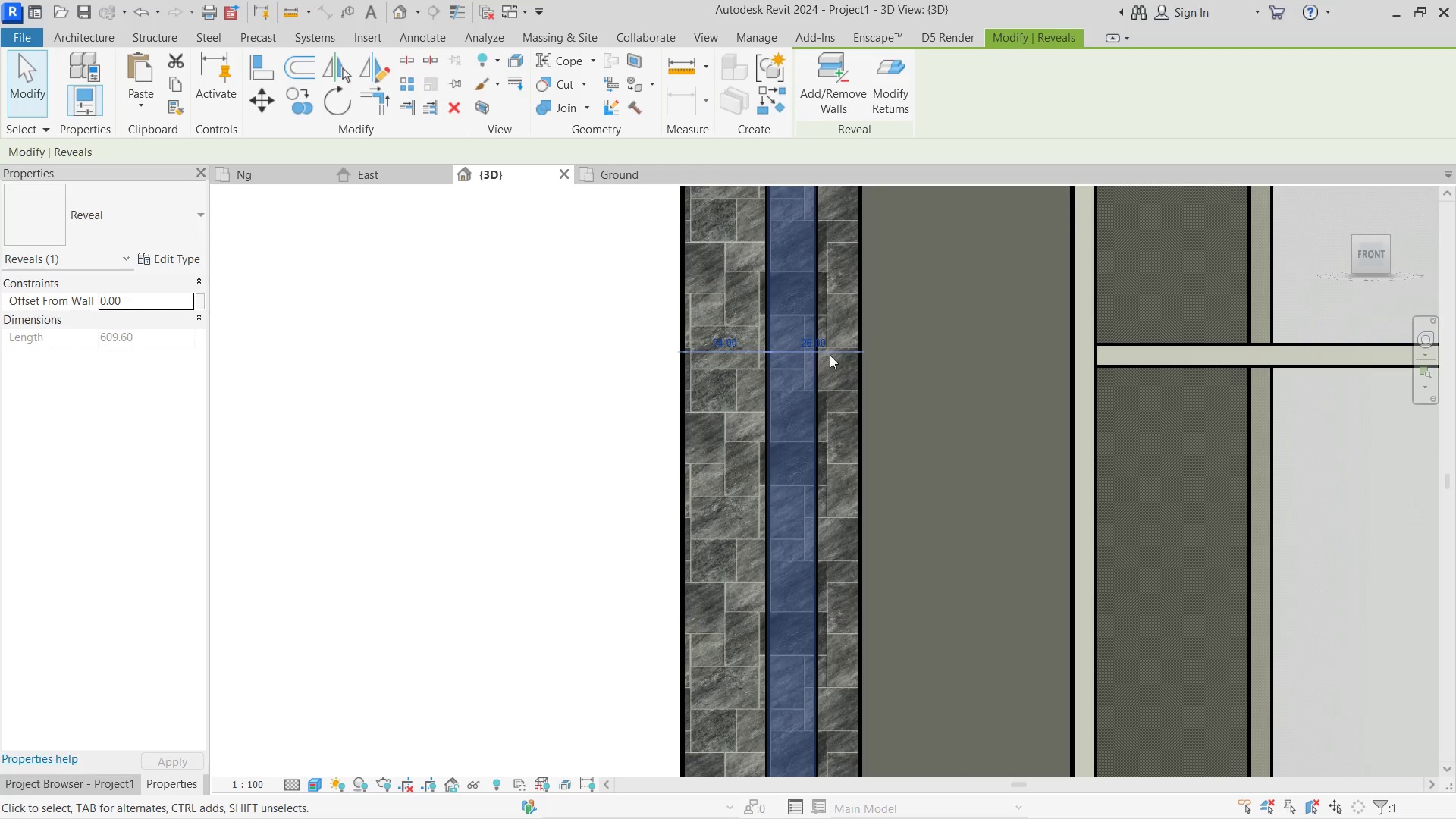 
key(Escape)
key(Escape)
type(di)
 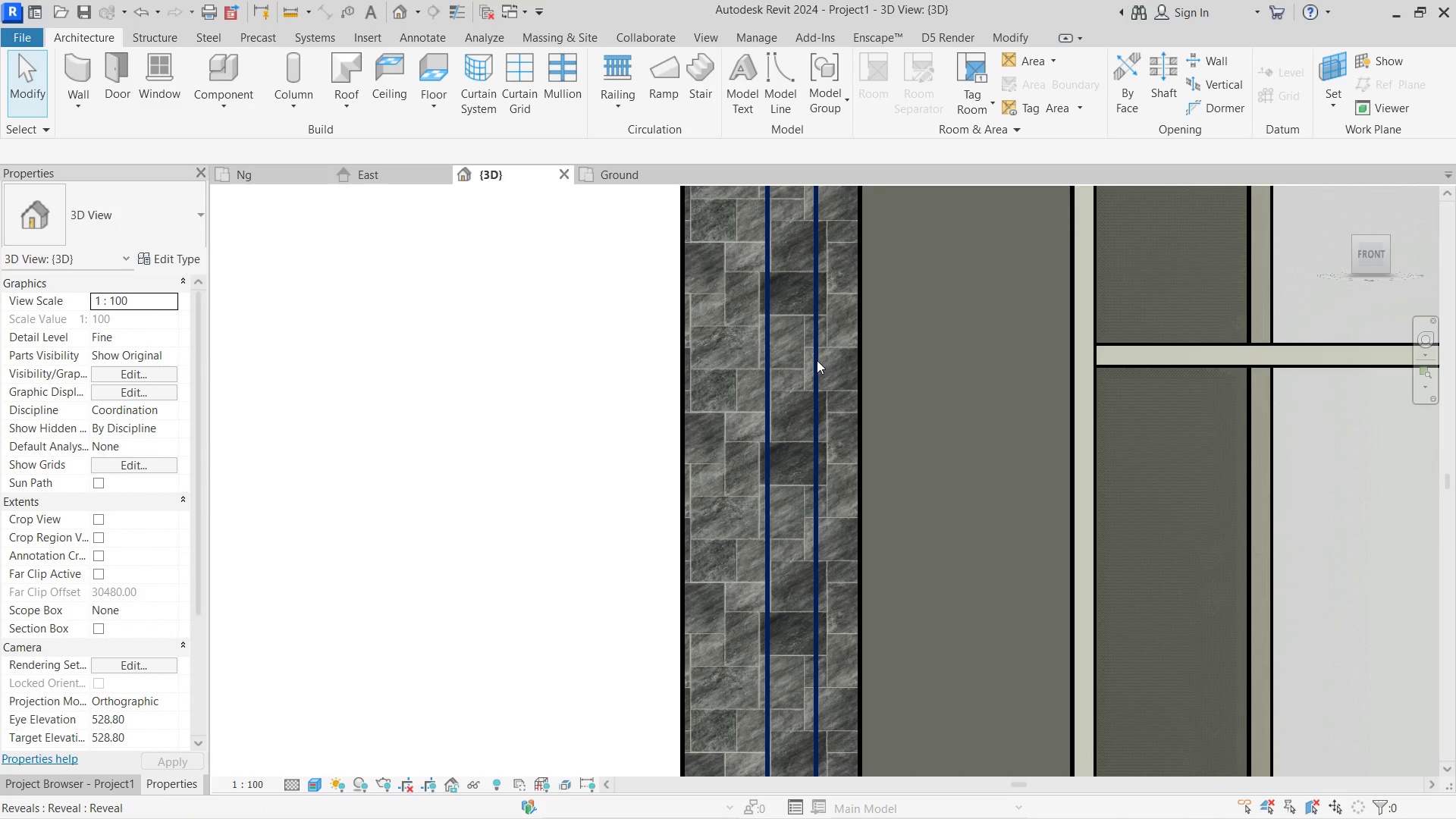 
left_click([817, 360])
 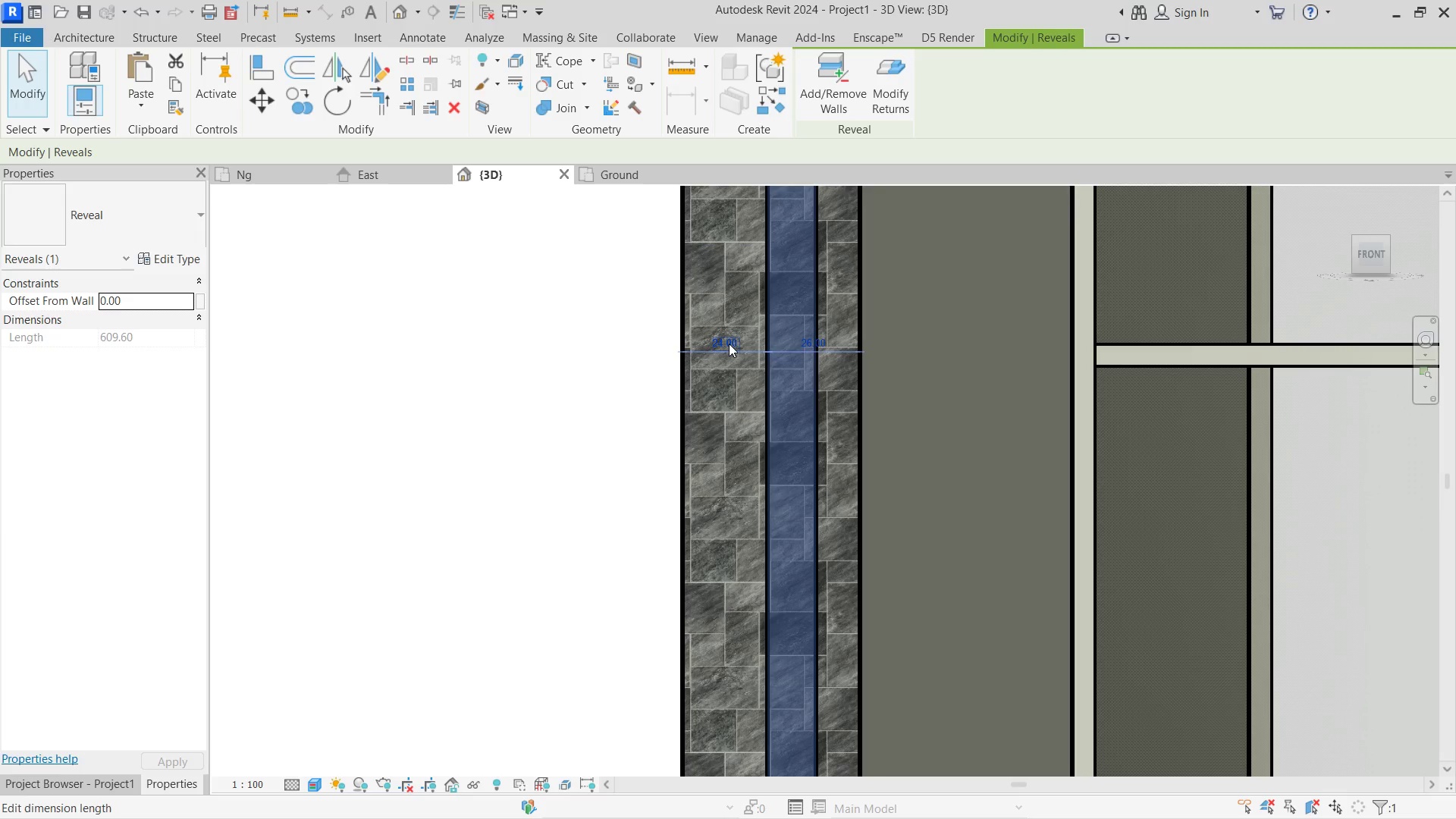 
left_click([726, 345])
 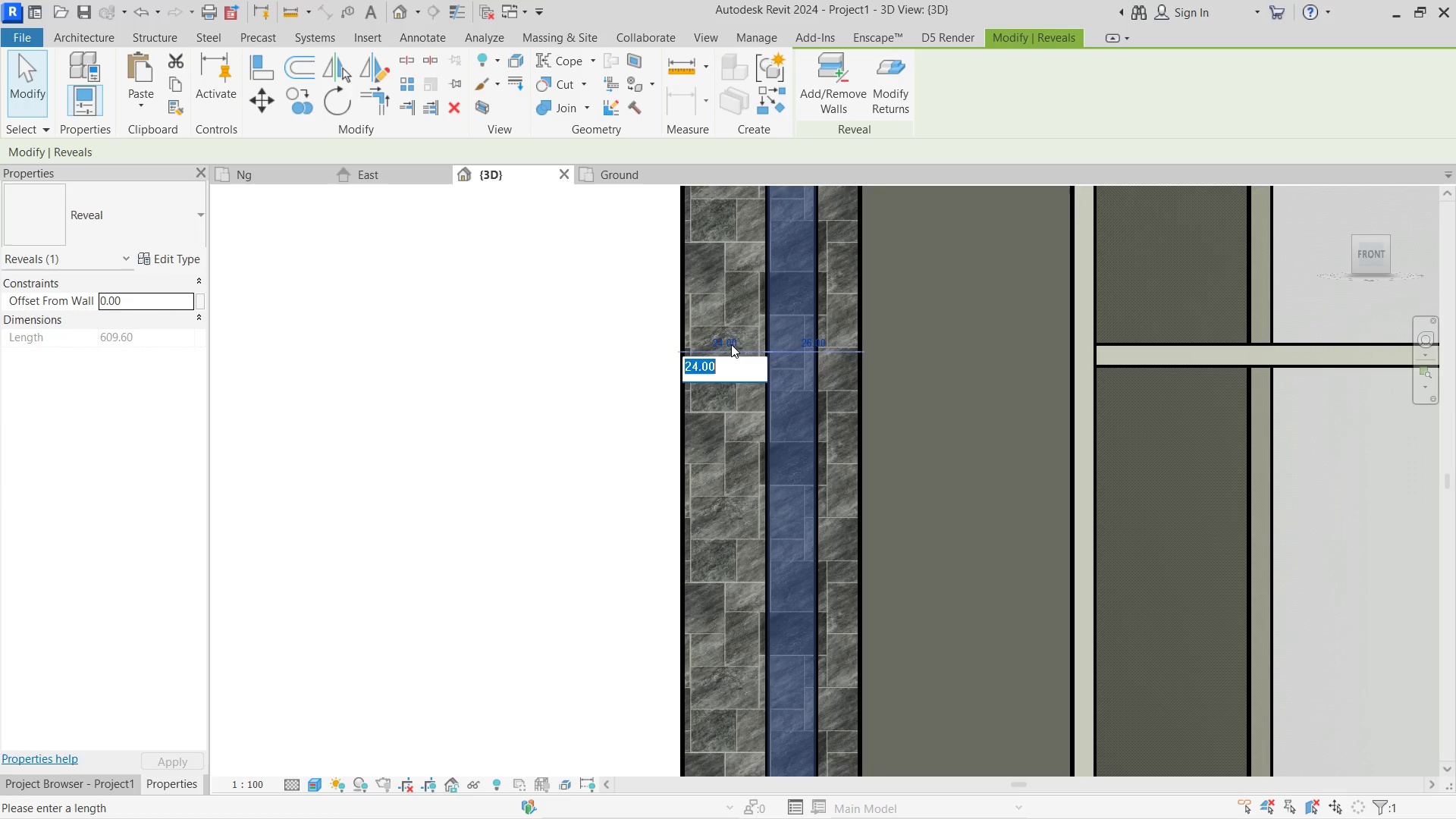 
key(Numpad2)
 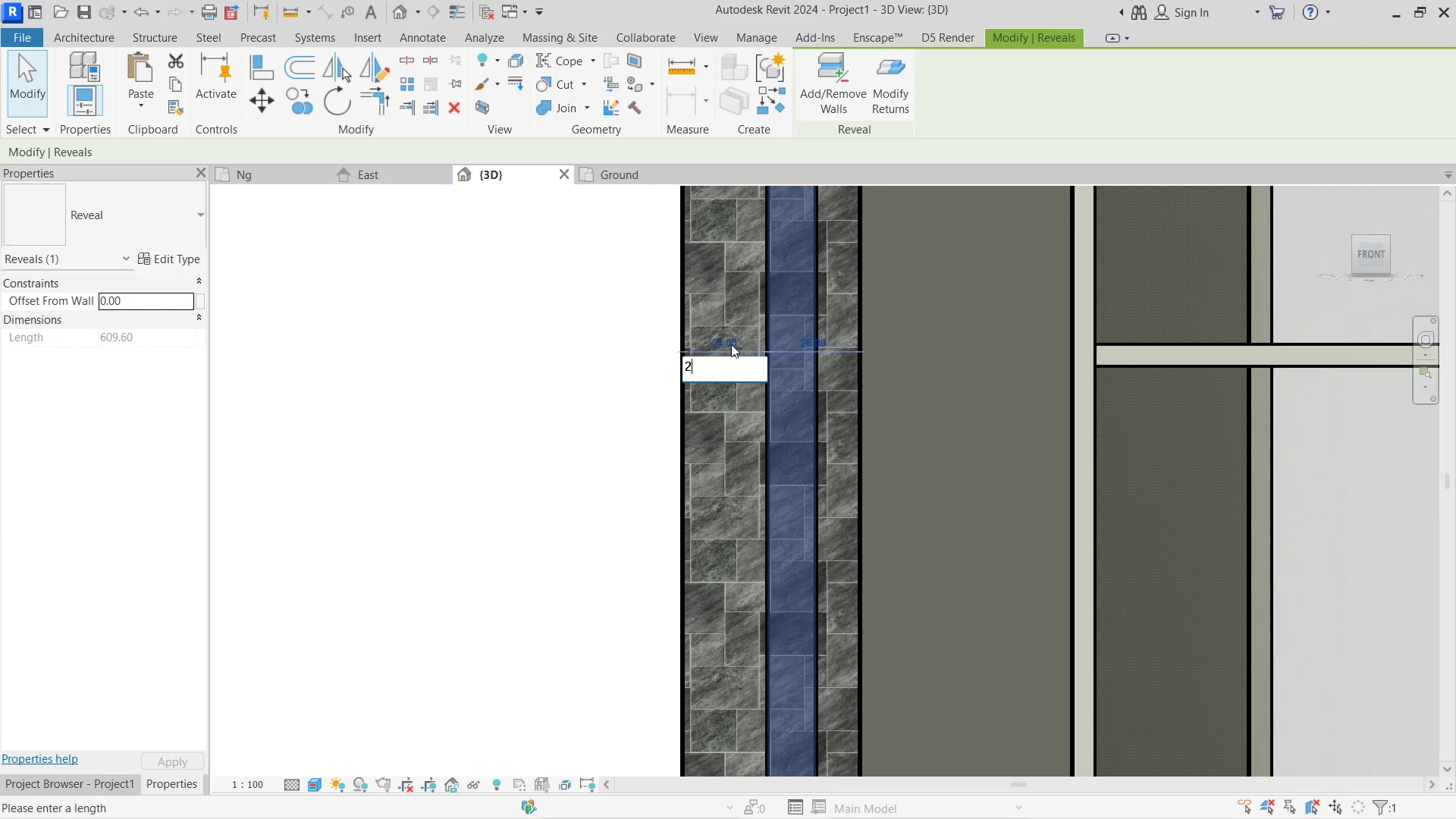 
key(Numpad5)
 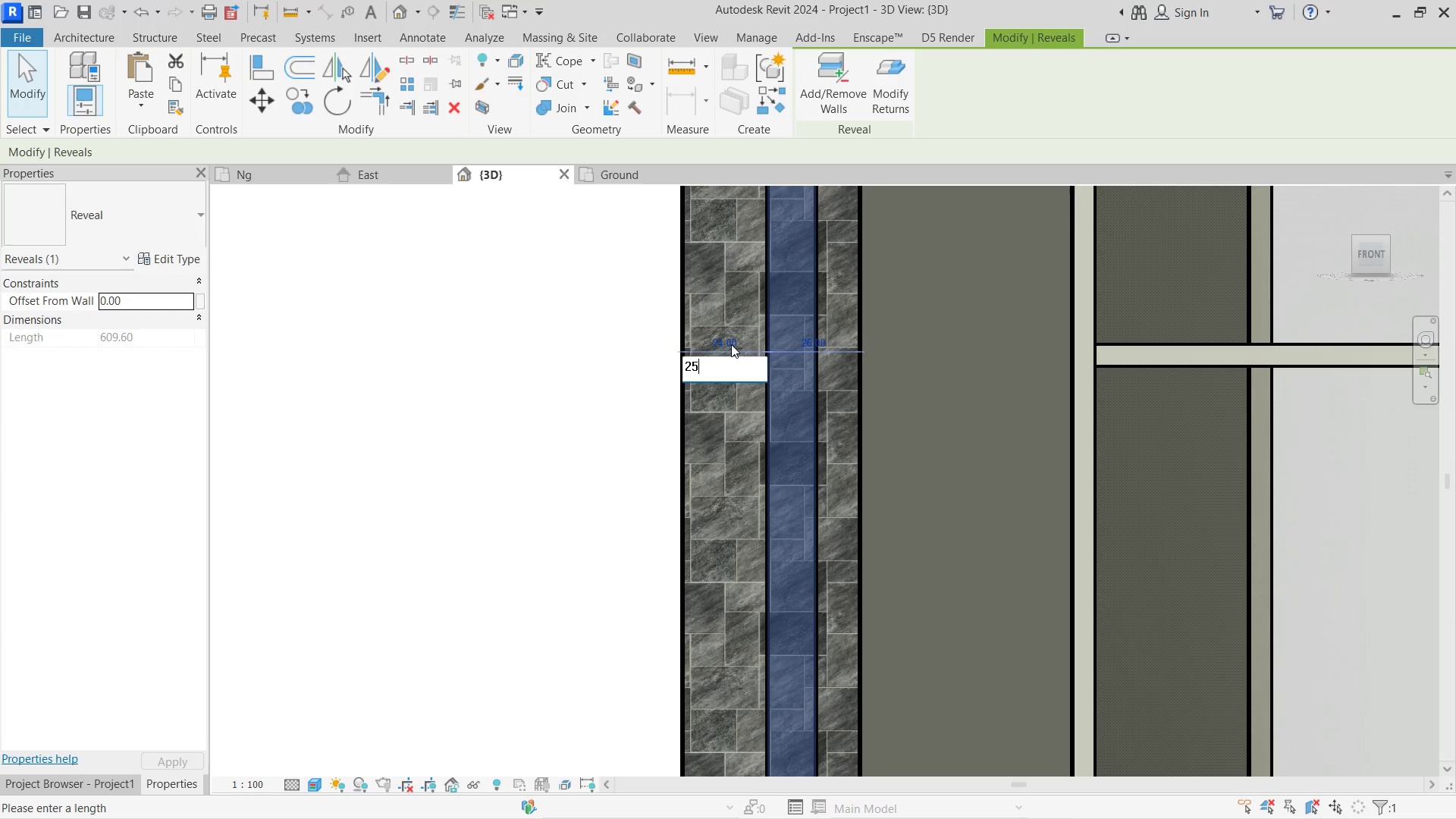 
key(NumpadEnter)
 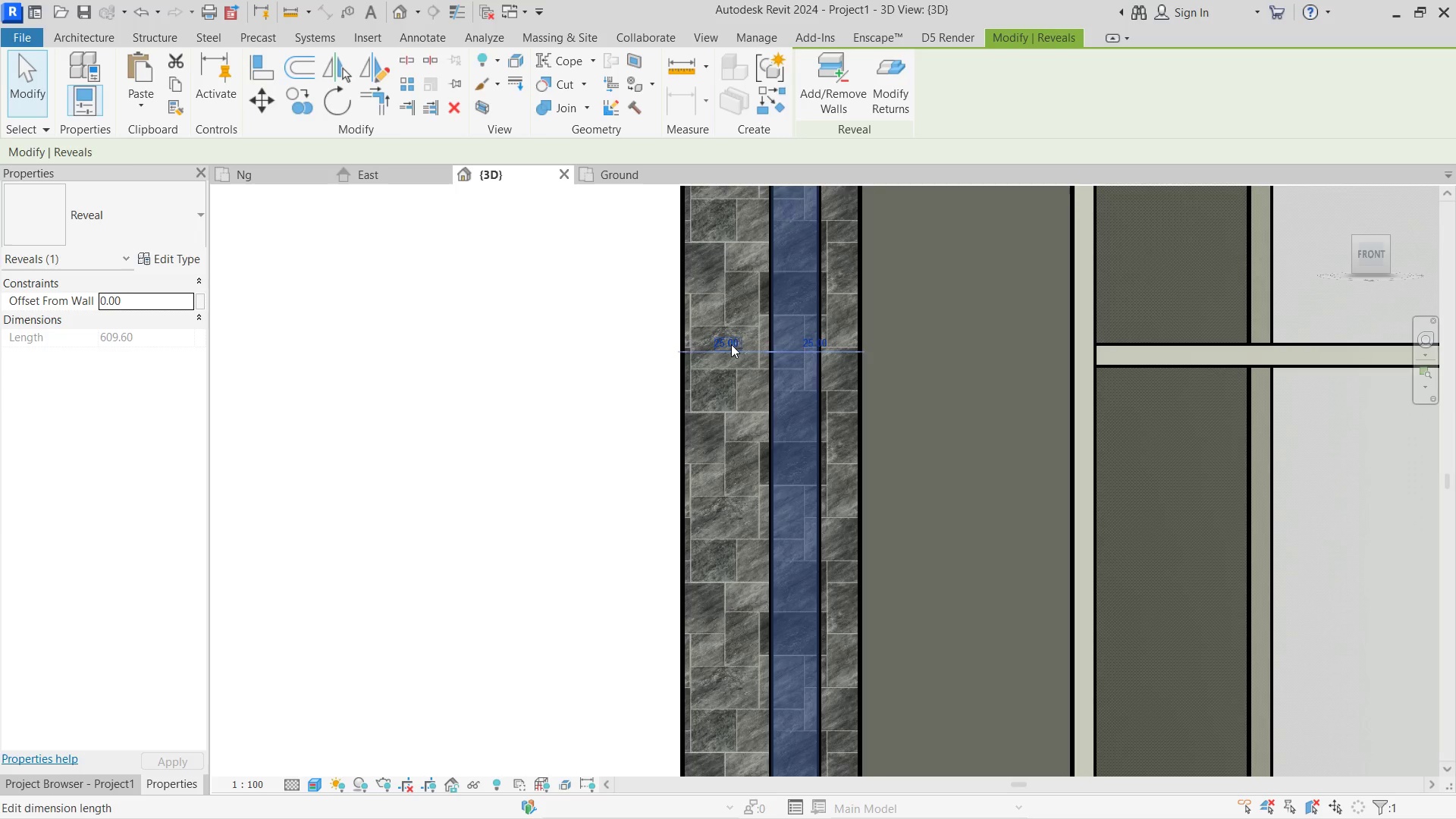 
key(Escape)
 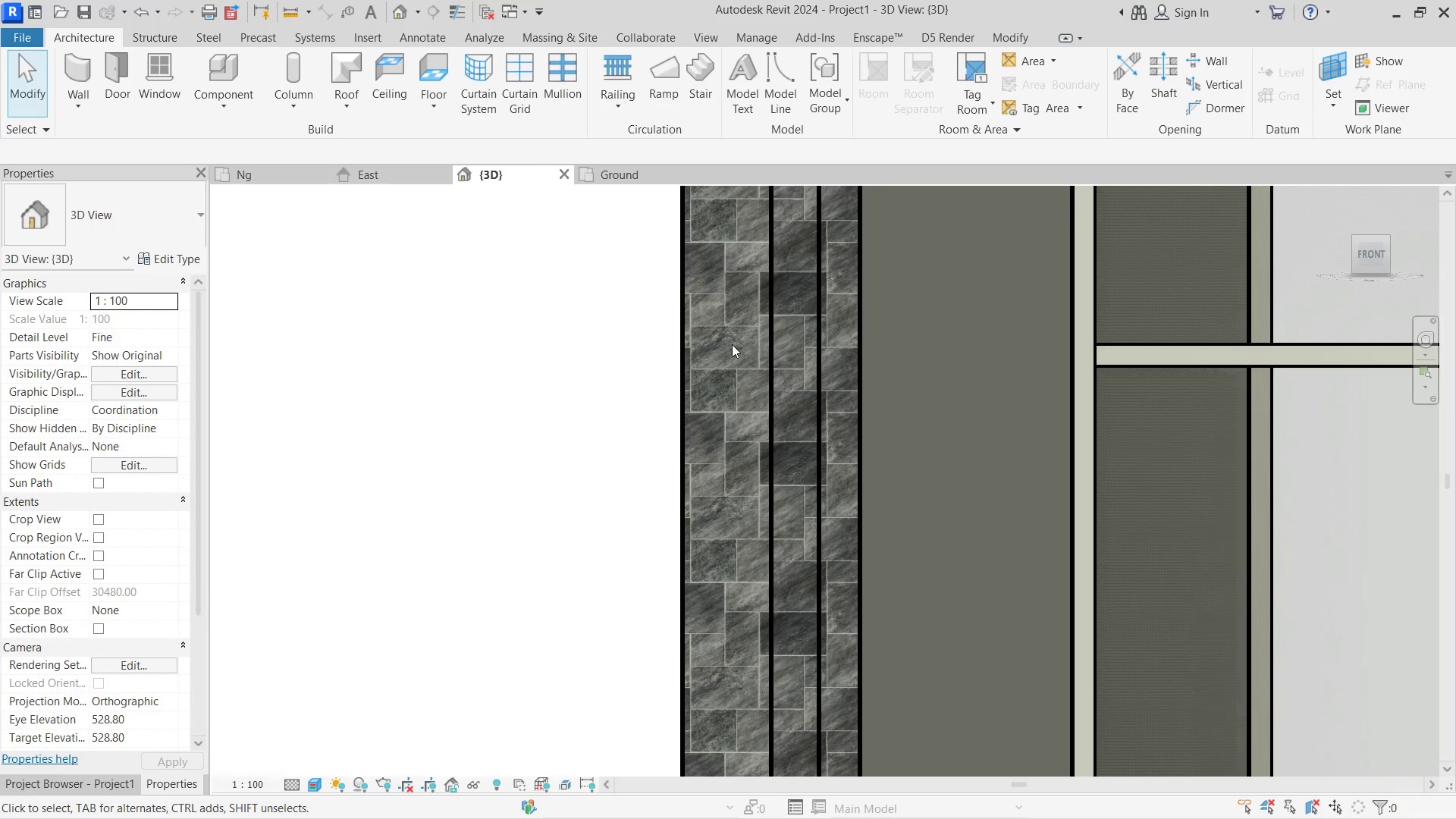 
key(Escape)
 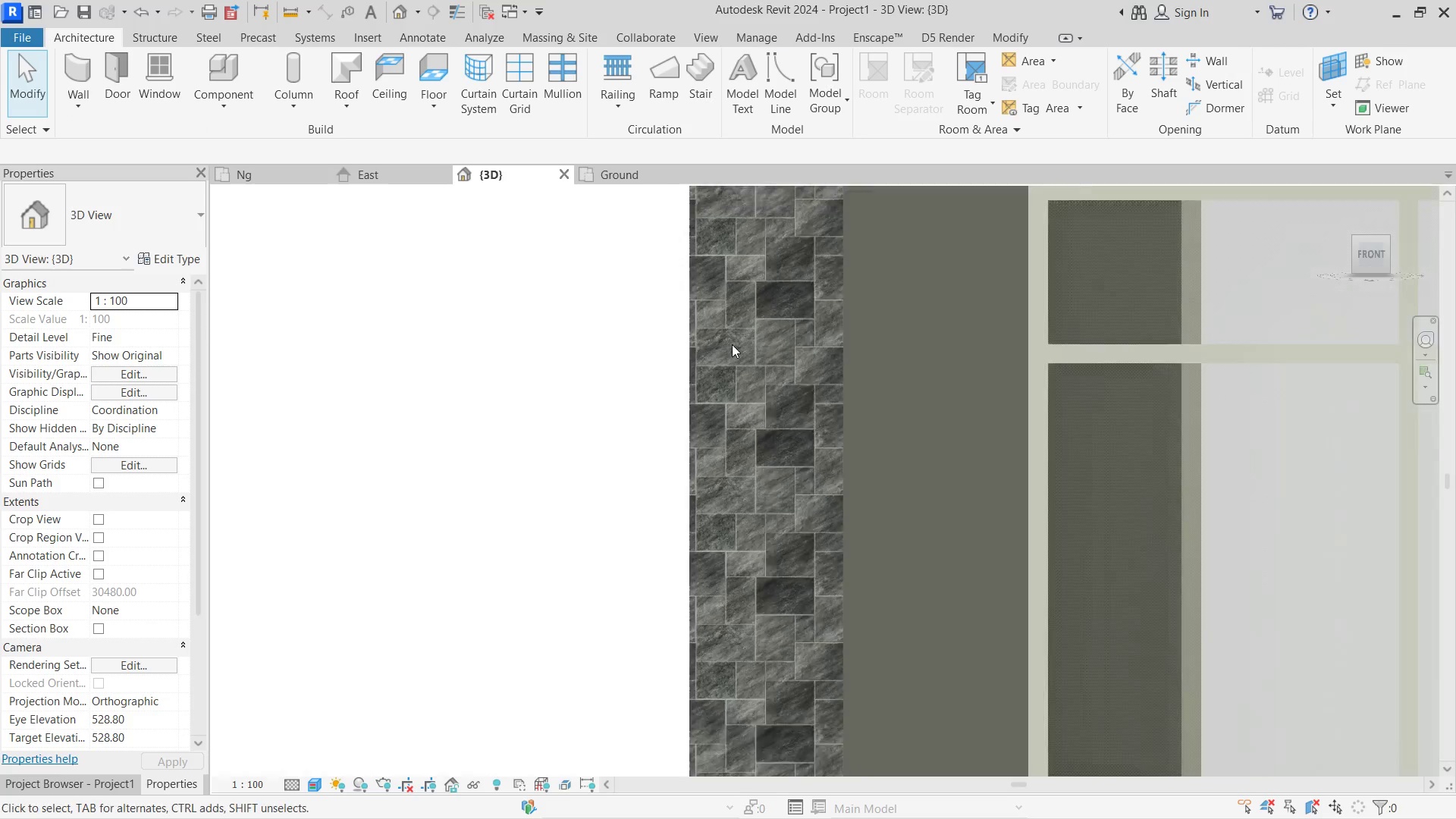 
scroll: coordinate [732, 344], scroll_direction: down, amount: 11.0
 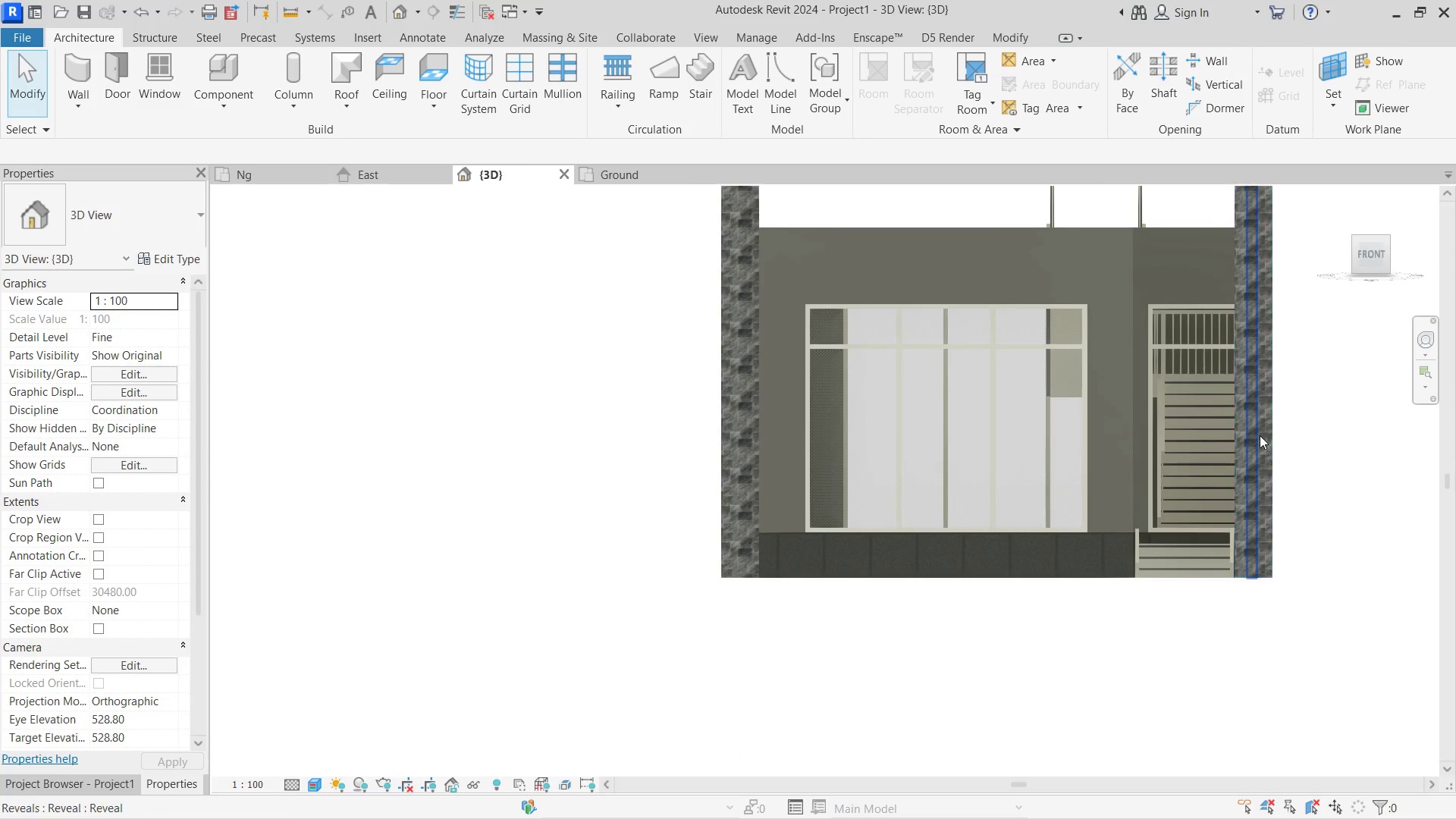 
left_click([1255, 434])
 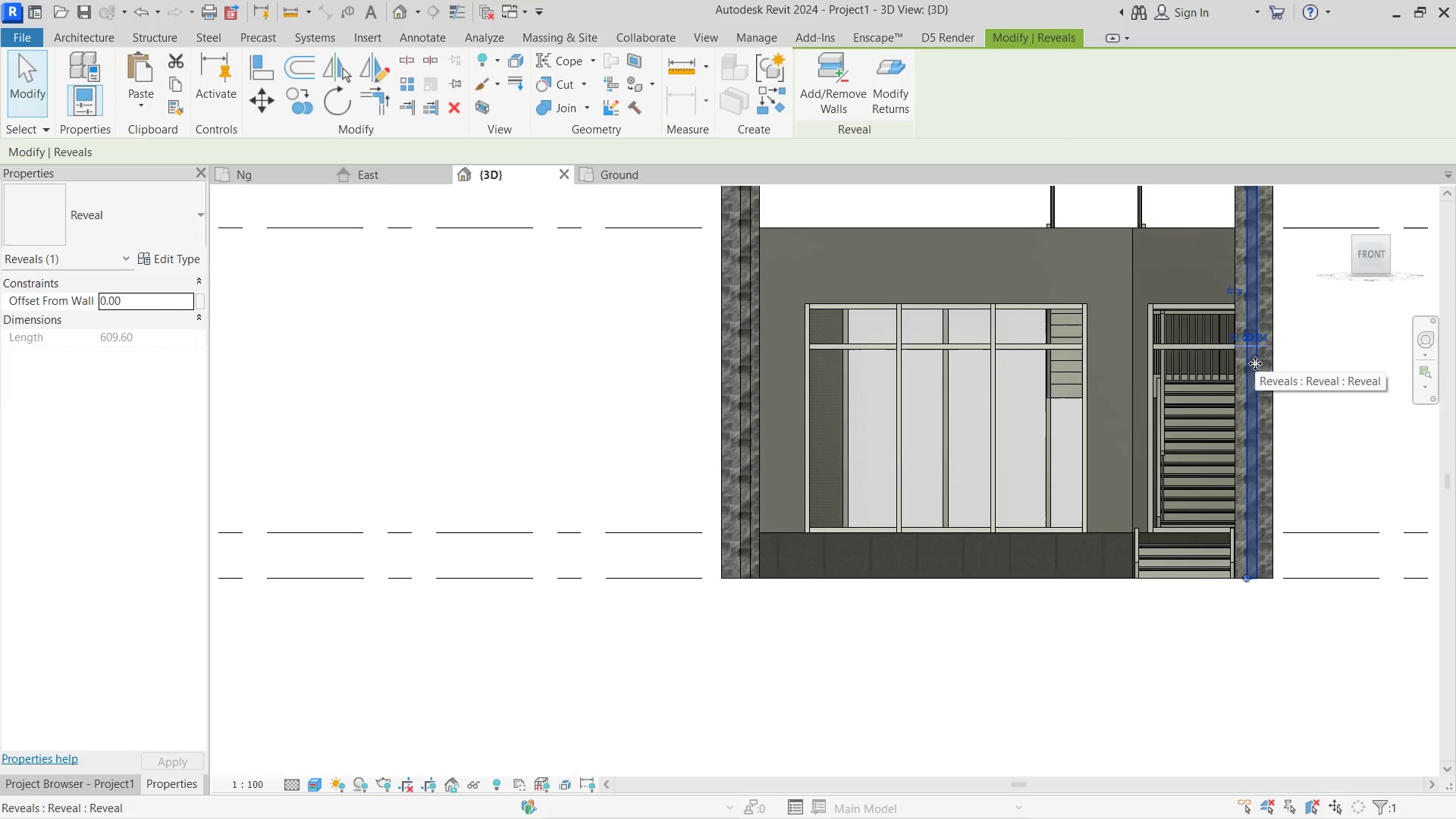 
scroll: coordinate [1249, 330], scroll_direction: up, amount: 9.0
 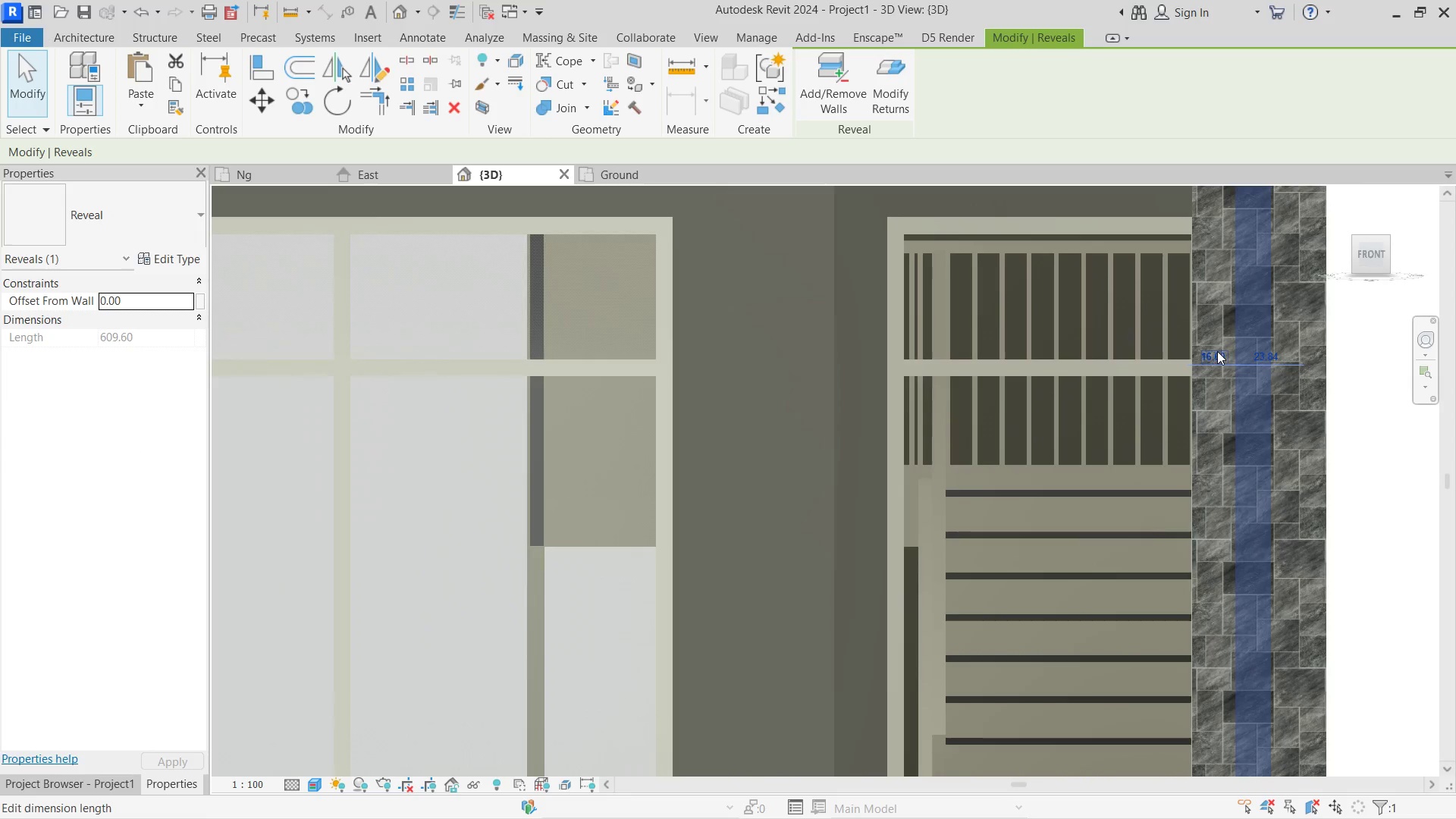 
left_click([1217, 353])
 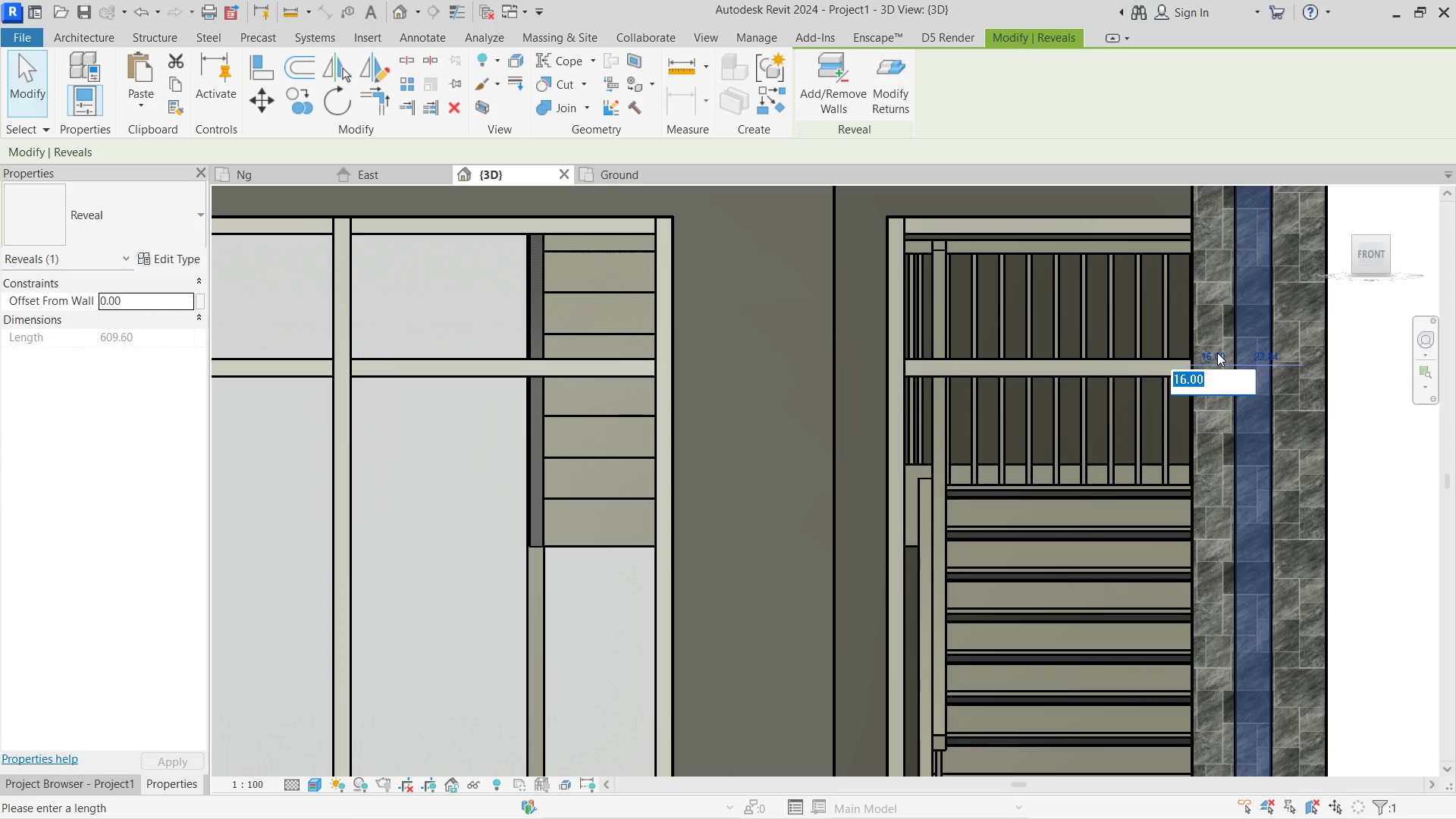 
key(Numpad2)
 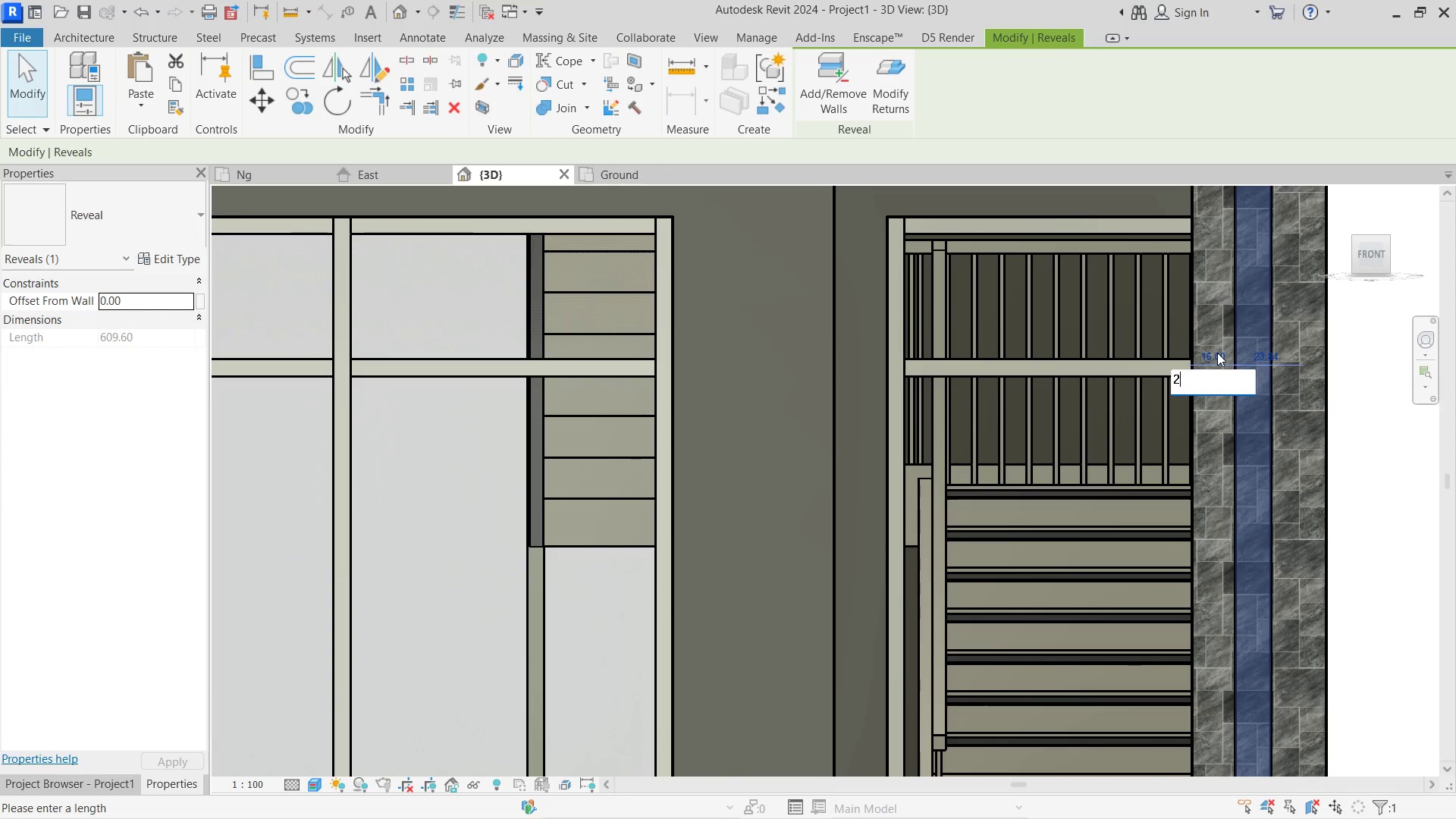 
key(Numpad5)
 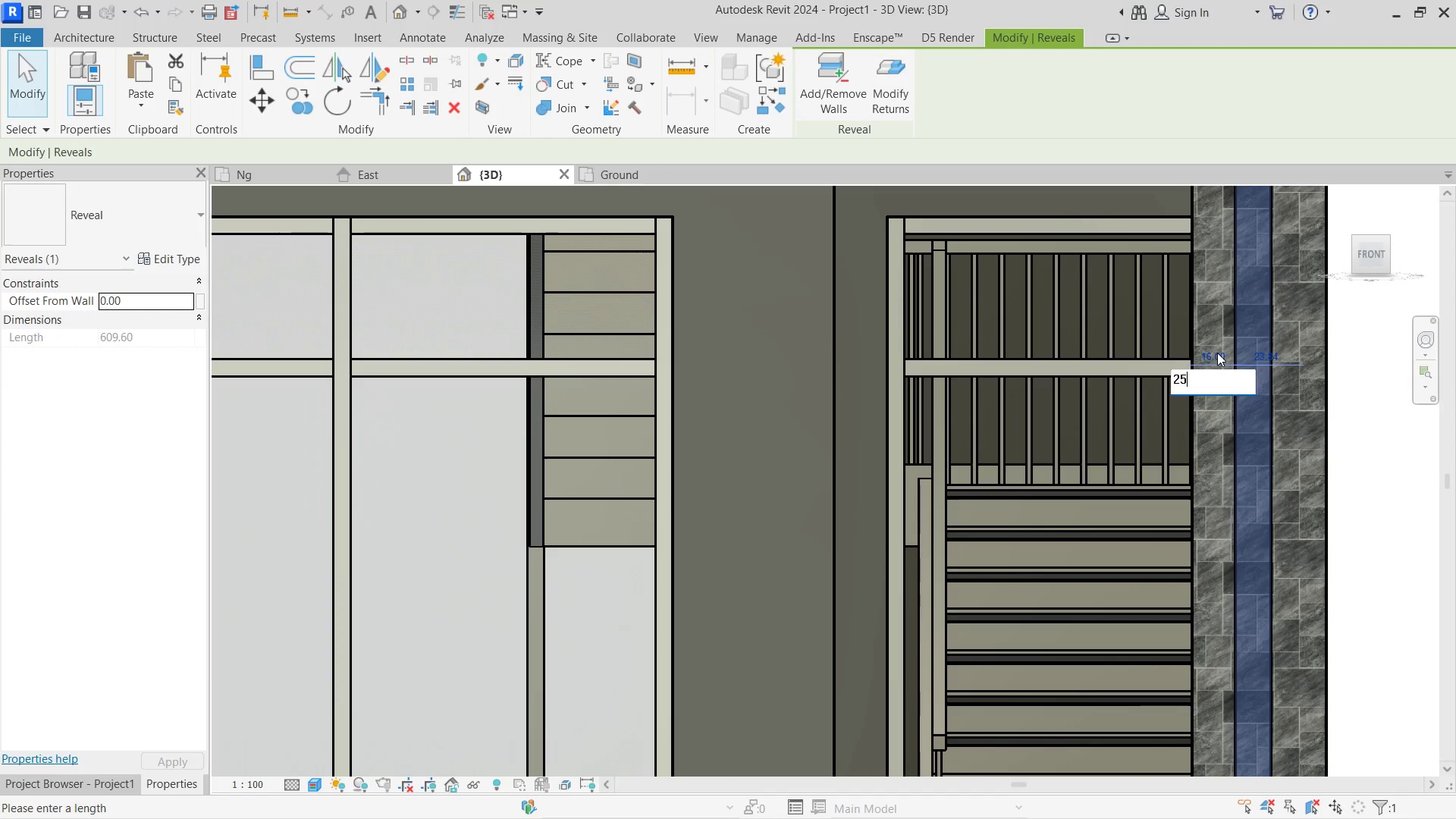 
key(NumpadEnter)
 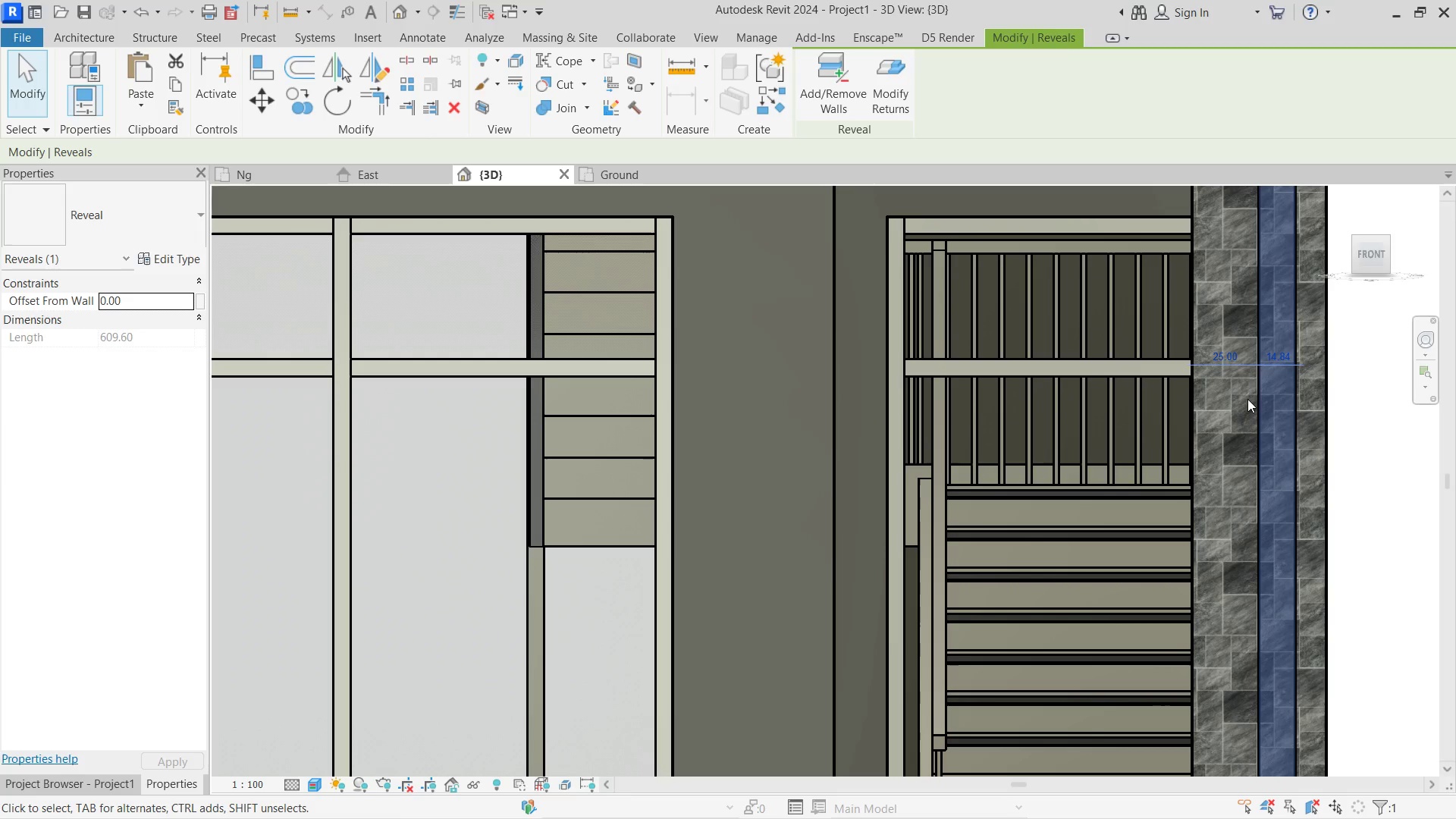 
key(ArrowLeft)
 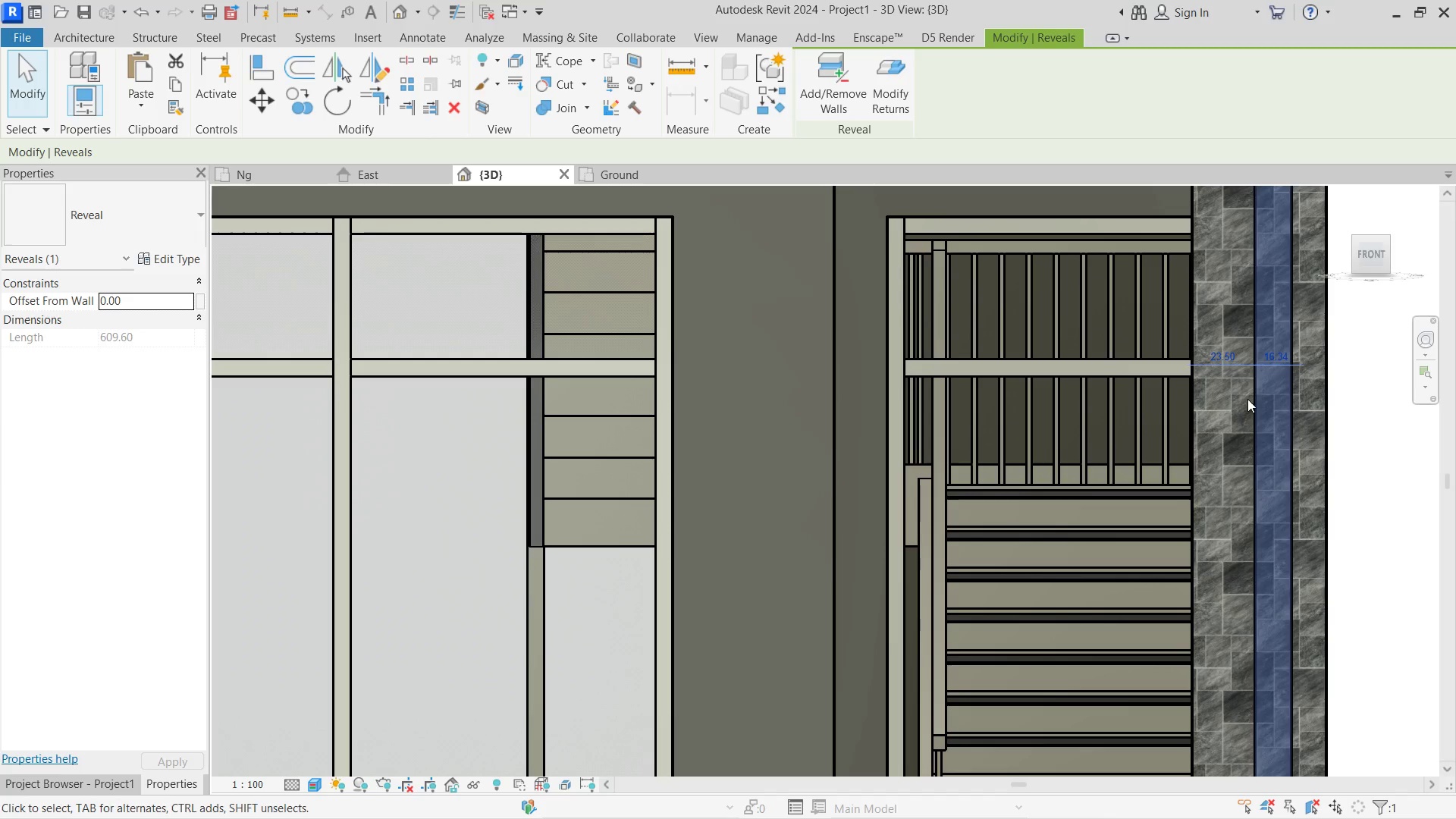 
key(ArrowLeft)
 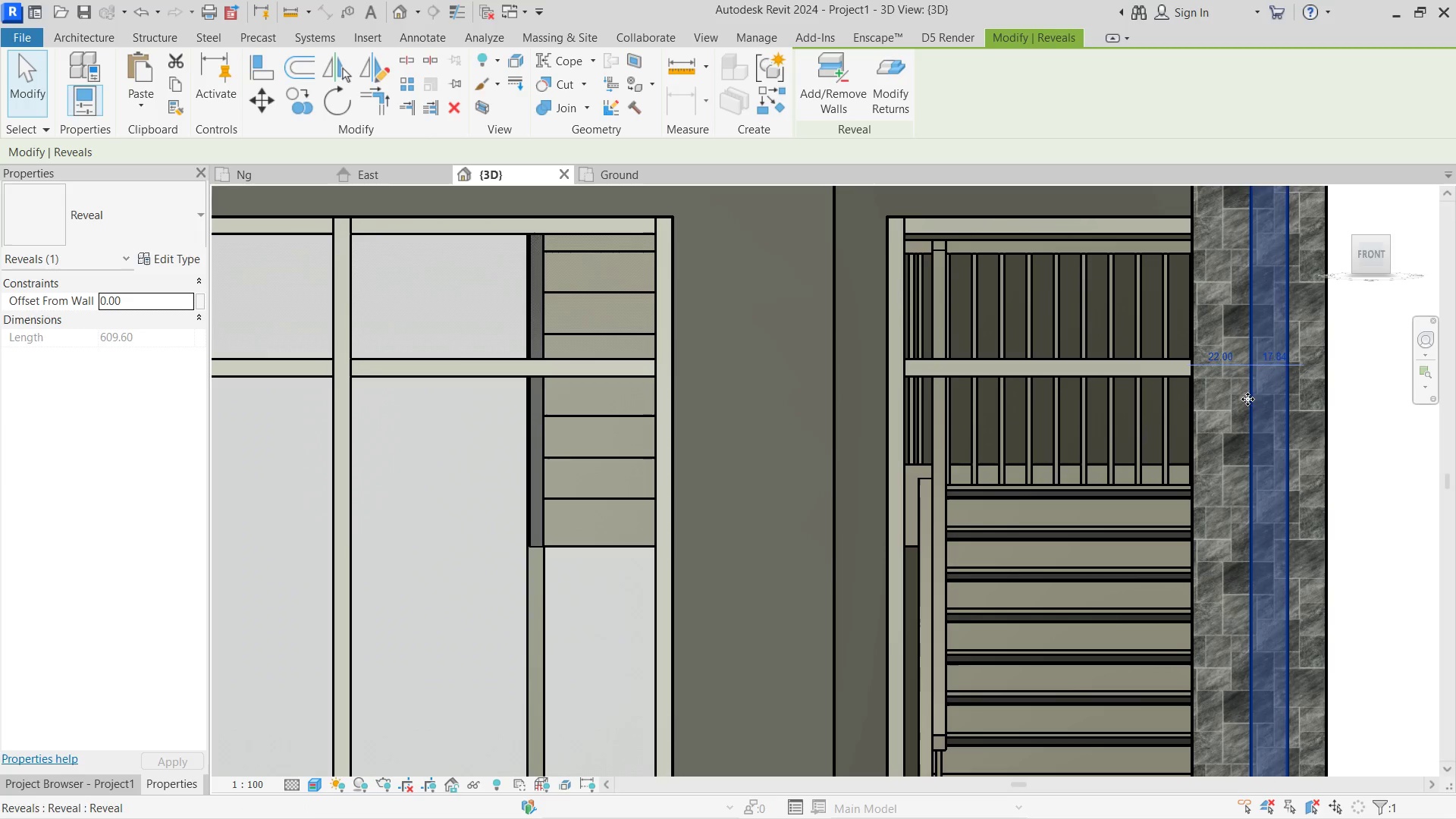 
key(ArrowLeft)
 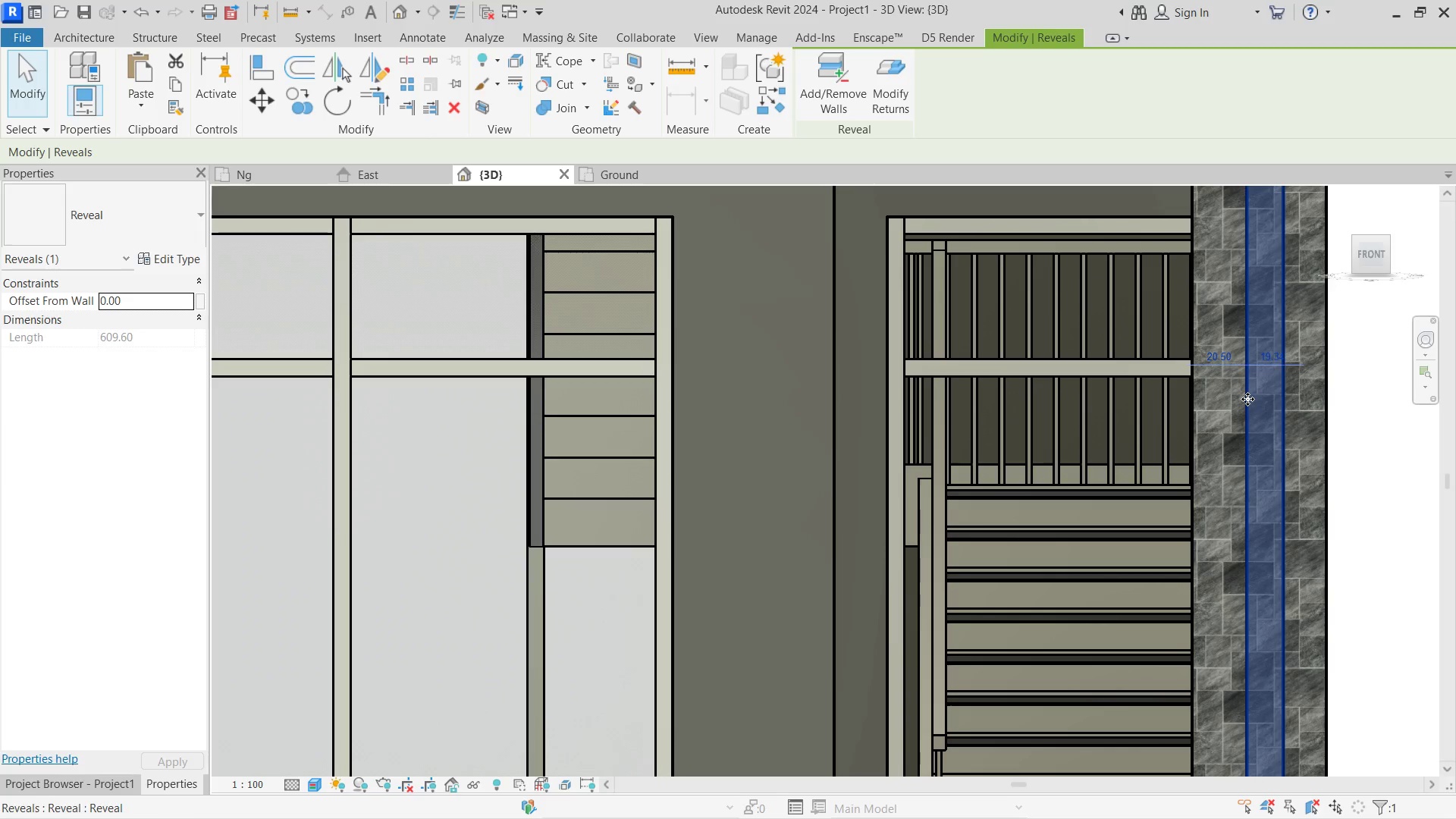 
key(ArrowLeft)
 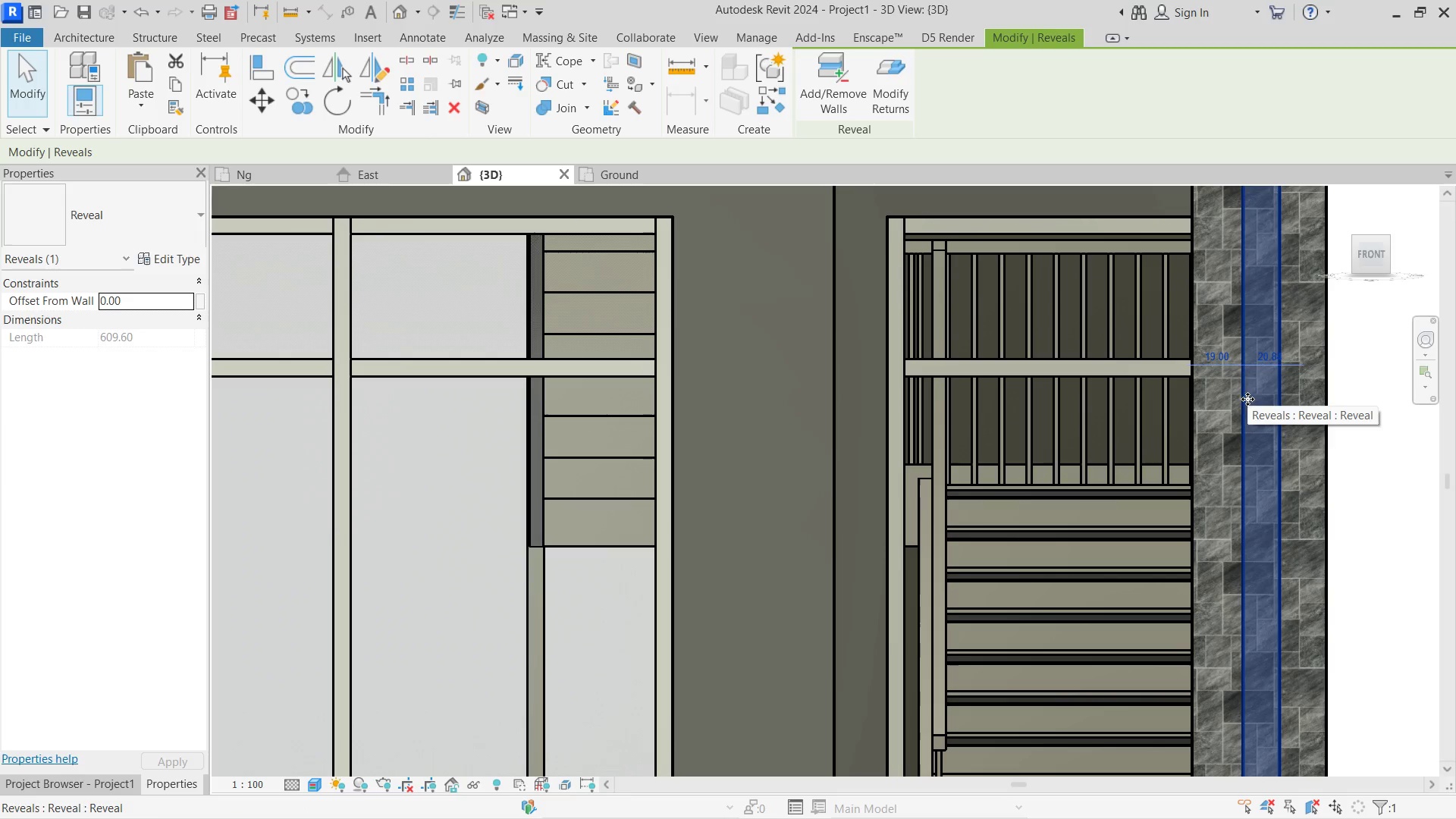 
key(ArrowLeft)
 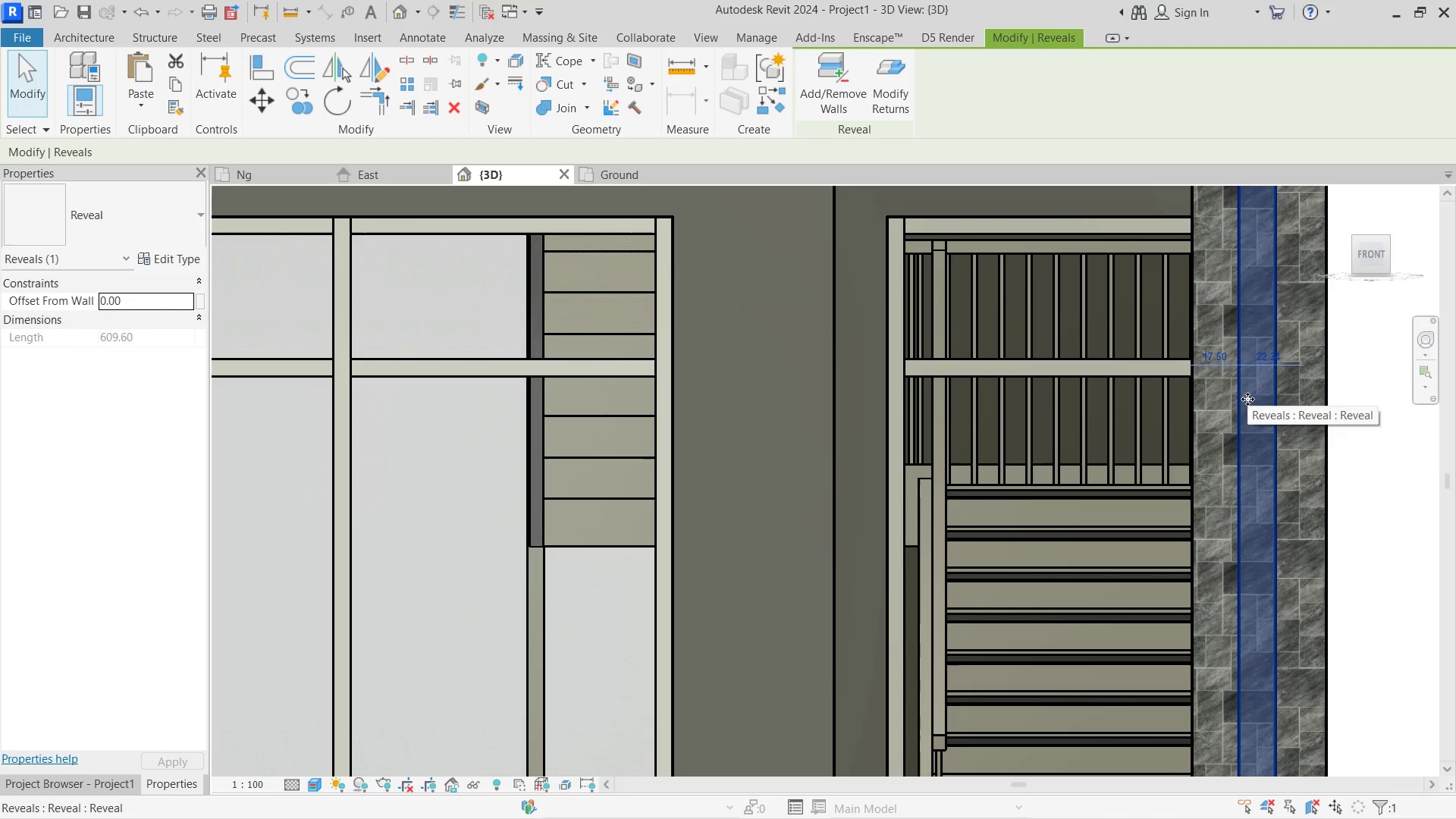 
left_click([1298, 489])
 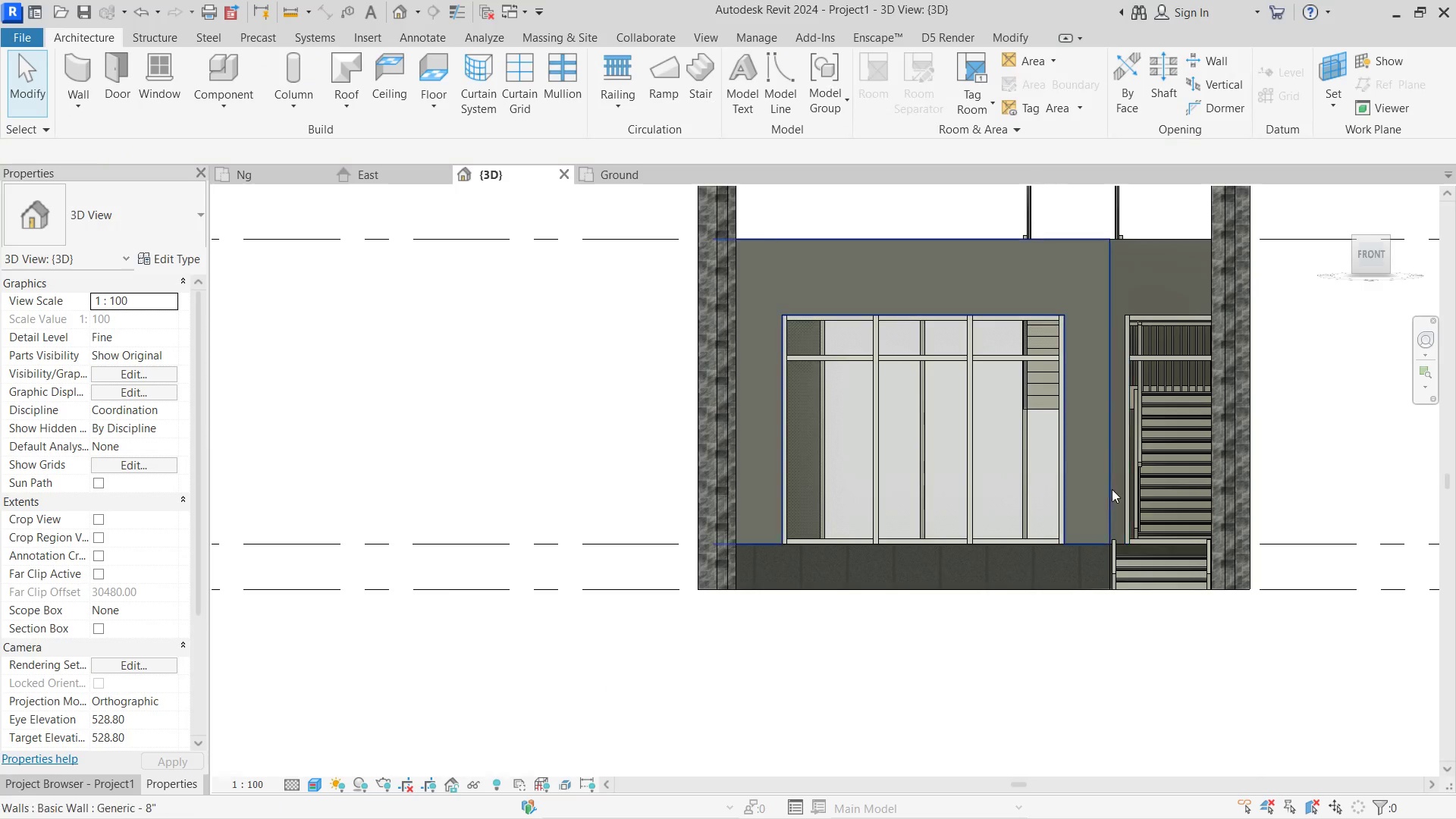 
scroll: coordinate [1219, 354], scroll_direction: down, amount: 9.0
 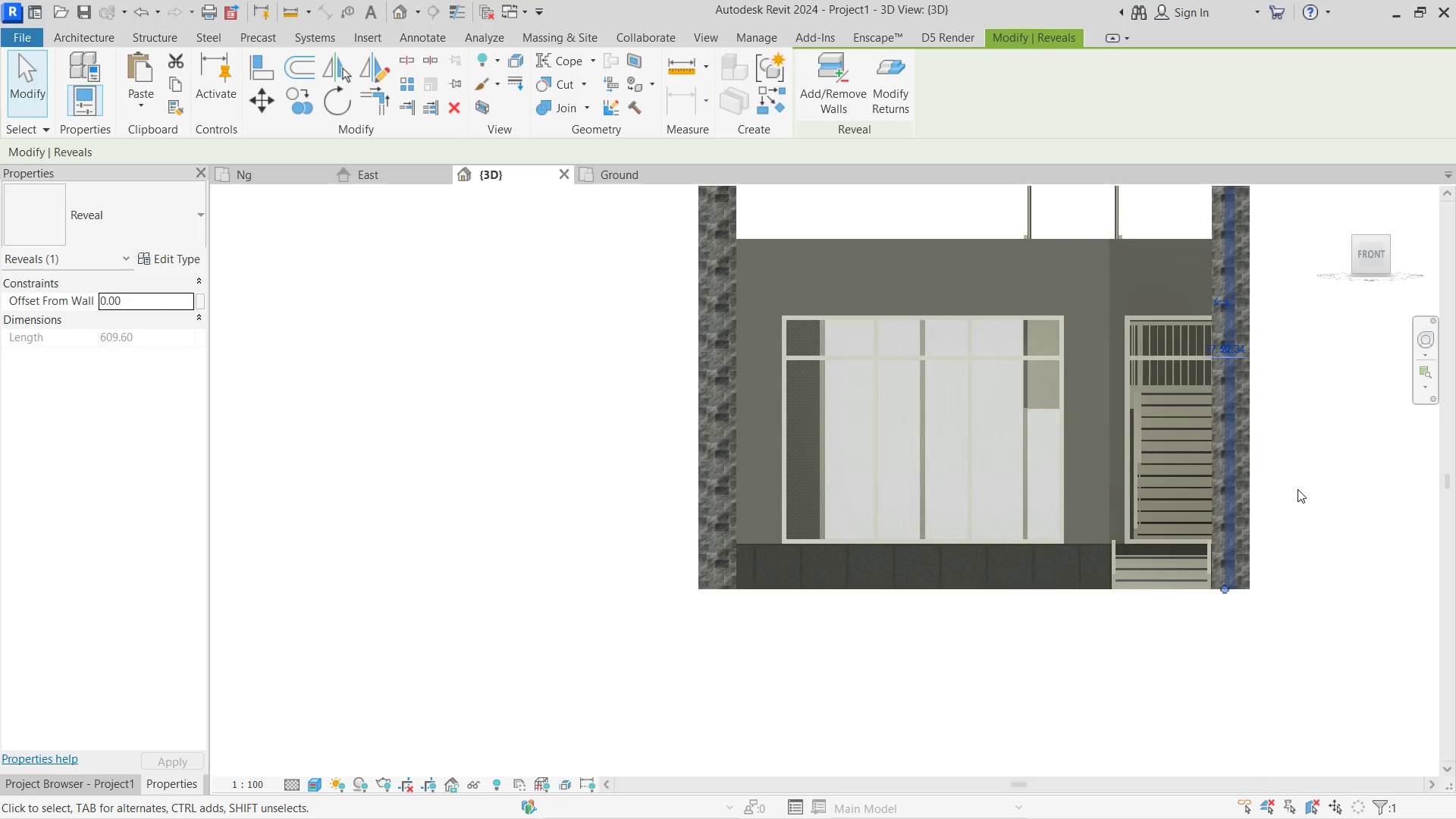 
hold_key(key=ShiftLeft, duration=2.66)
 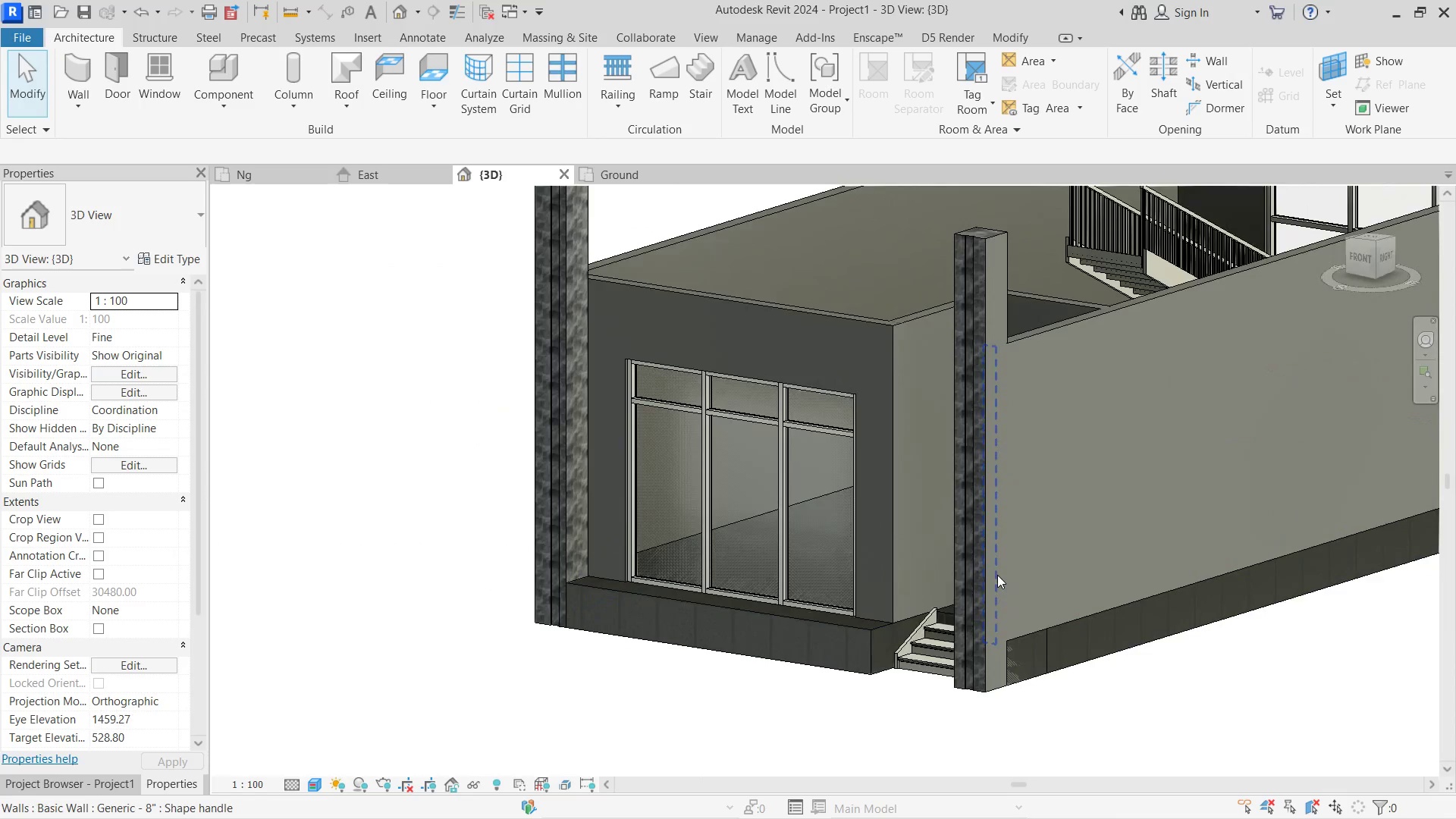 
hold_key(key=ShiftLeft, duration=0.83)
 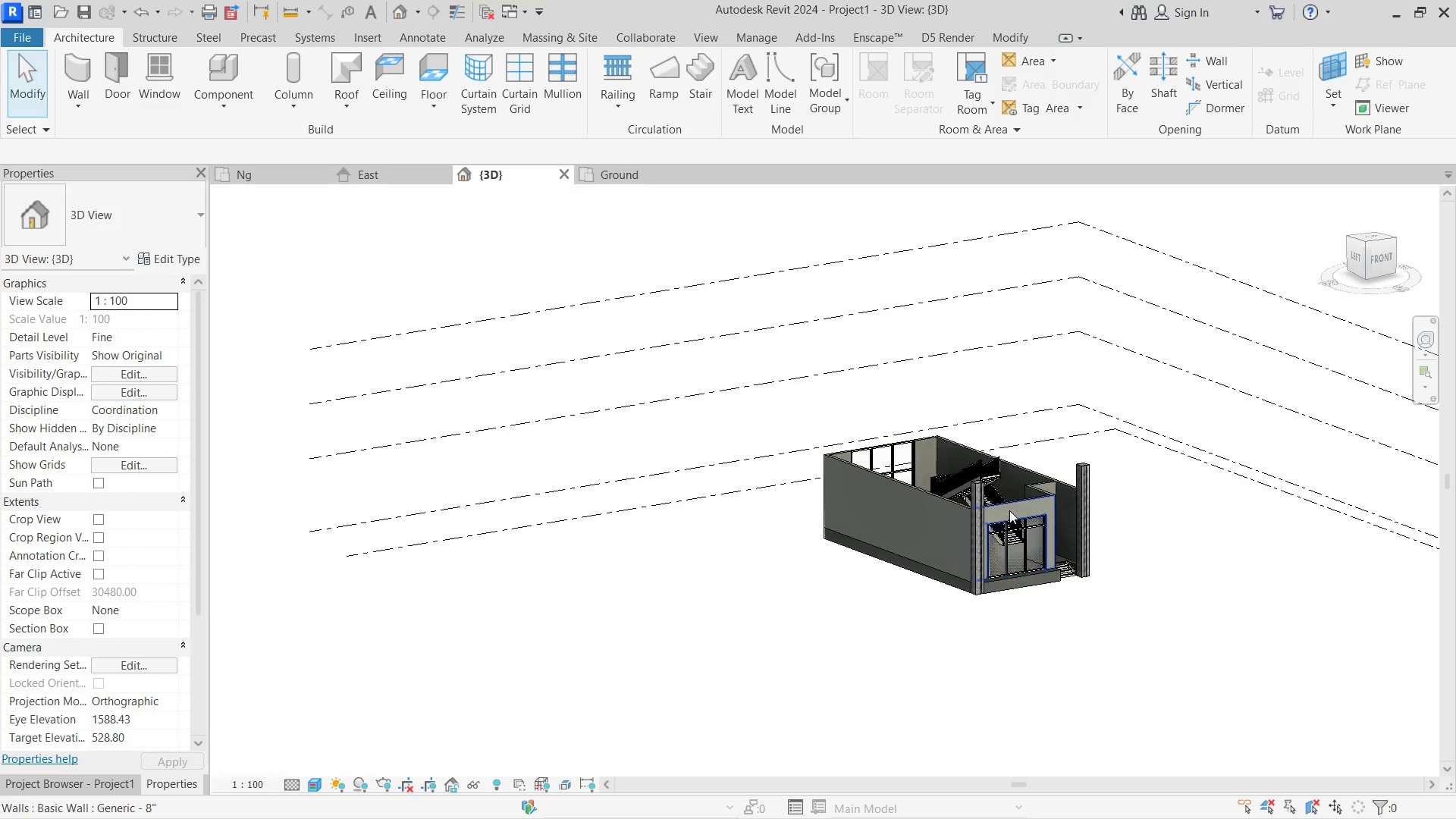 
scroll: coordinate [1008, 575], scroll_direction: down, amount: 10.0
 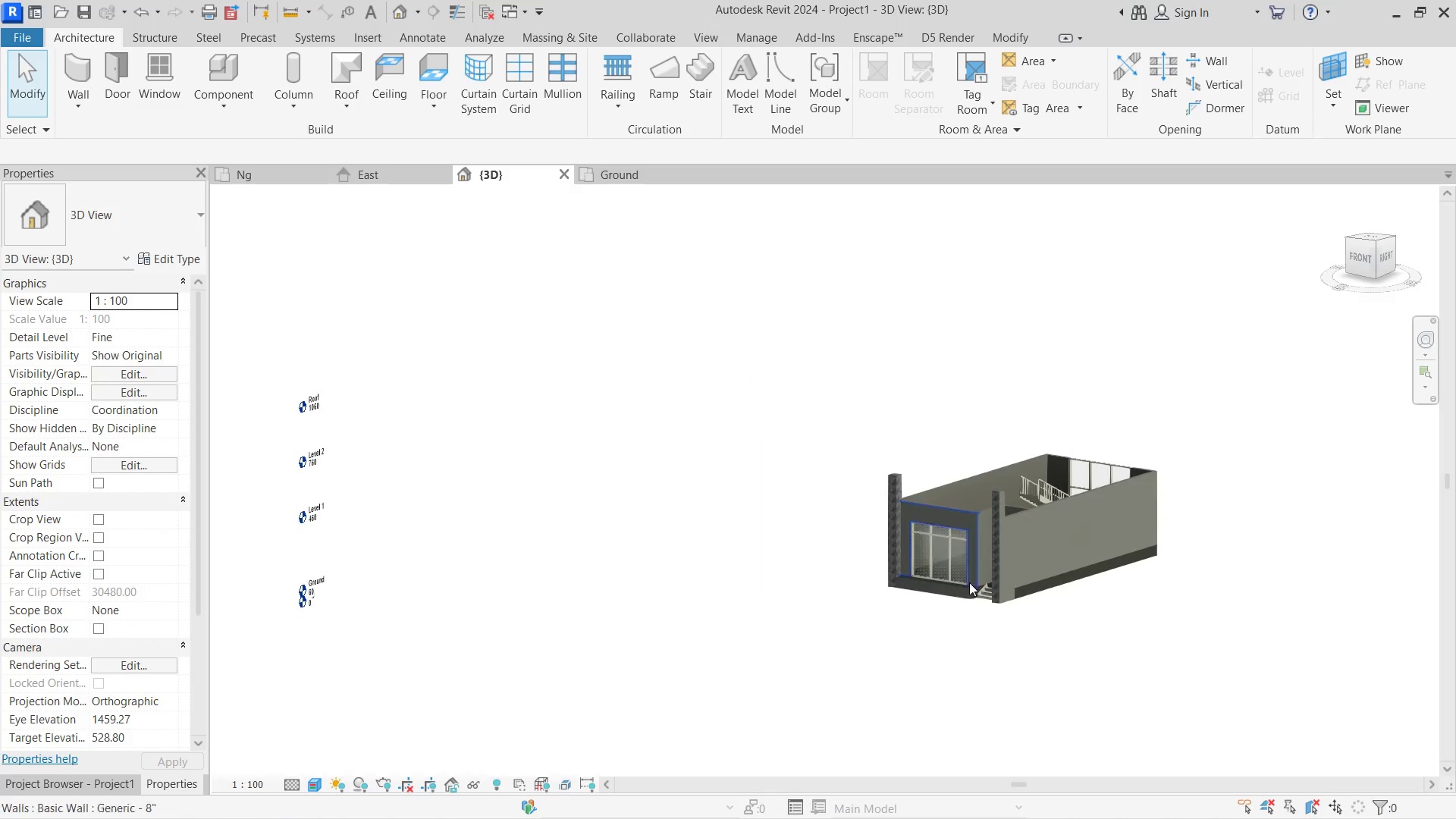 
hold_key(key=ShiftLeft, duration=0.98)
 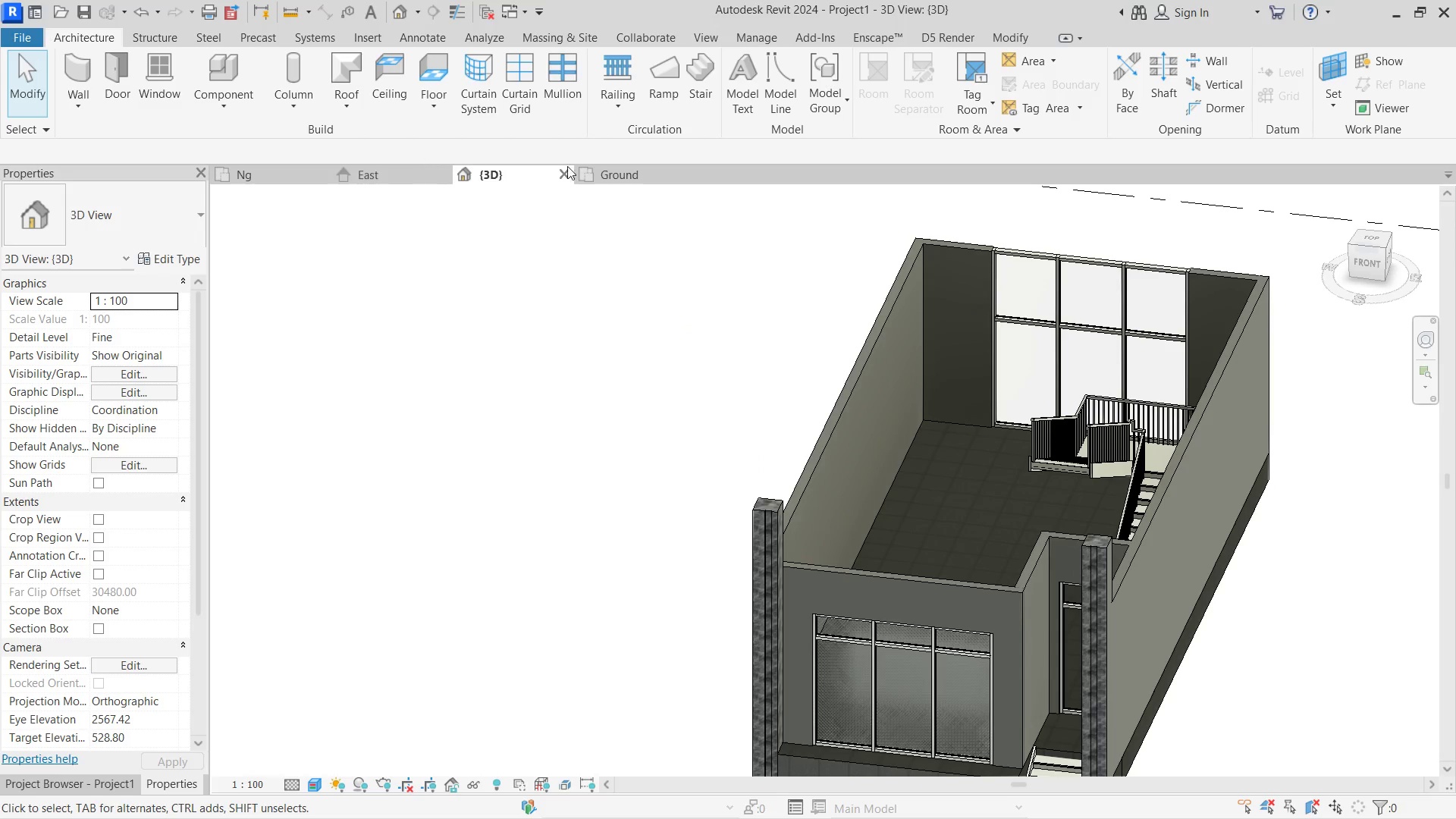 
scroll: coordinate [1006, 479], scroll_direction: up, amount: 7.0
 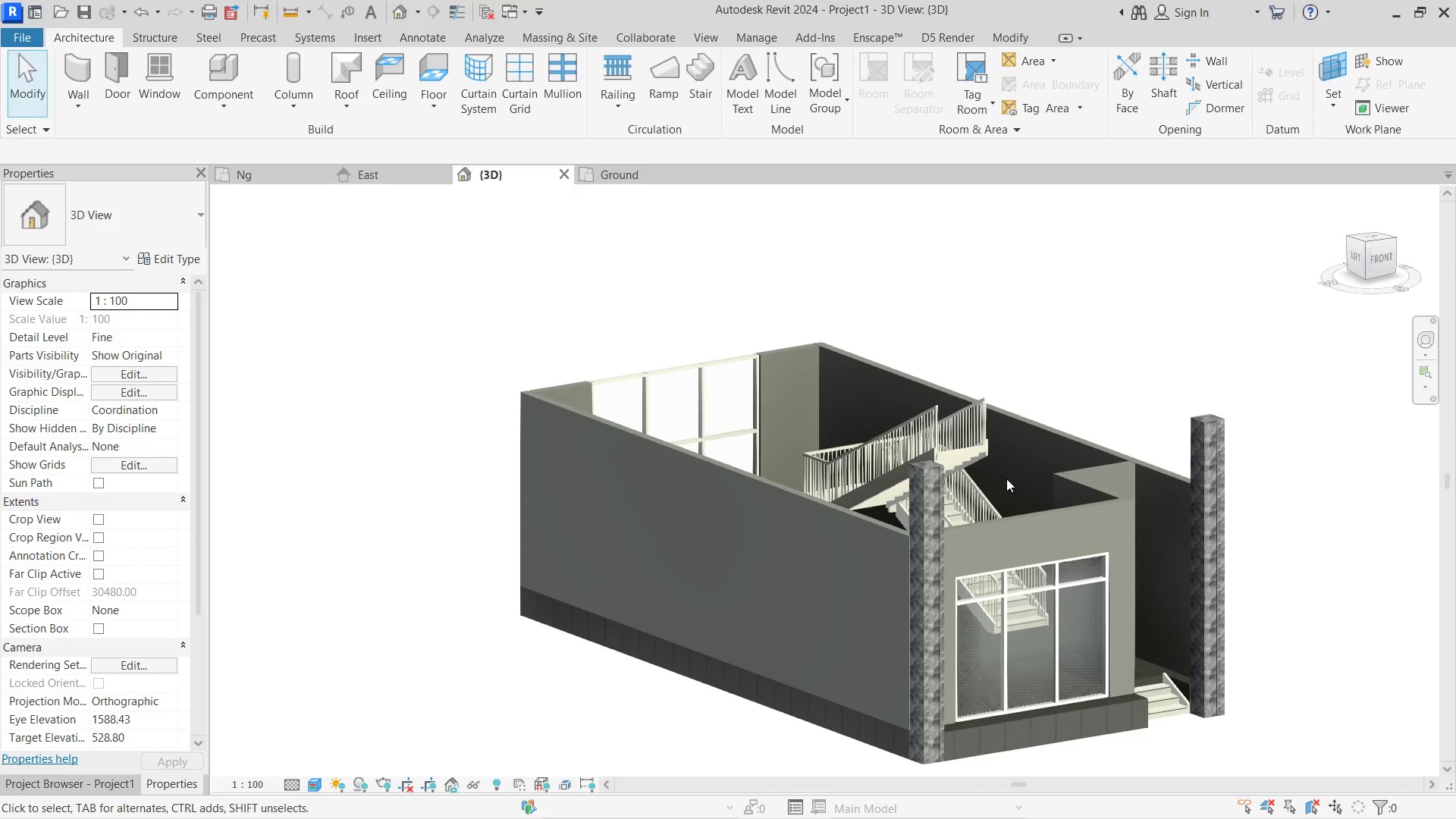 
triple_click([845, 585])
 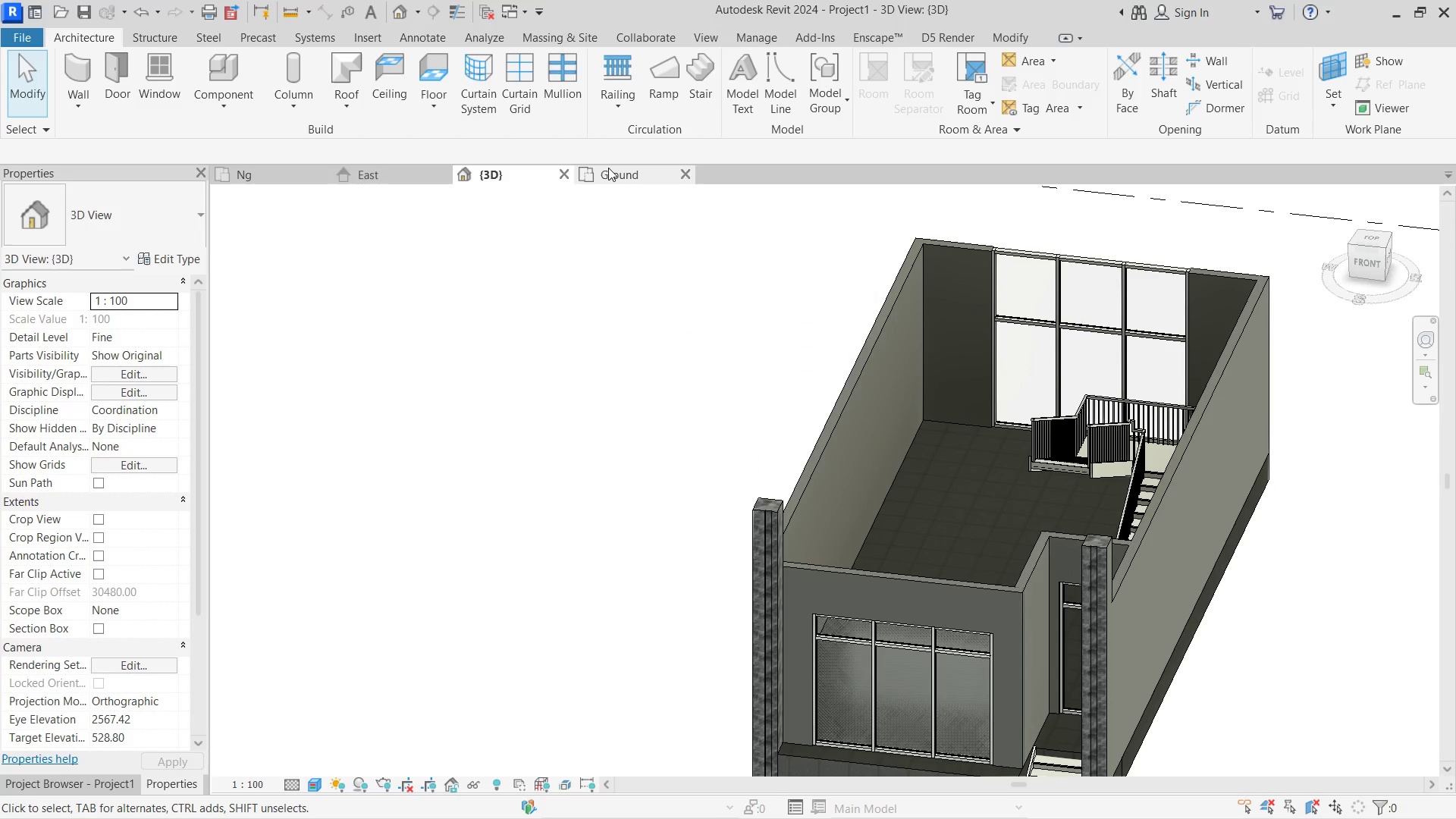 
left_click([604, 168])
 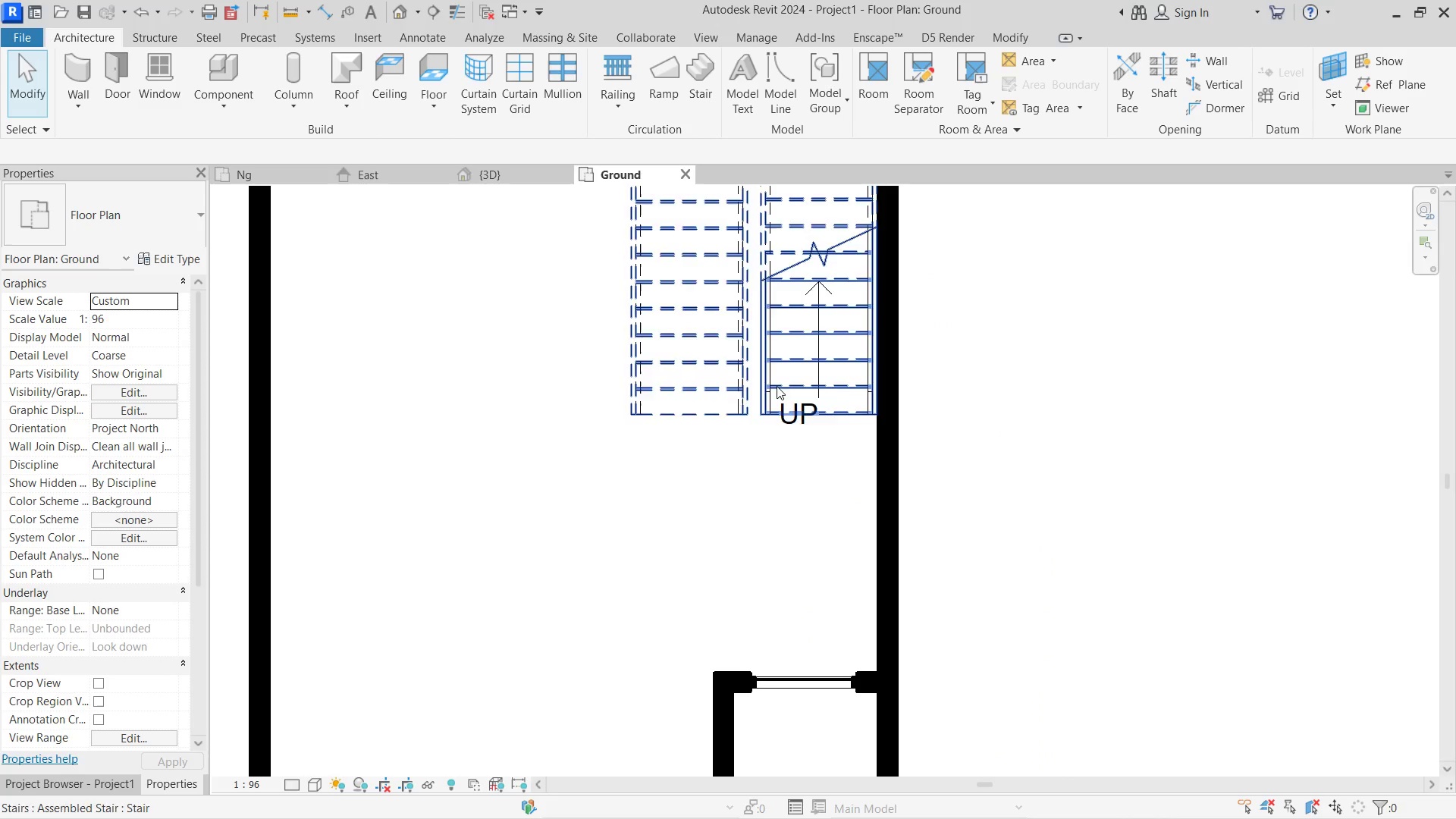 
scroll: coordinate [724, 452], scroll_direction: down, amount: 6.0
 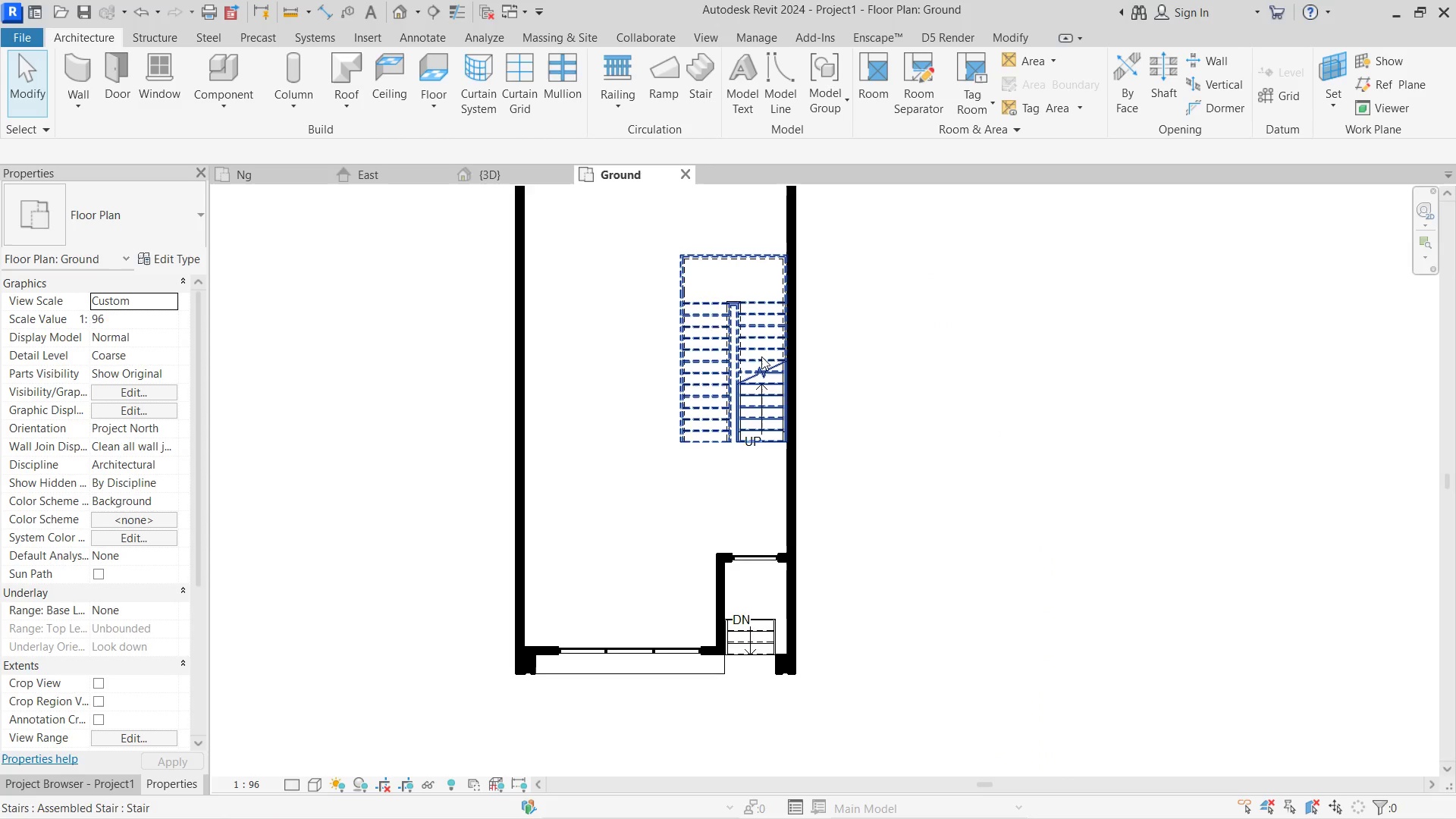 
type(wa)
 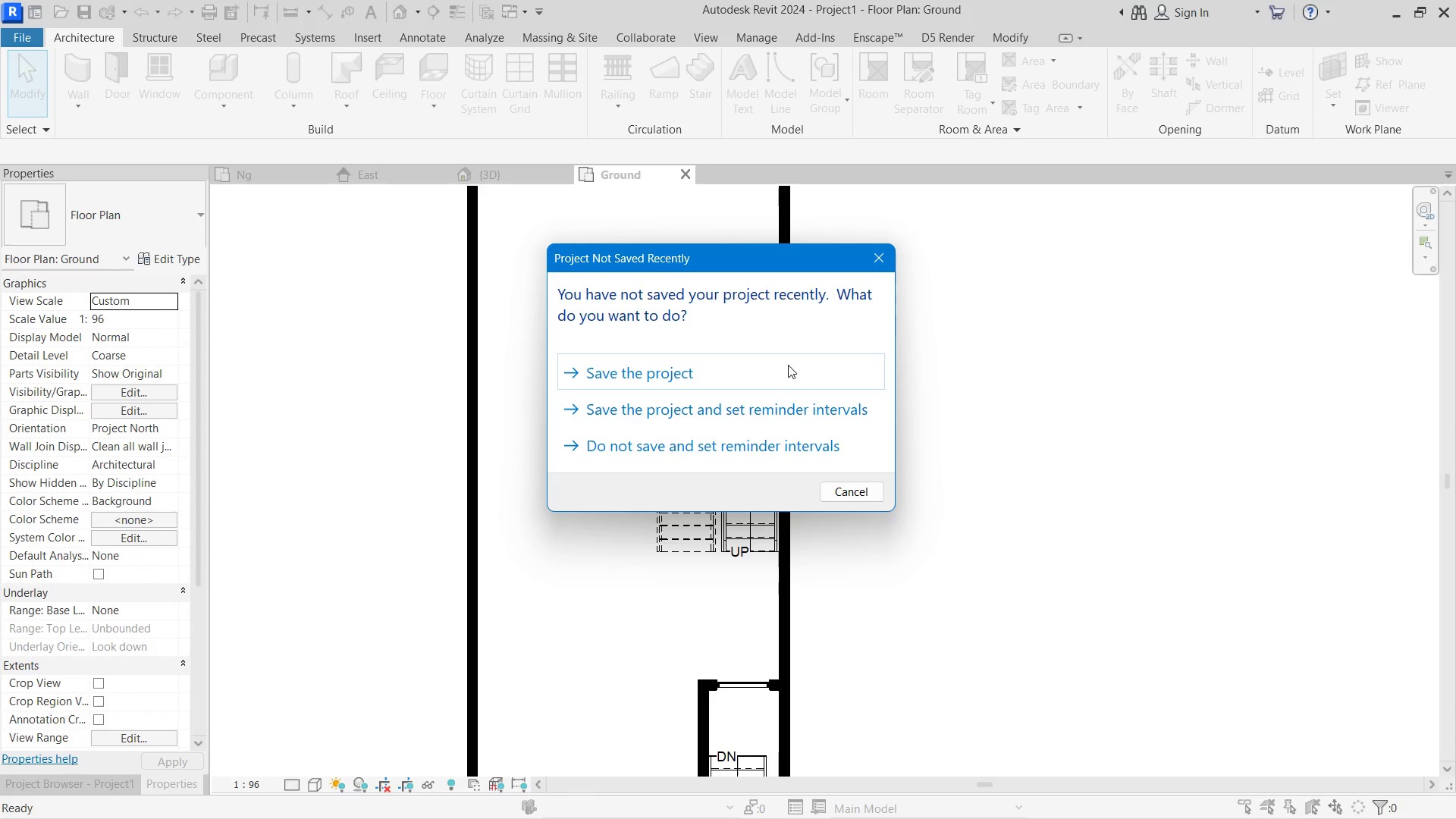 
scroll: coordinate [770, 264], scroll_direction: up, amount: 1.0
 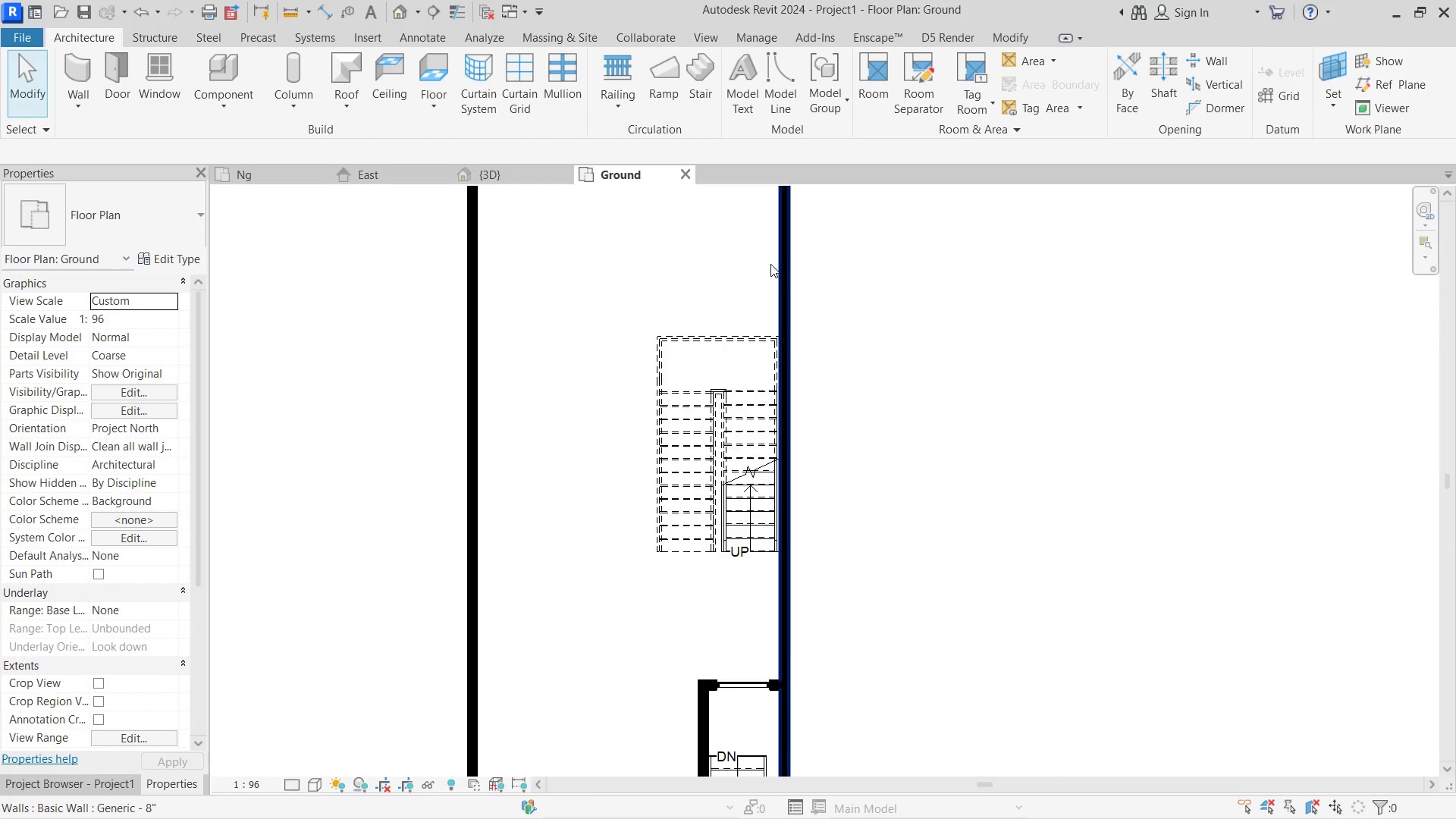 
left_click([721, 366])
 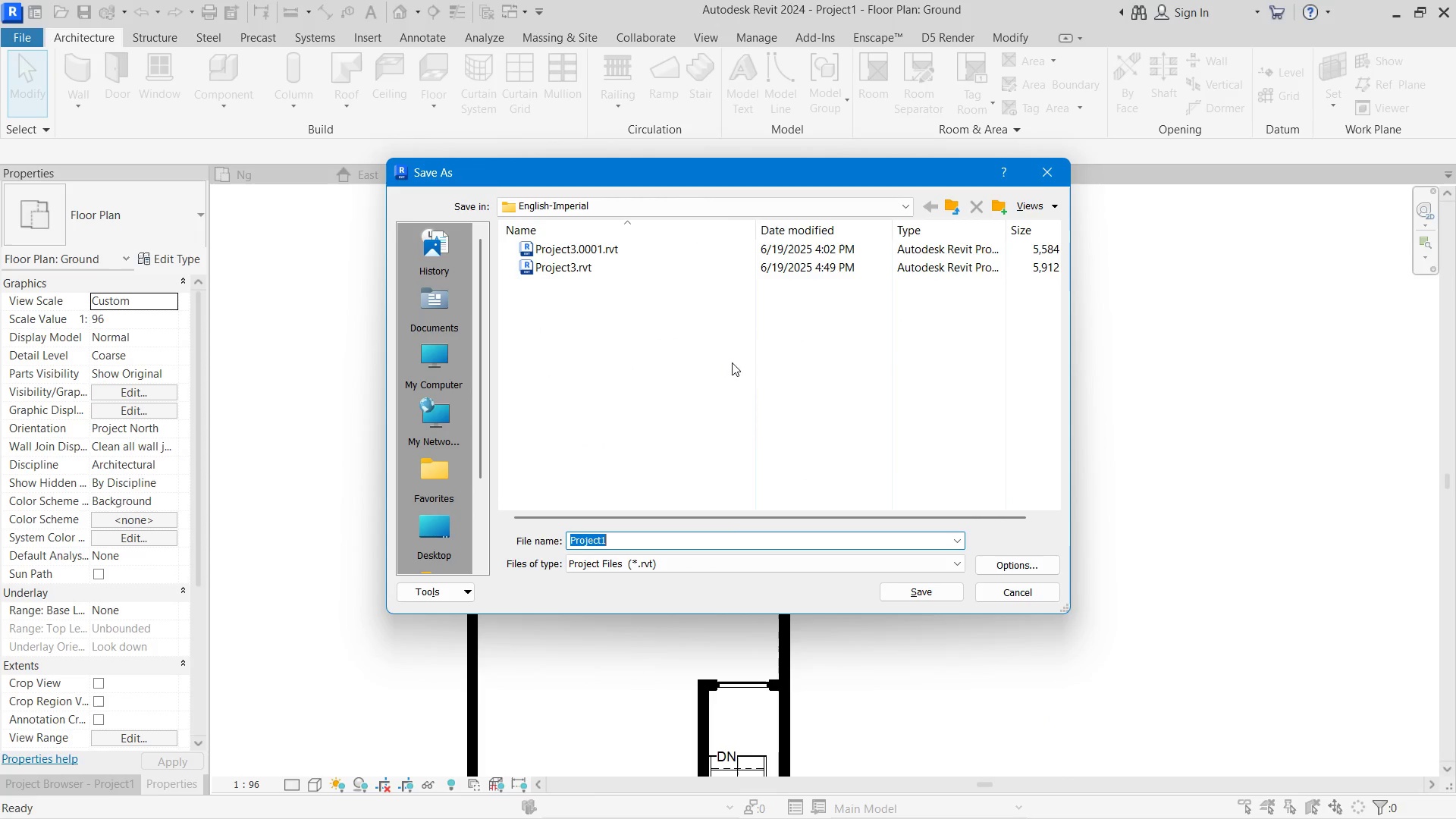 
left_click([1036, 166])
 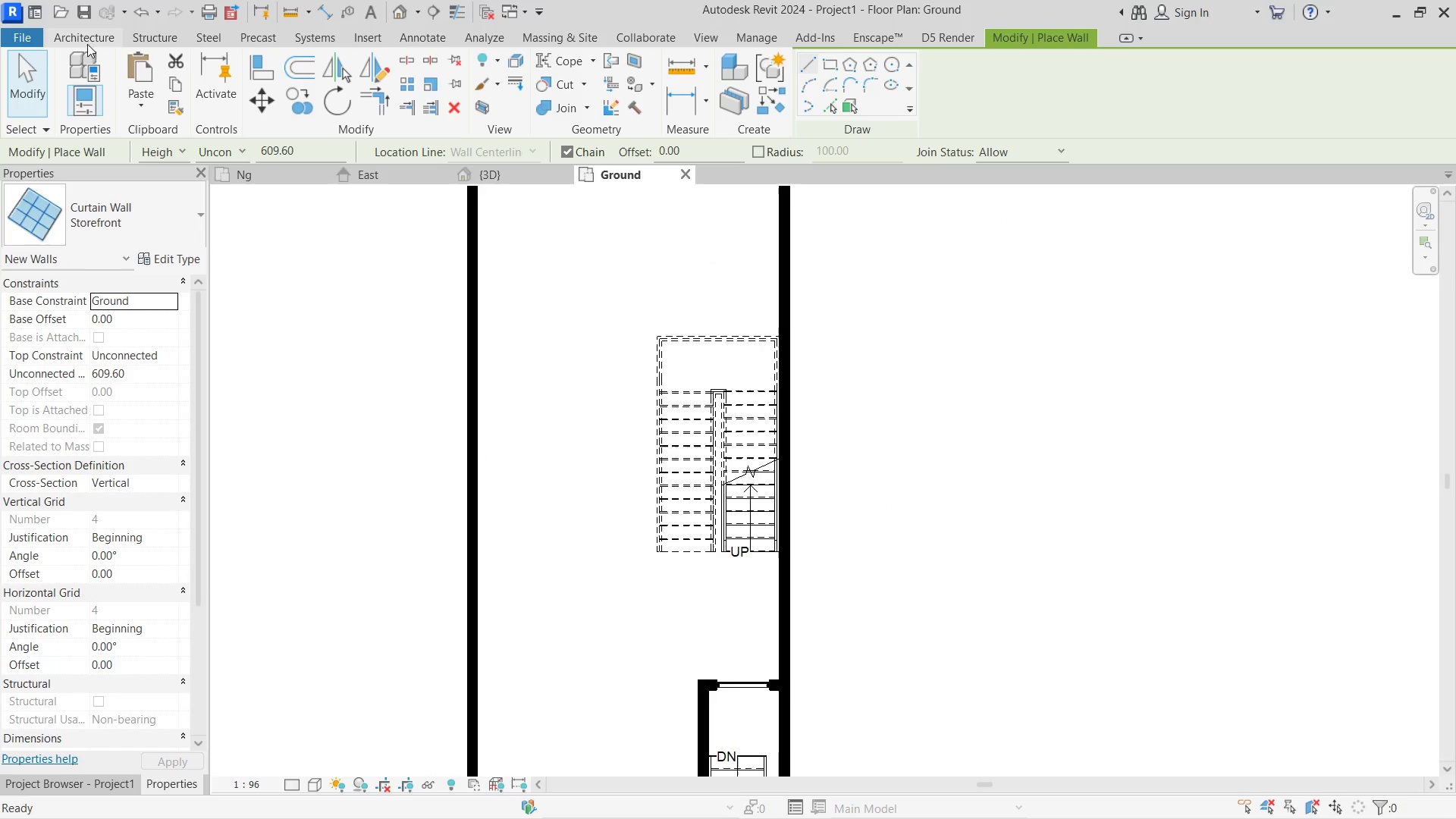 
left_click([132, 226])
 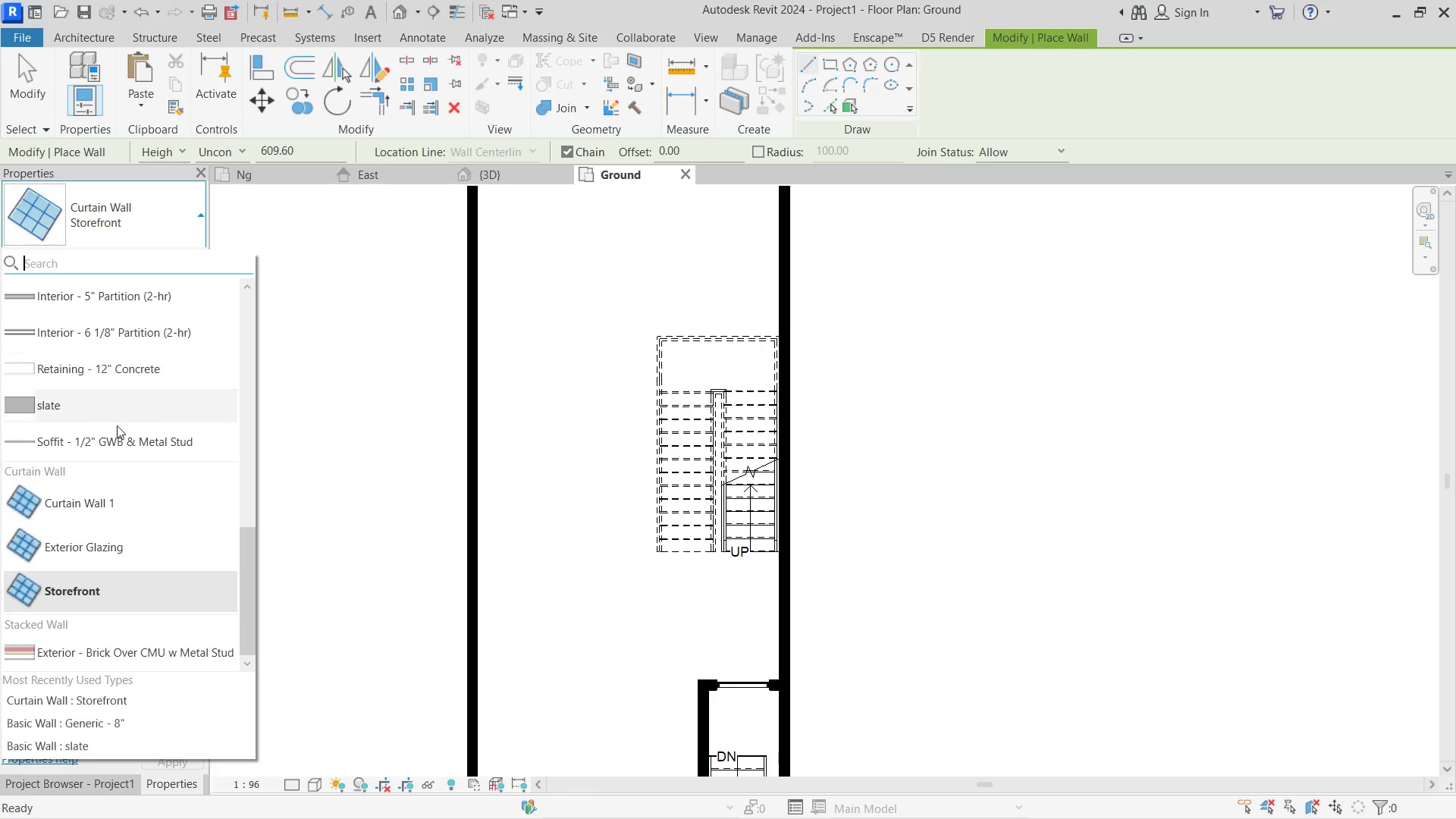 
scroll: coordinate [136, 427], scroll_direction: up, amount: 2.0
 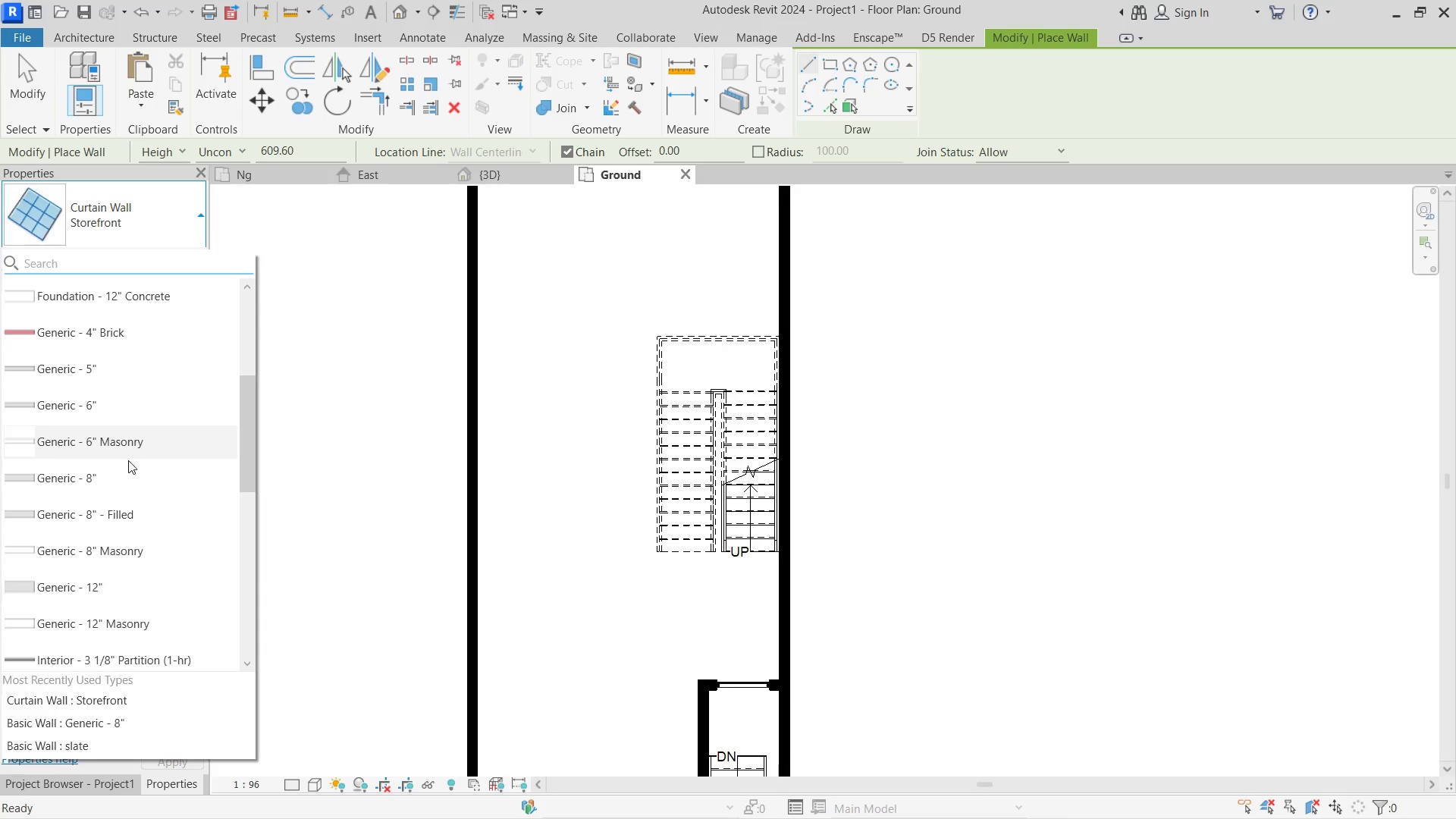 
left_click([126, 466])
 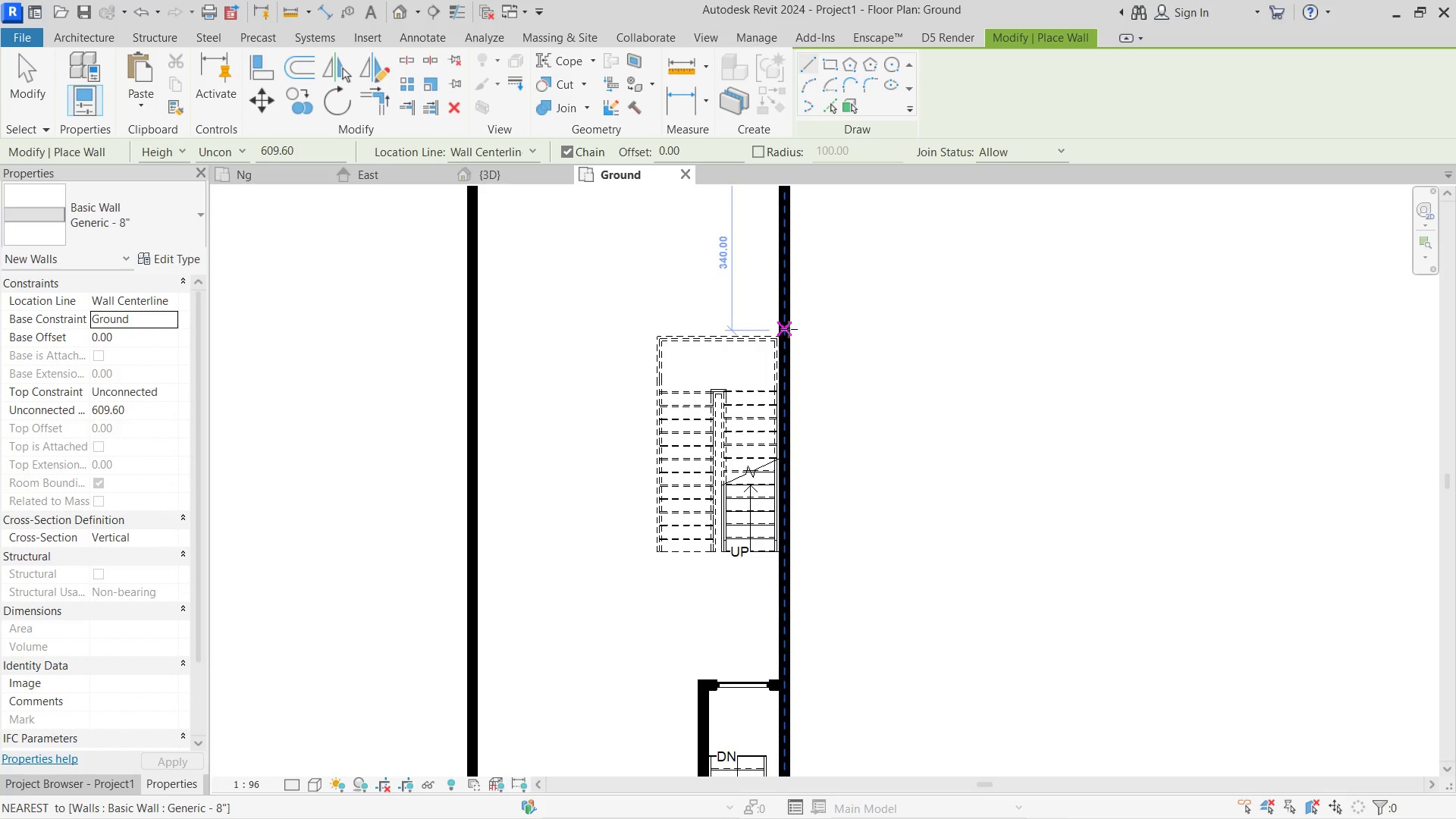 
left_click([789, 329])
 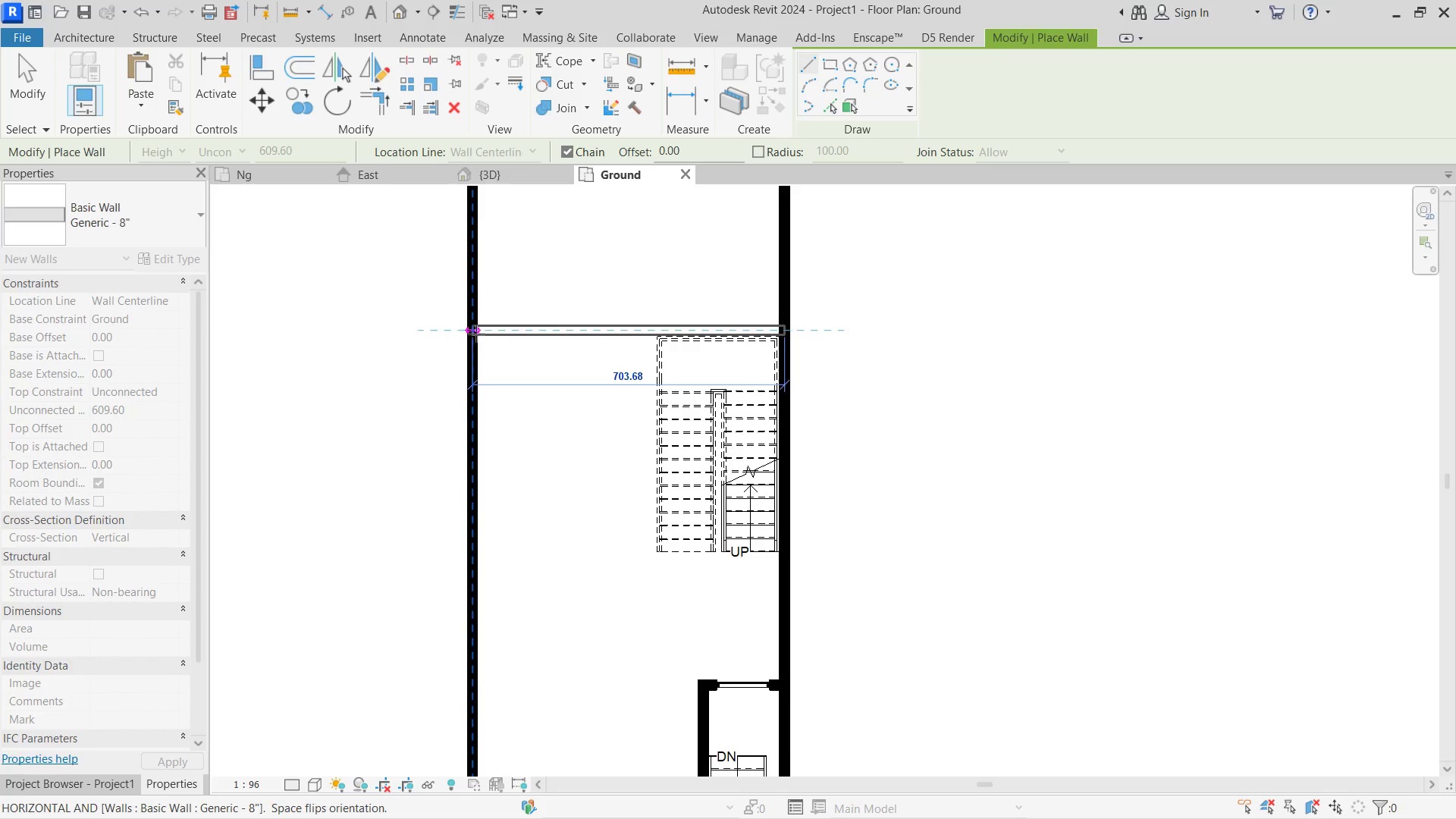 
left_click([476, 334])
 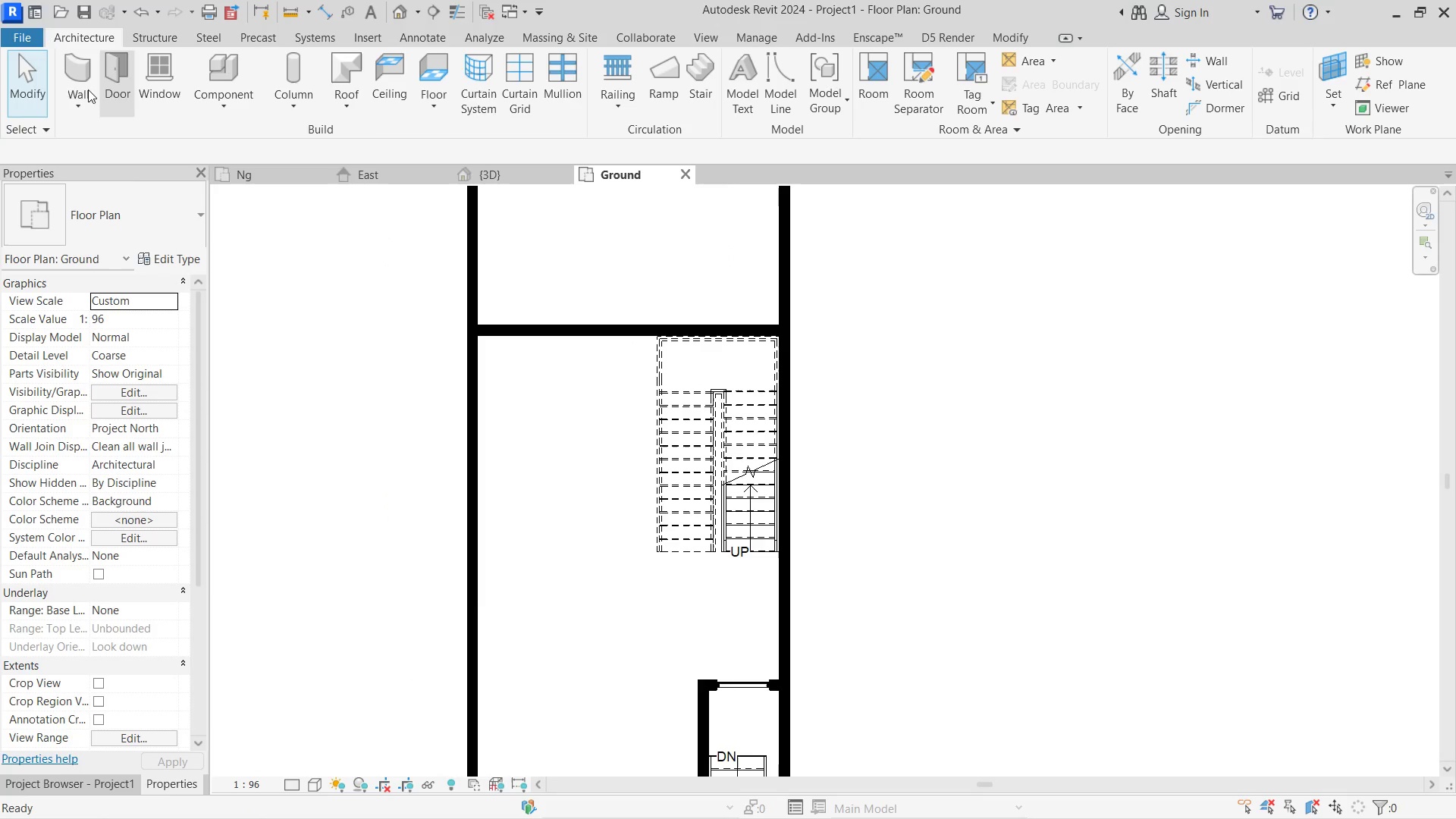 
left_click([78, 72])
 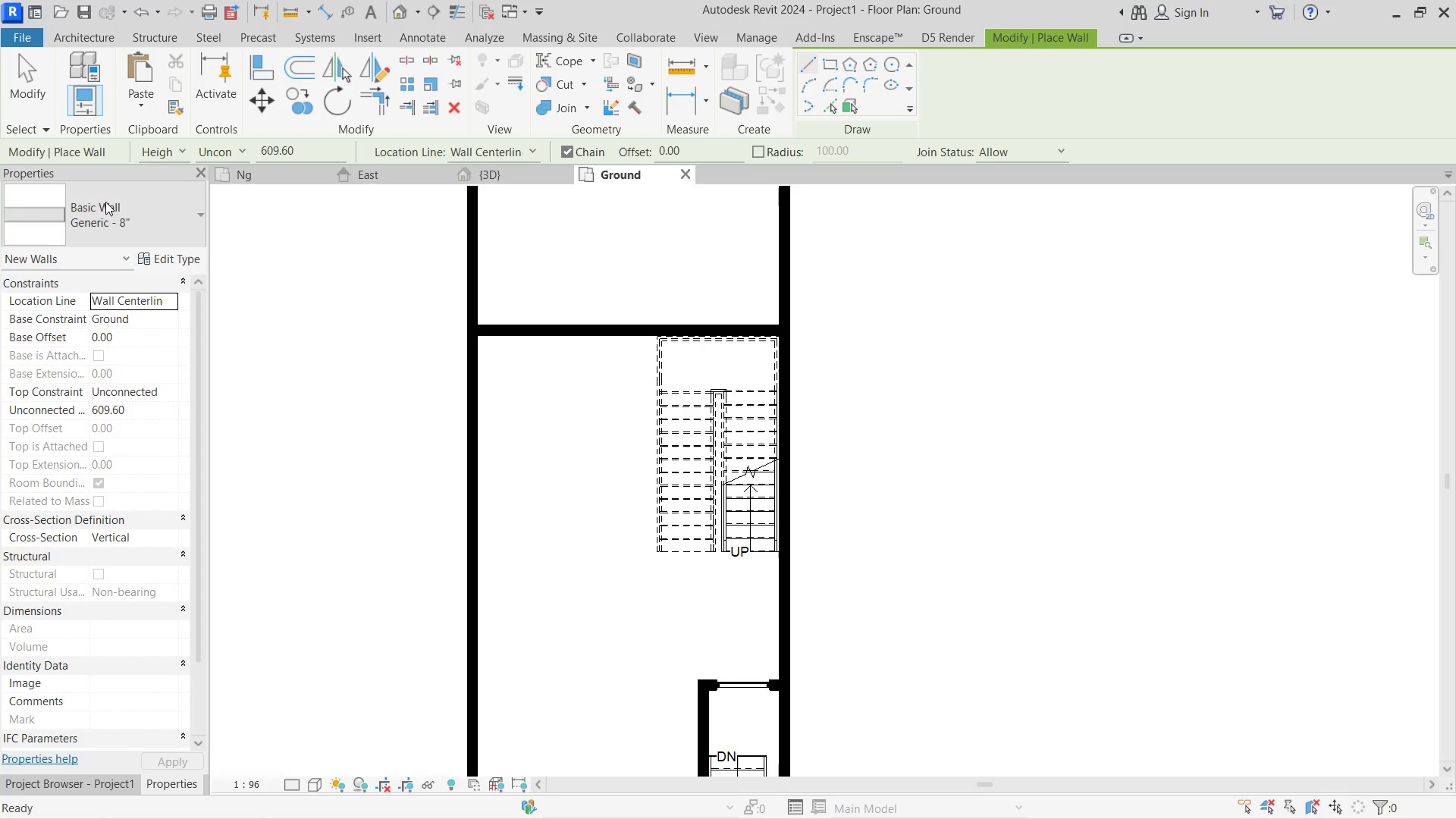 
left_click([108, 210])
 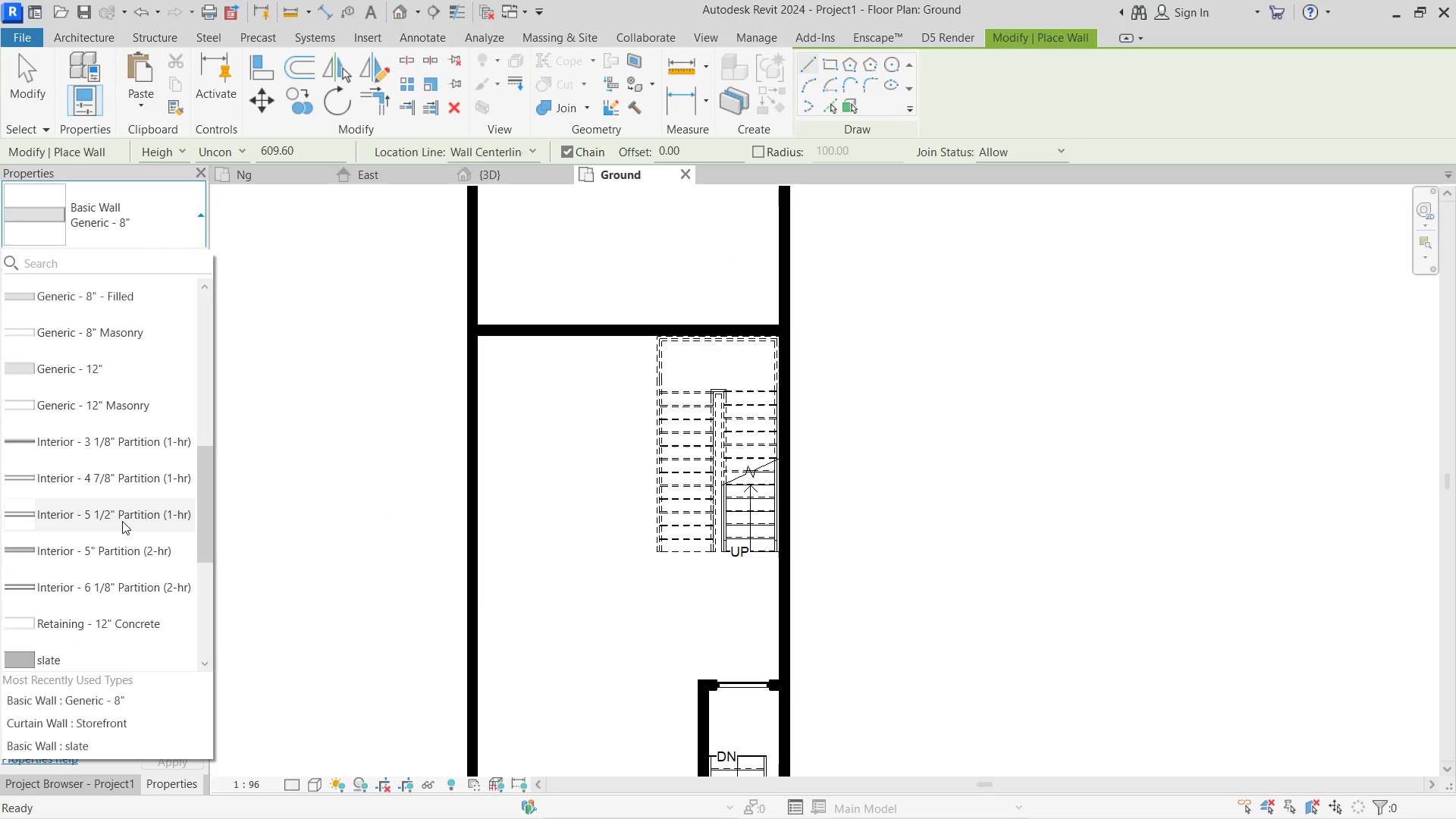 
scroll: coordinate [122, 521], scroll_direction: down, amount: 2.0
 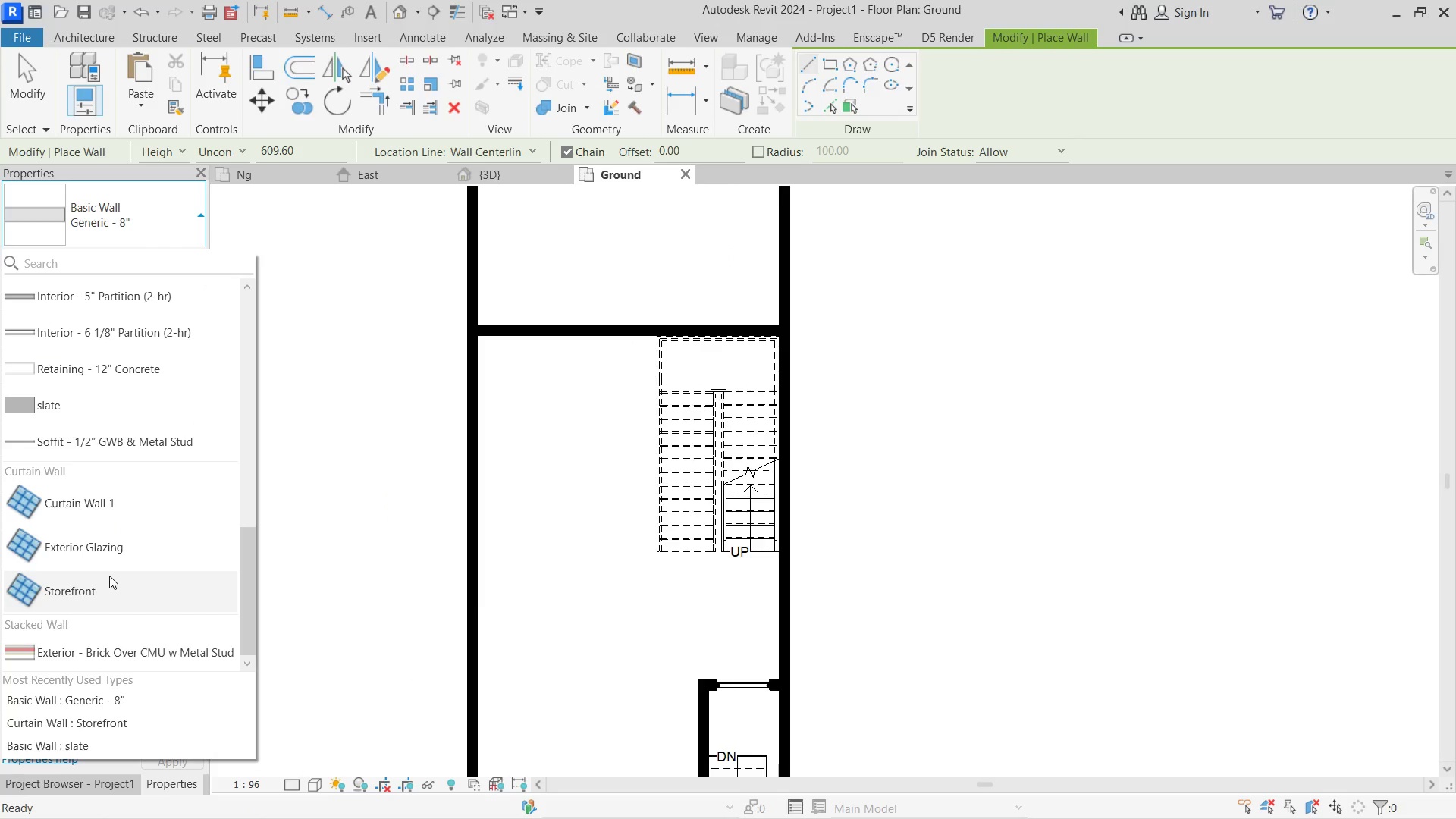 
left_click([109, 576])
 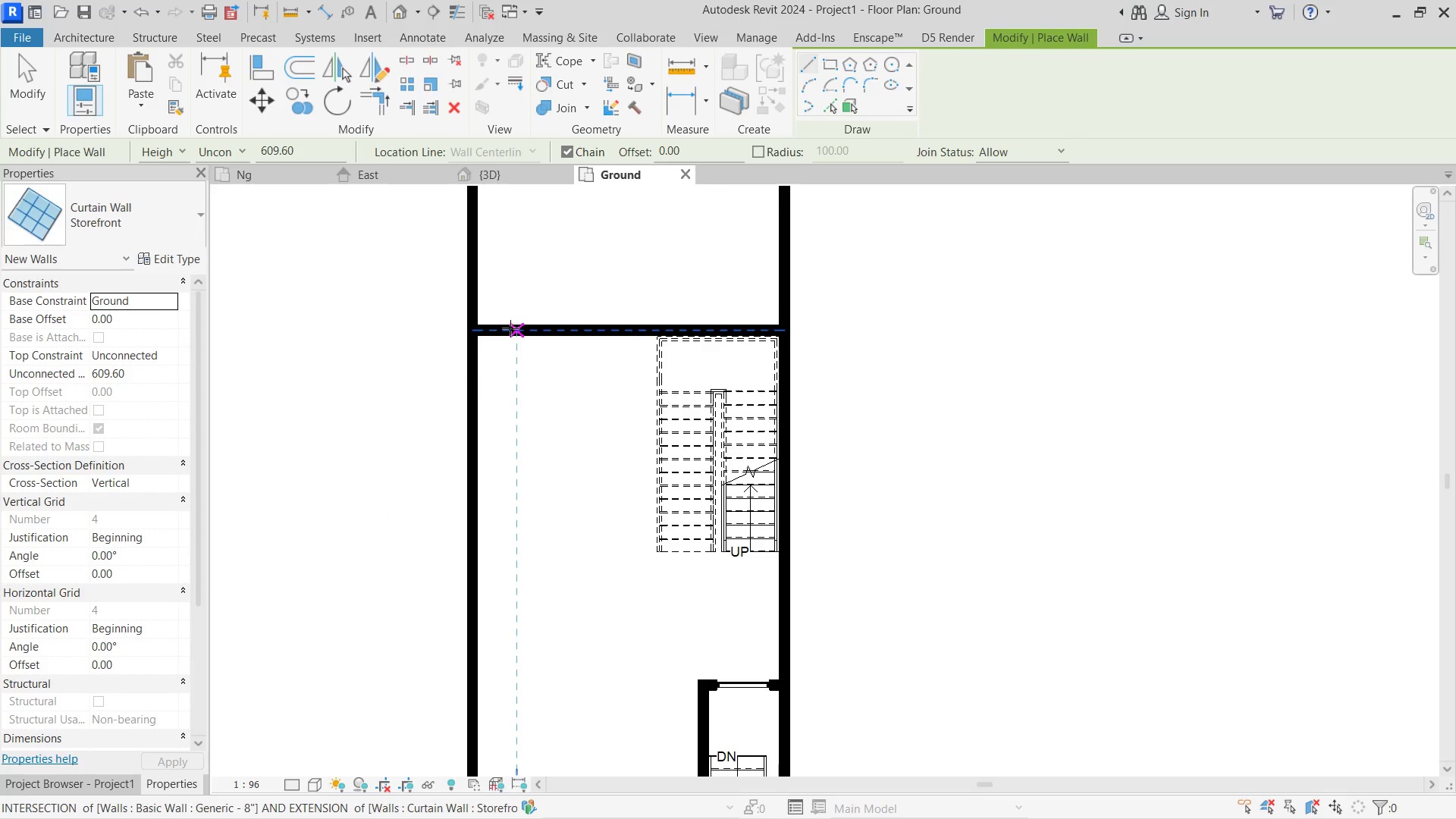 
left_click([510, 328])
 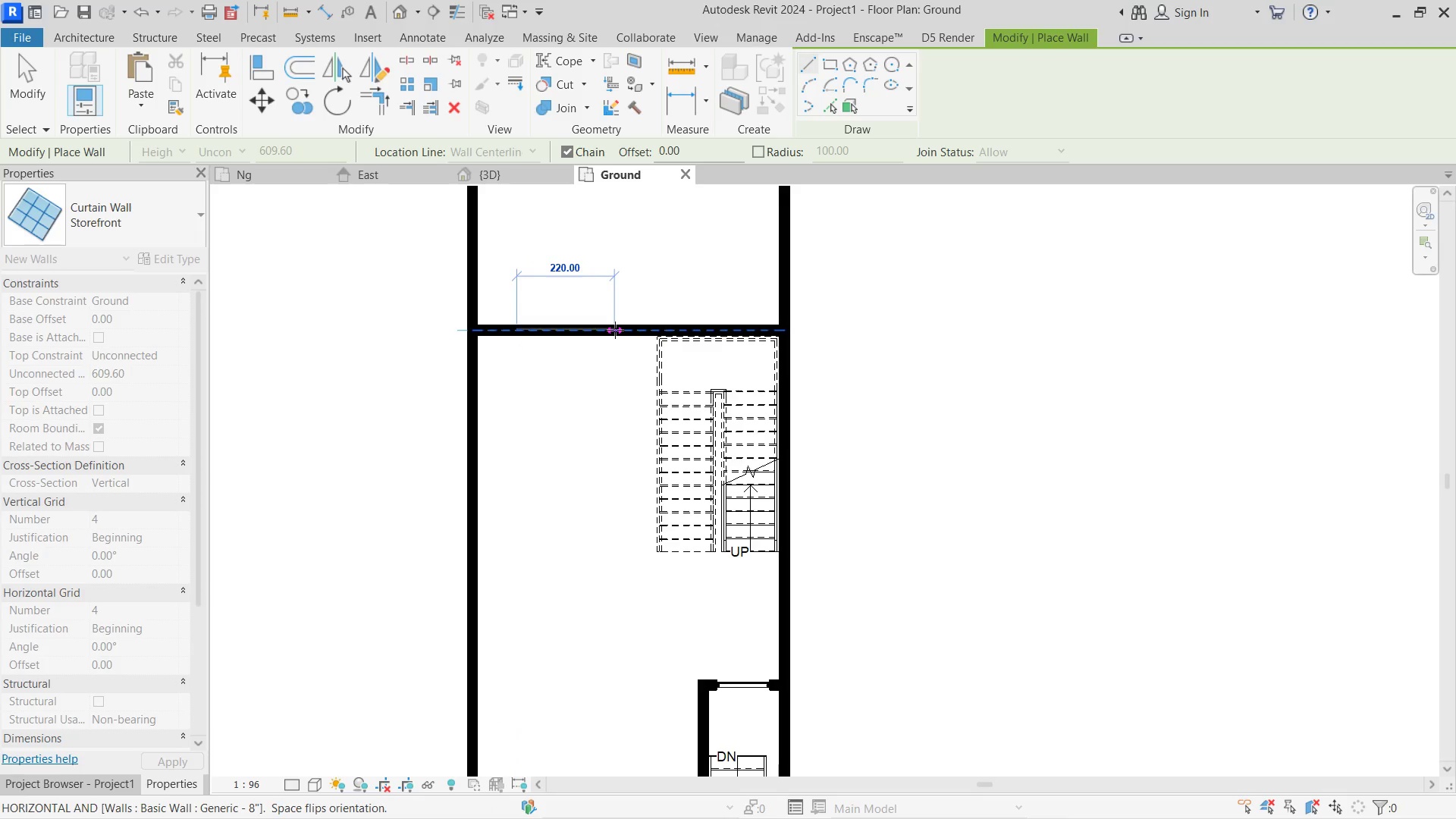 
left_click([625, 327])
 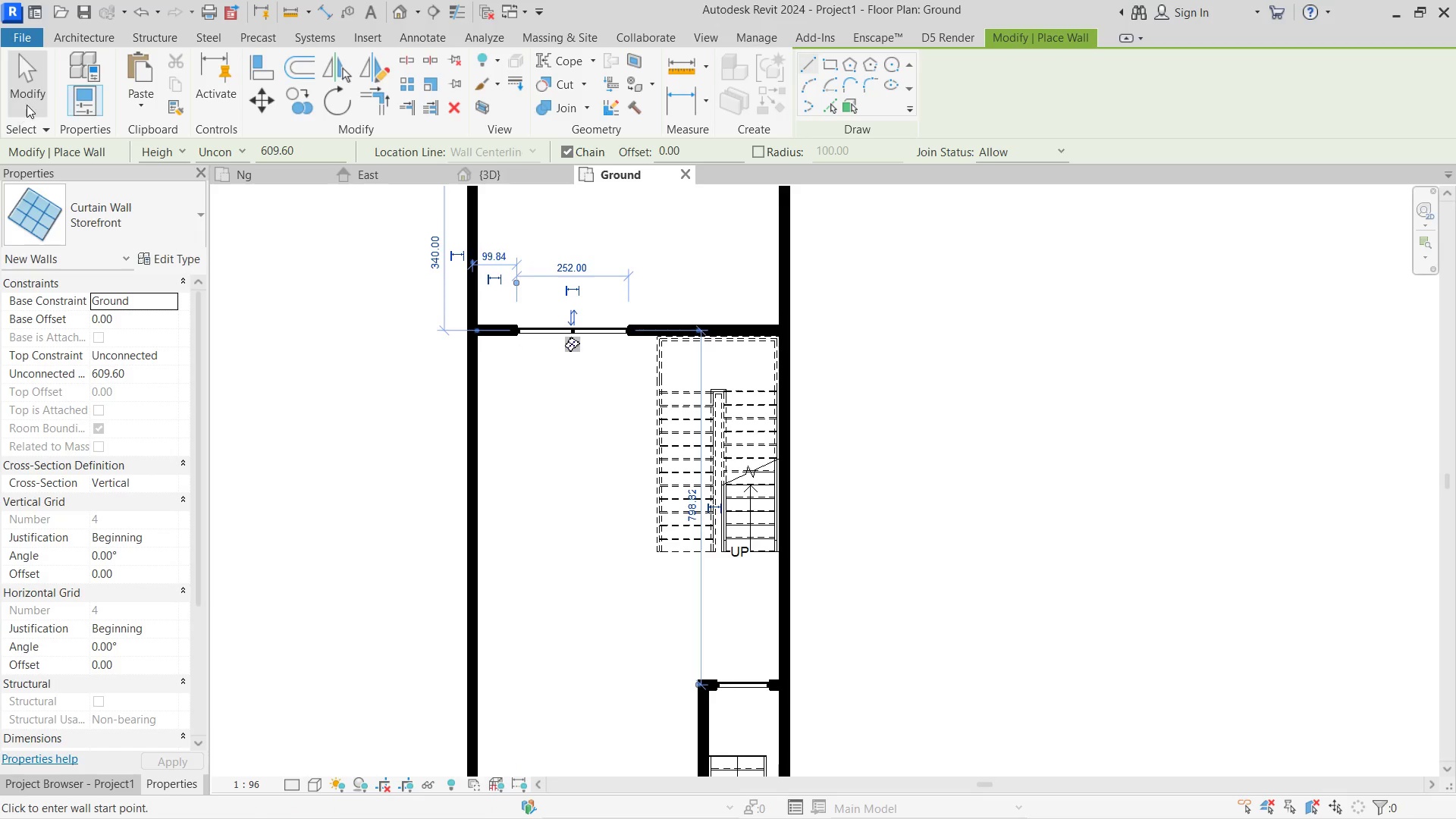 
left_click([27, 103])
 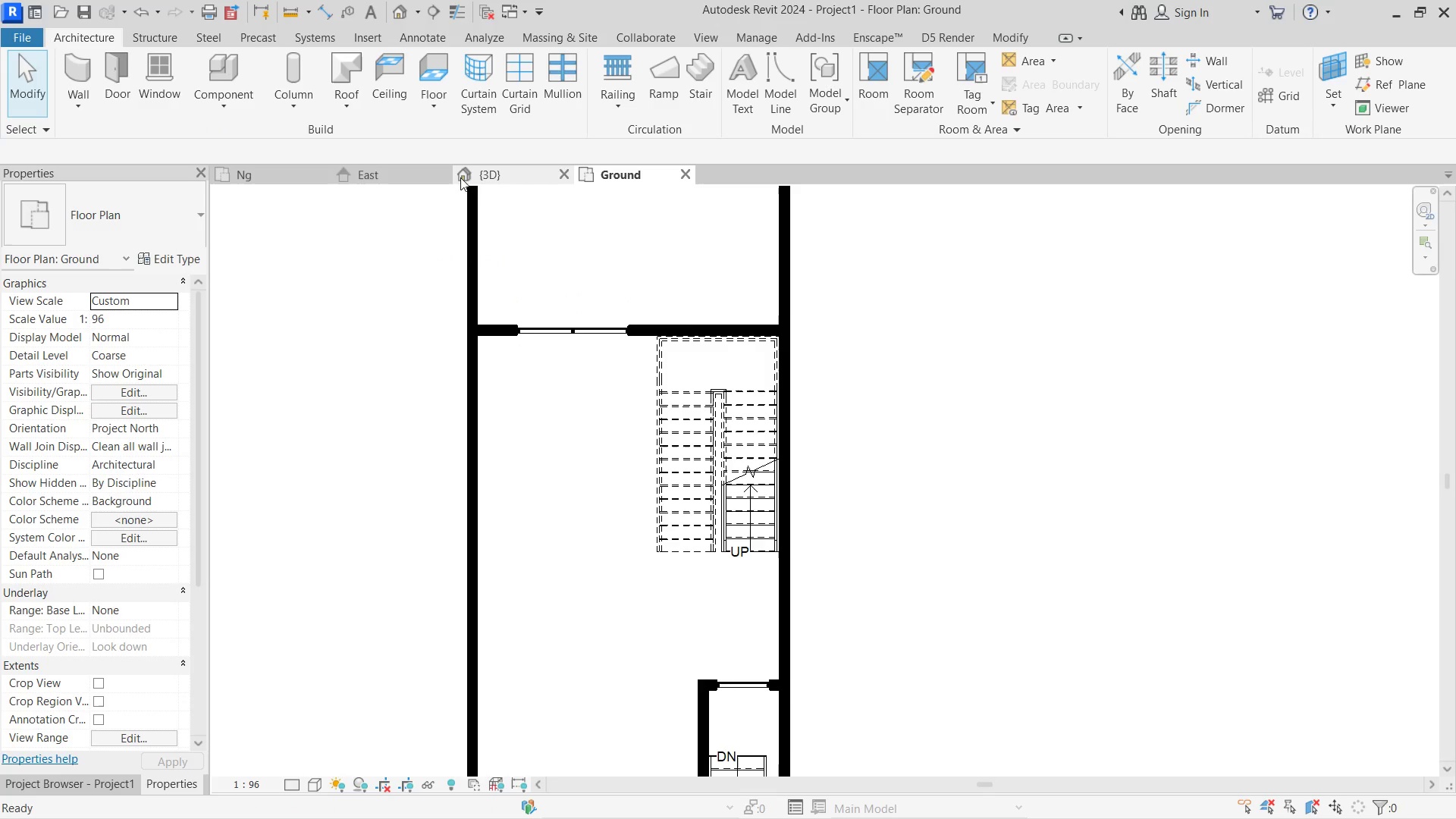 
left_click([484, 175])
 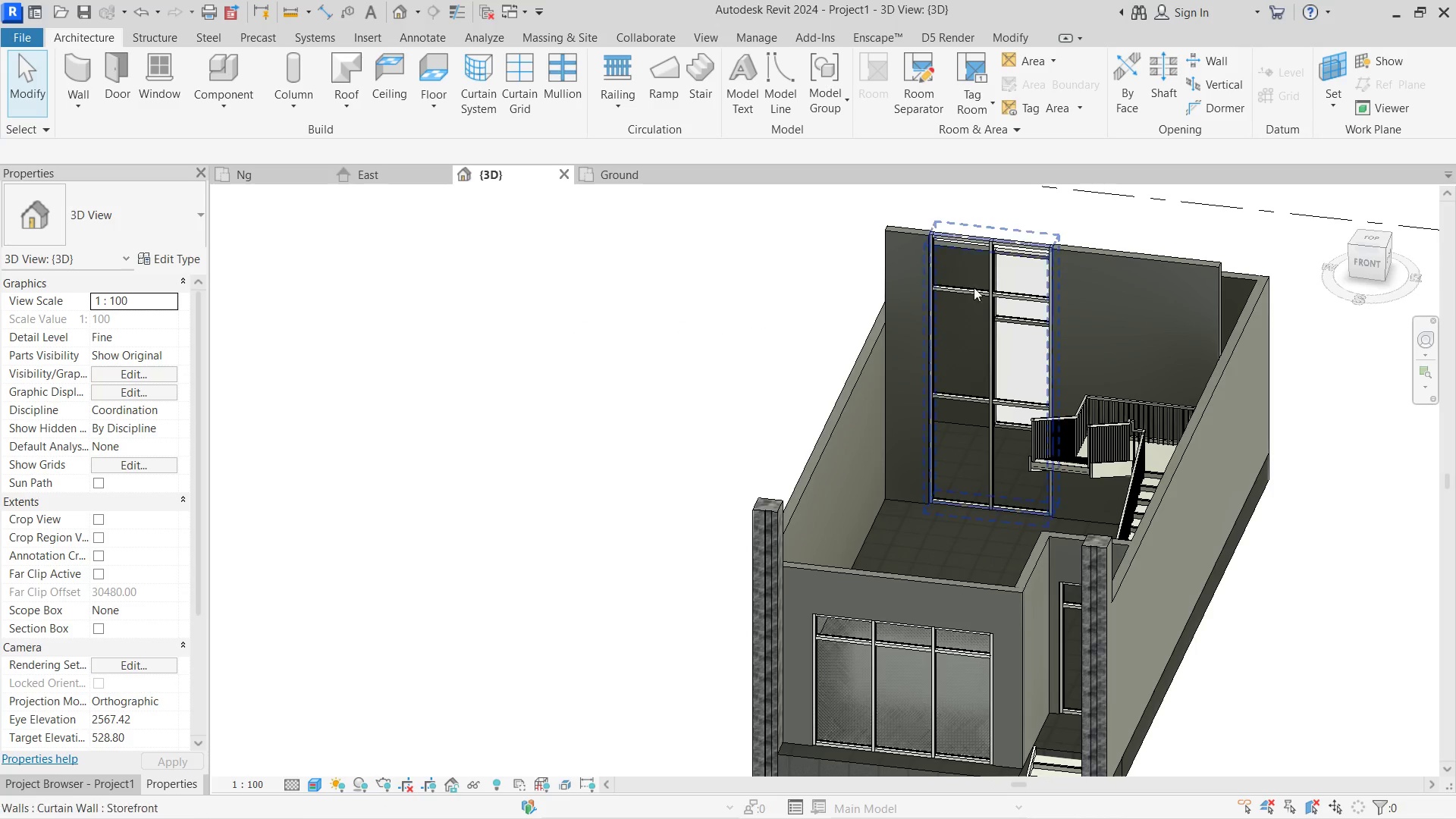 
left_click([1003, 254])
 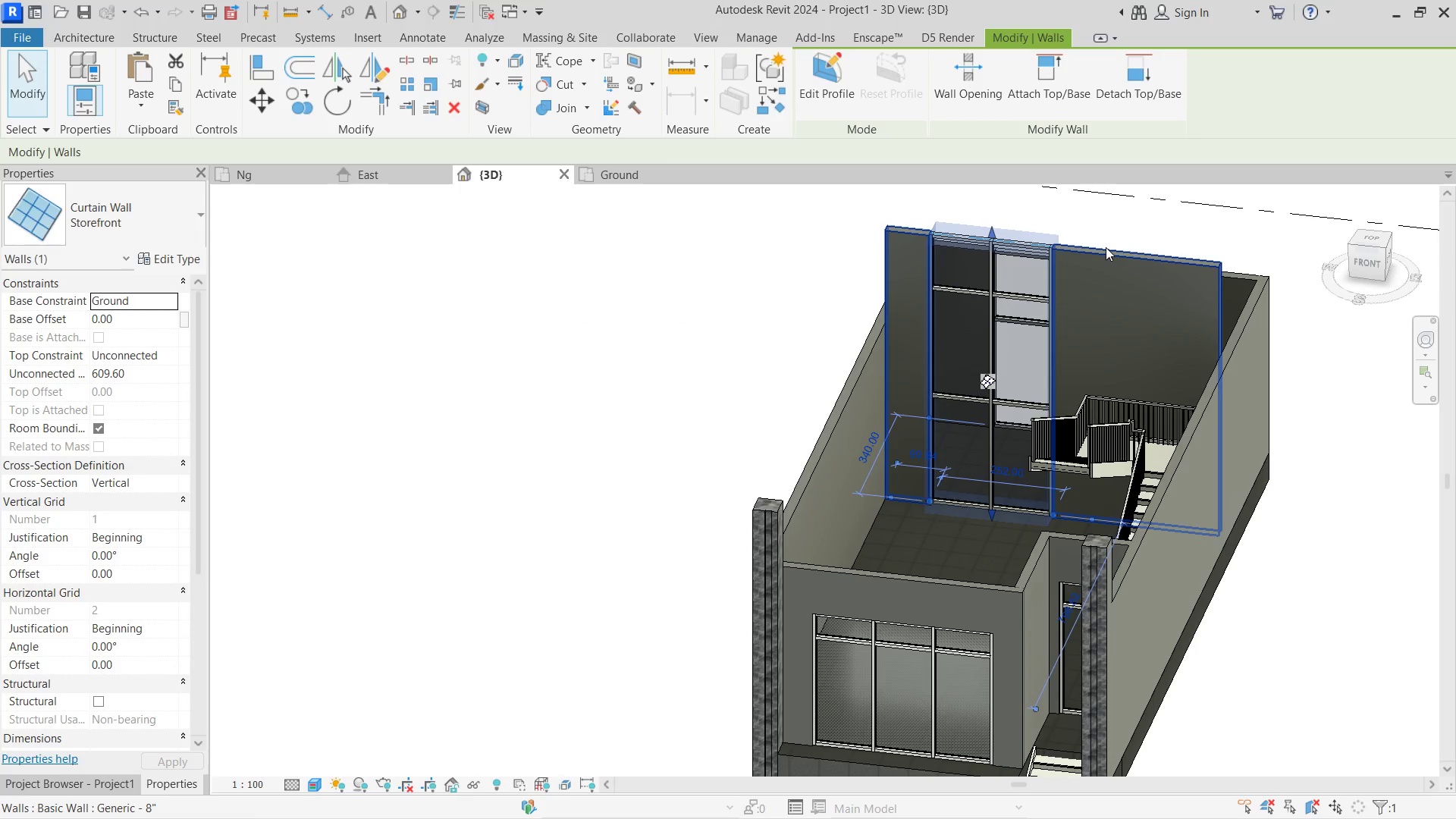 
hold_key(key=ControlLeft, duration=4.84)
left_click([1106, 247])
 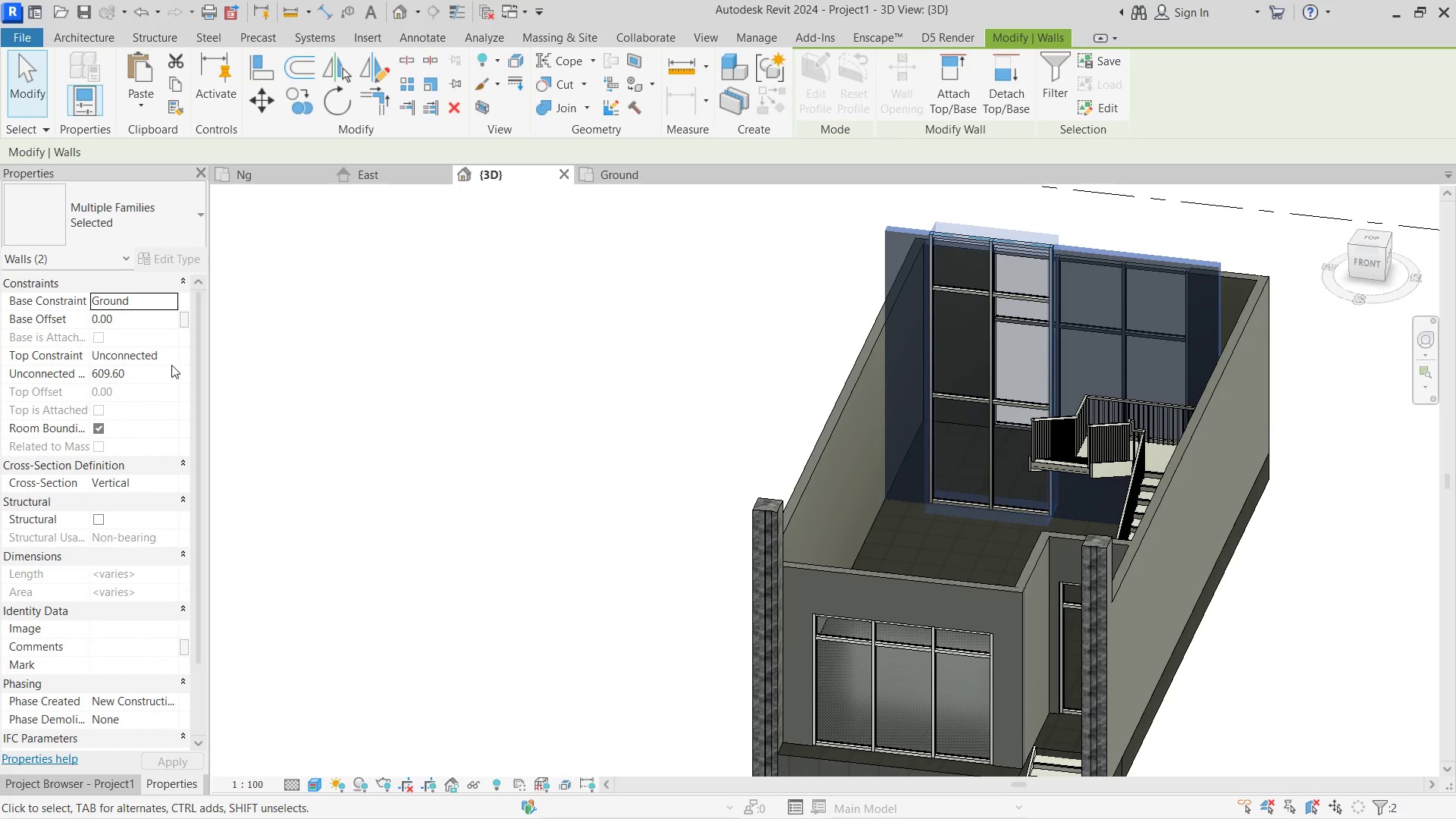 
left_click([171, 358])
 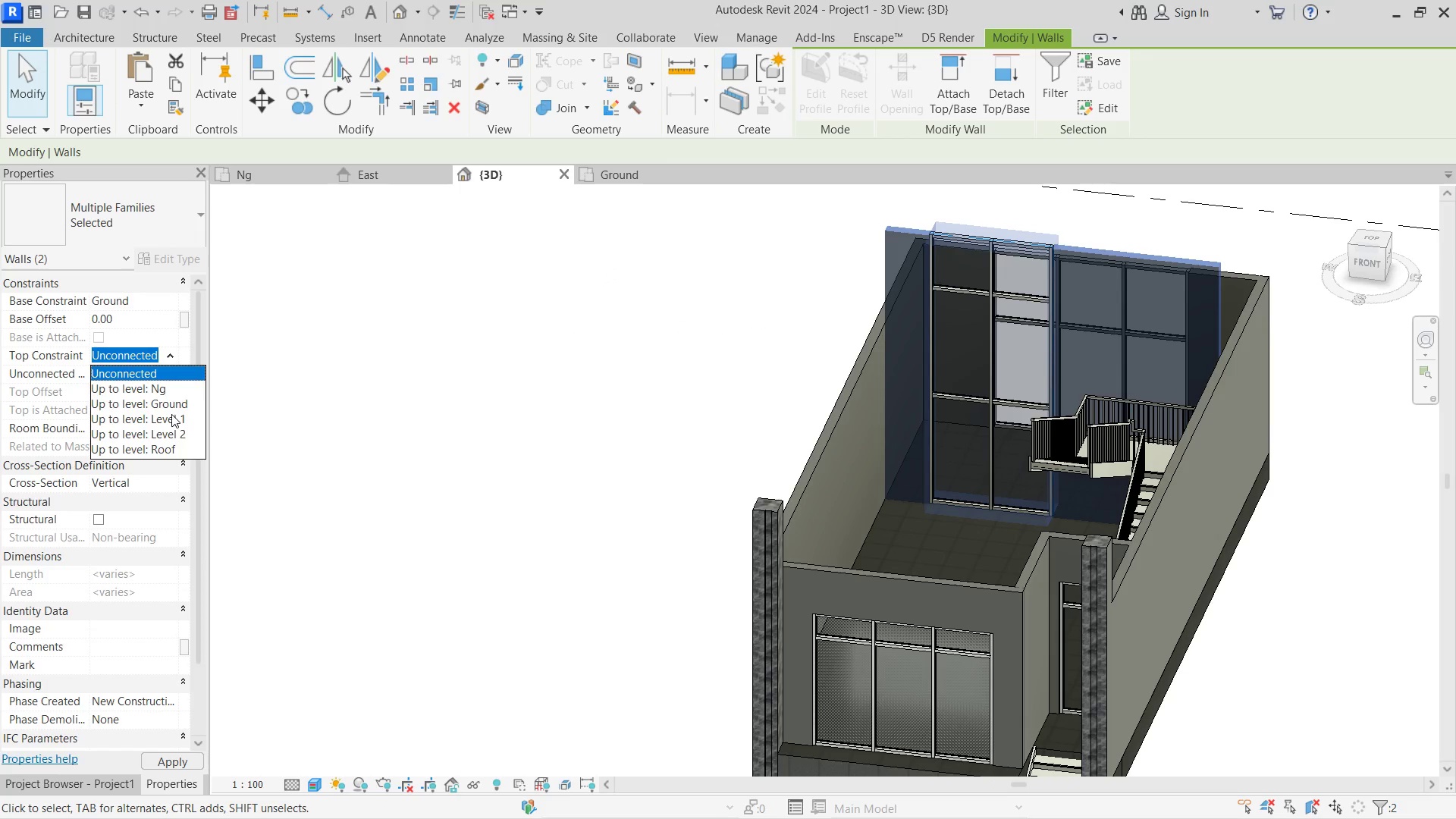 
left_click([177, 421])
 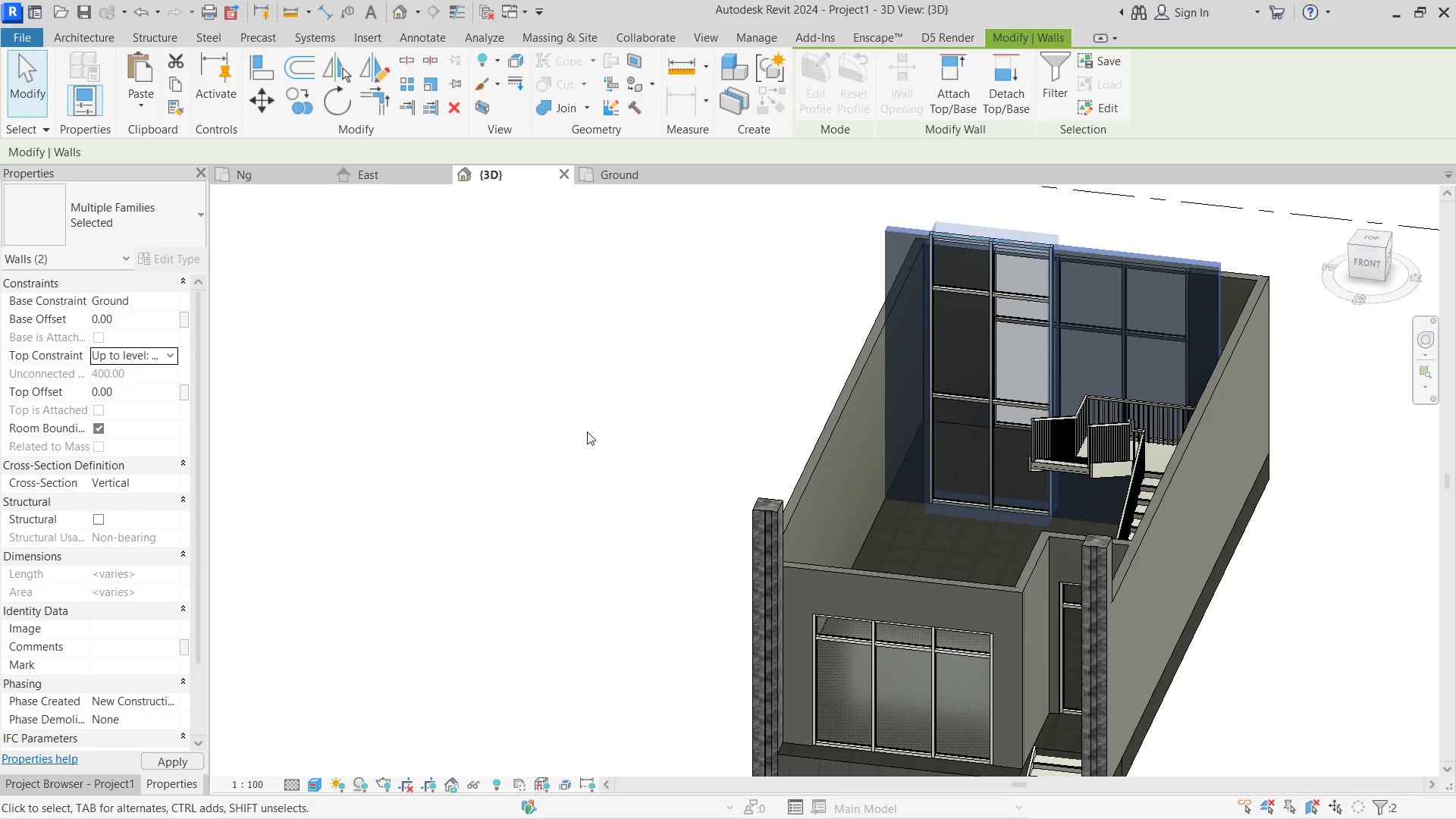 
left_click([567, 430])
 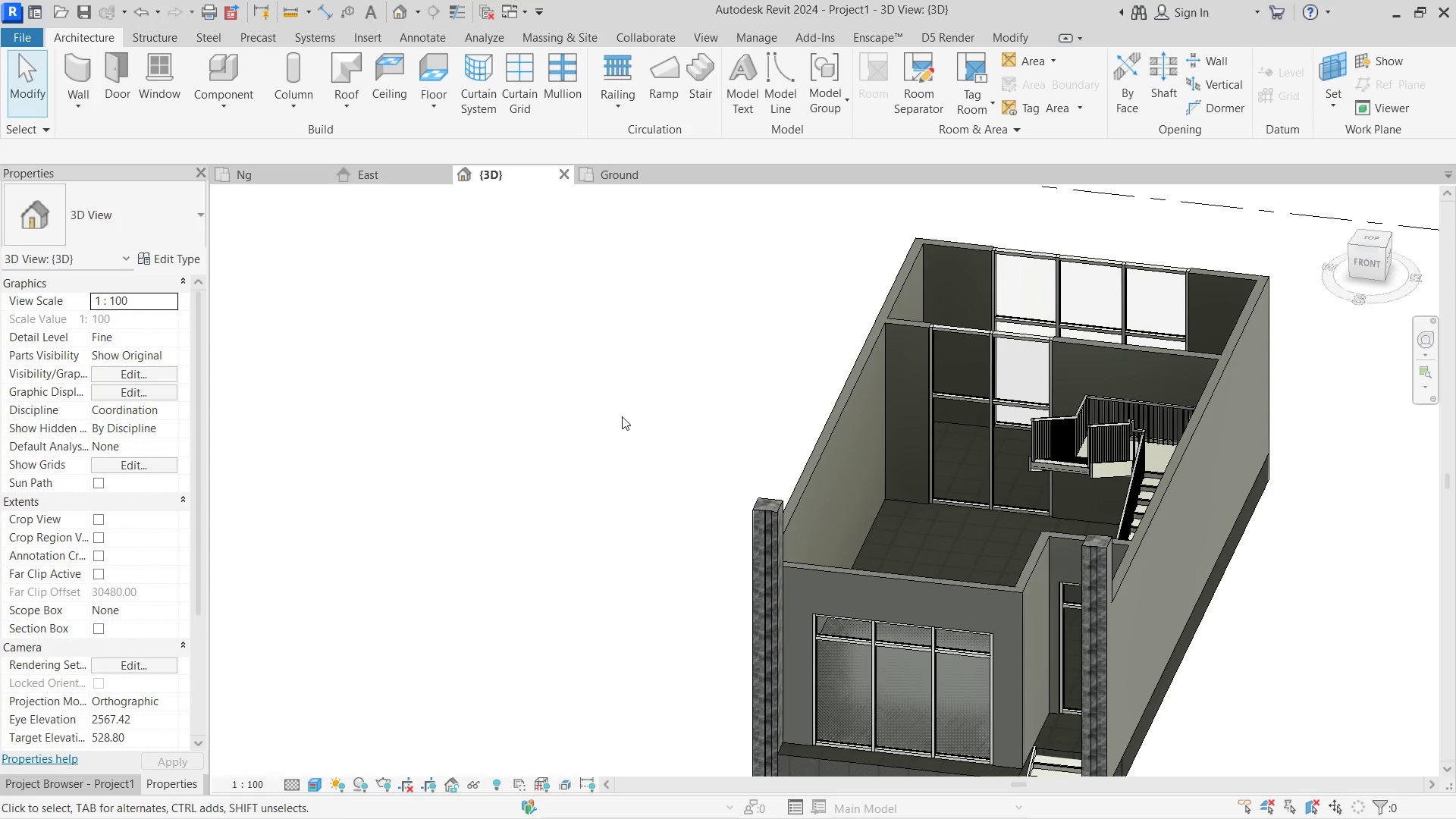 
key(Shift+ShiftLeft)
 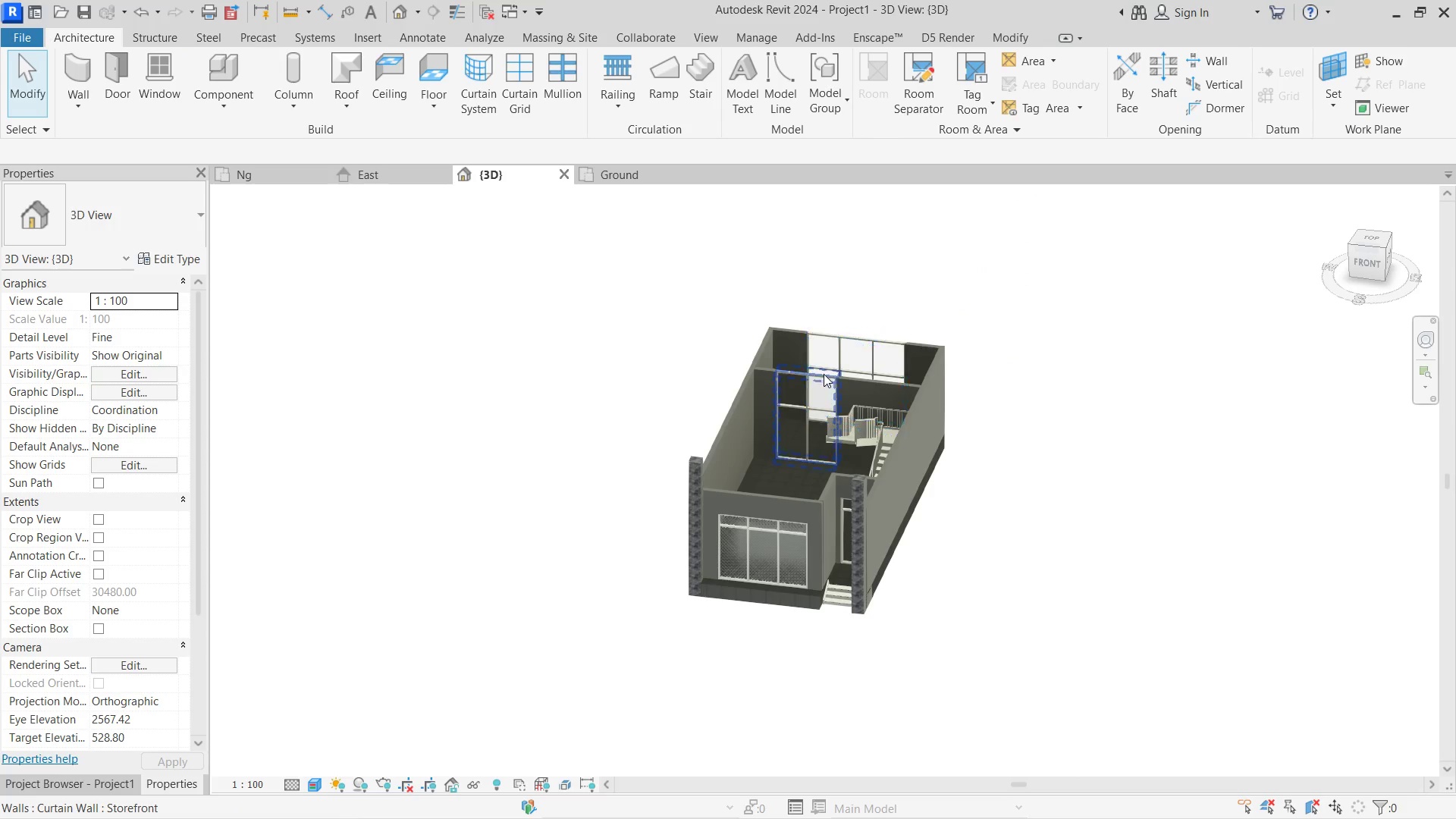 
scroll: coordinate [626, 412], scroll_direction: down, amount: 5.0
 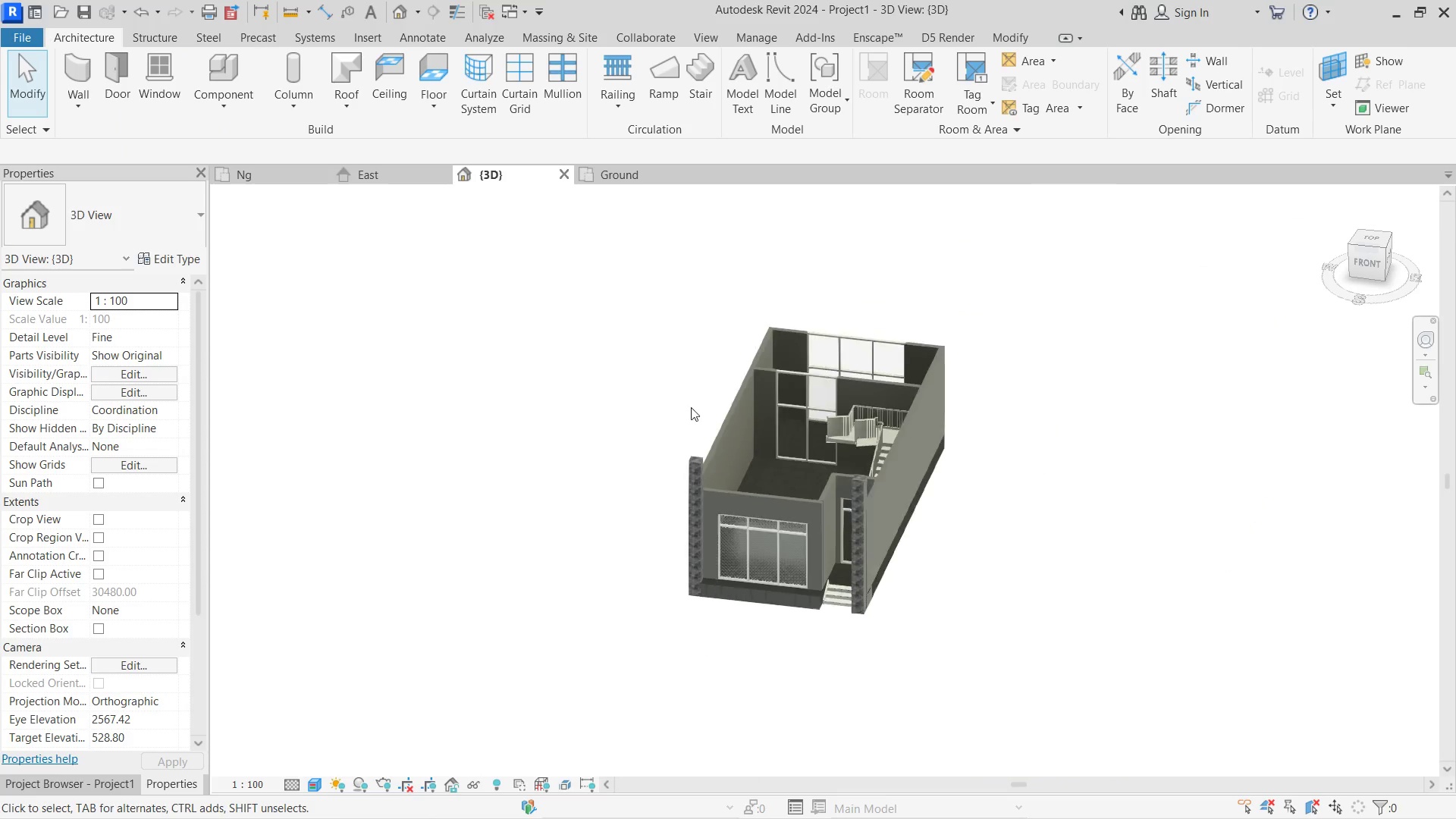 
left_click([806, 378])
 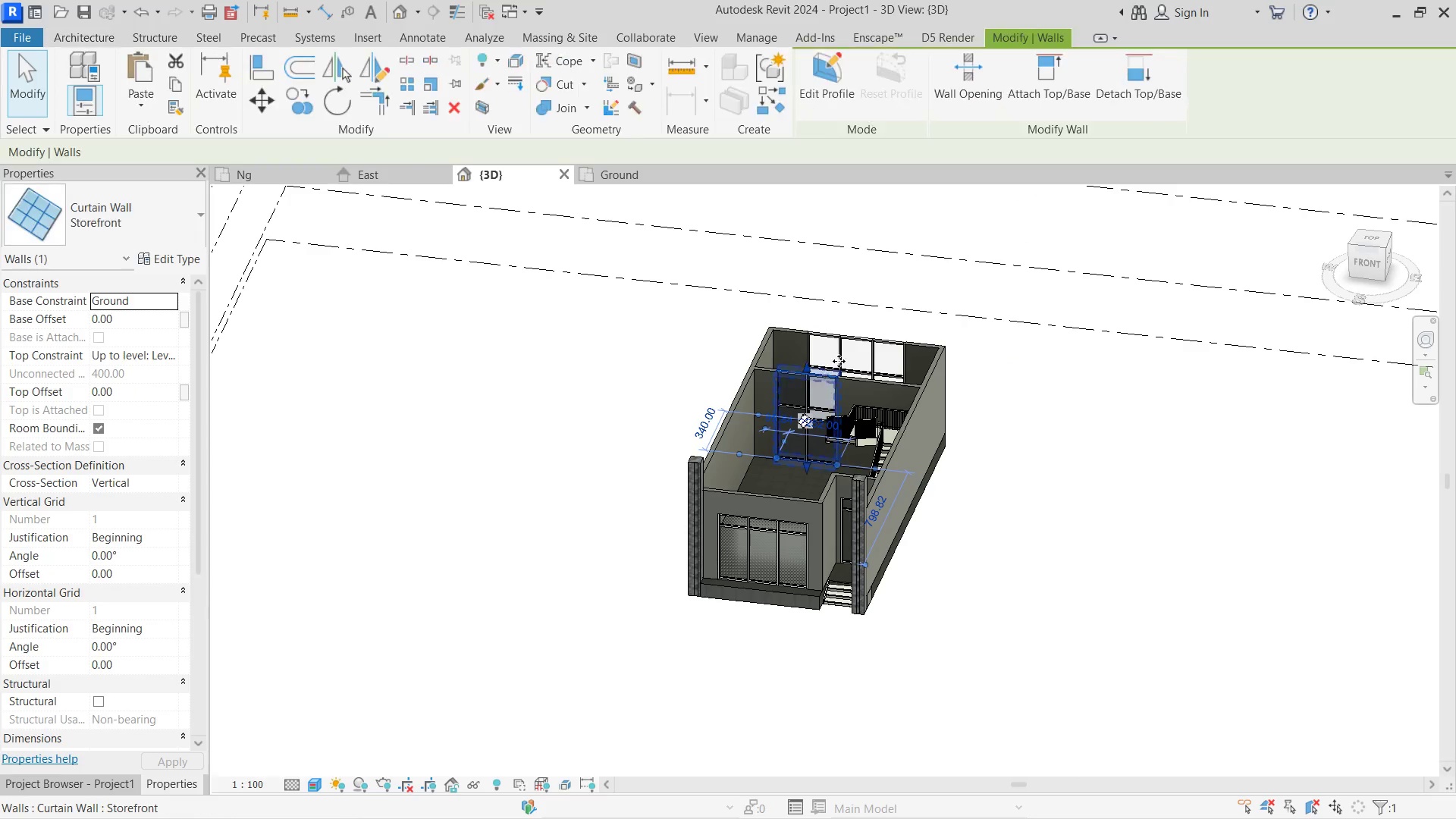 
hold_key(key=ControlLeft, duration=0.72)
 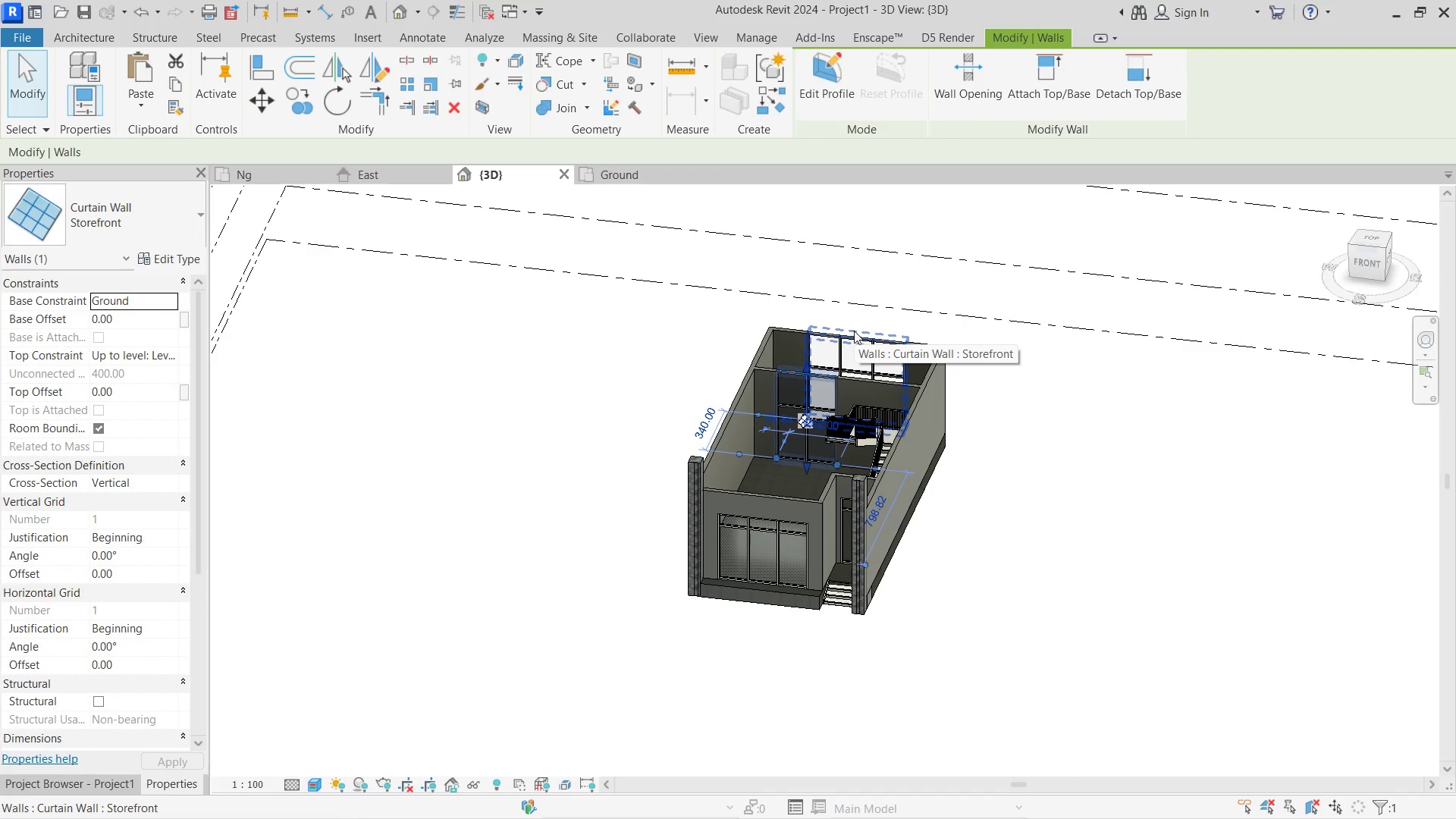 
wait(10.19)
 